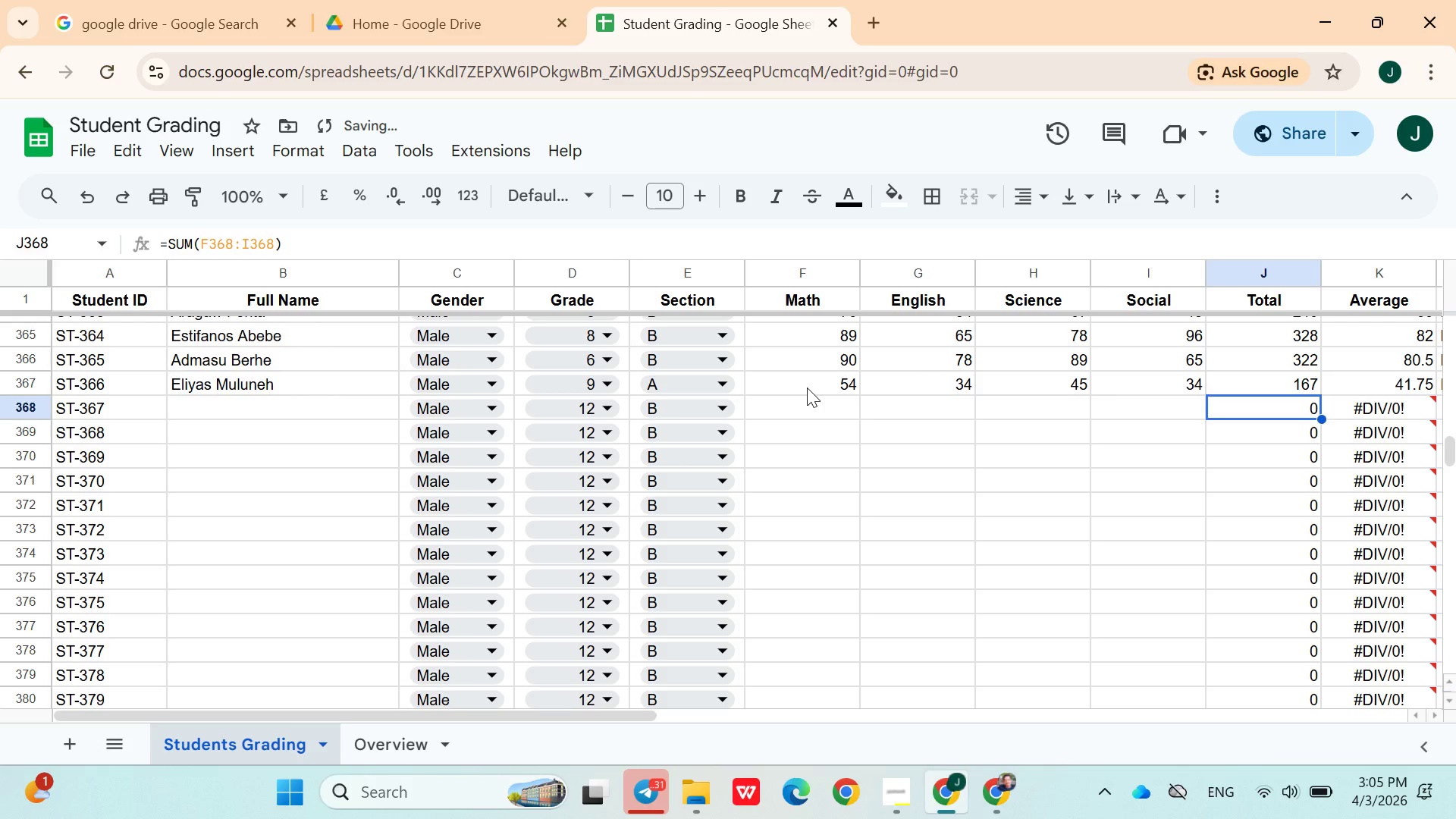 
hold_key(key=ArrowLeft, duration=0.81)
 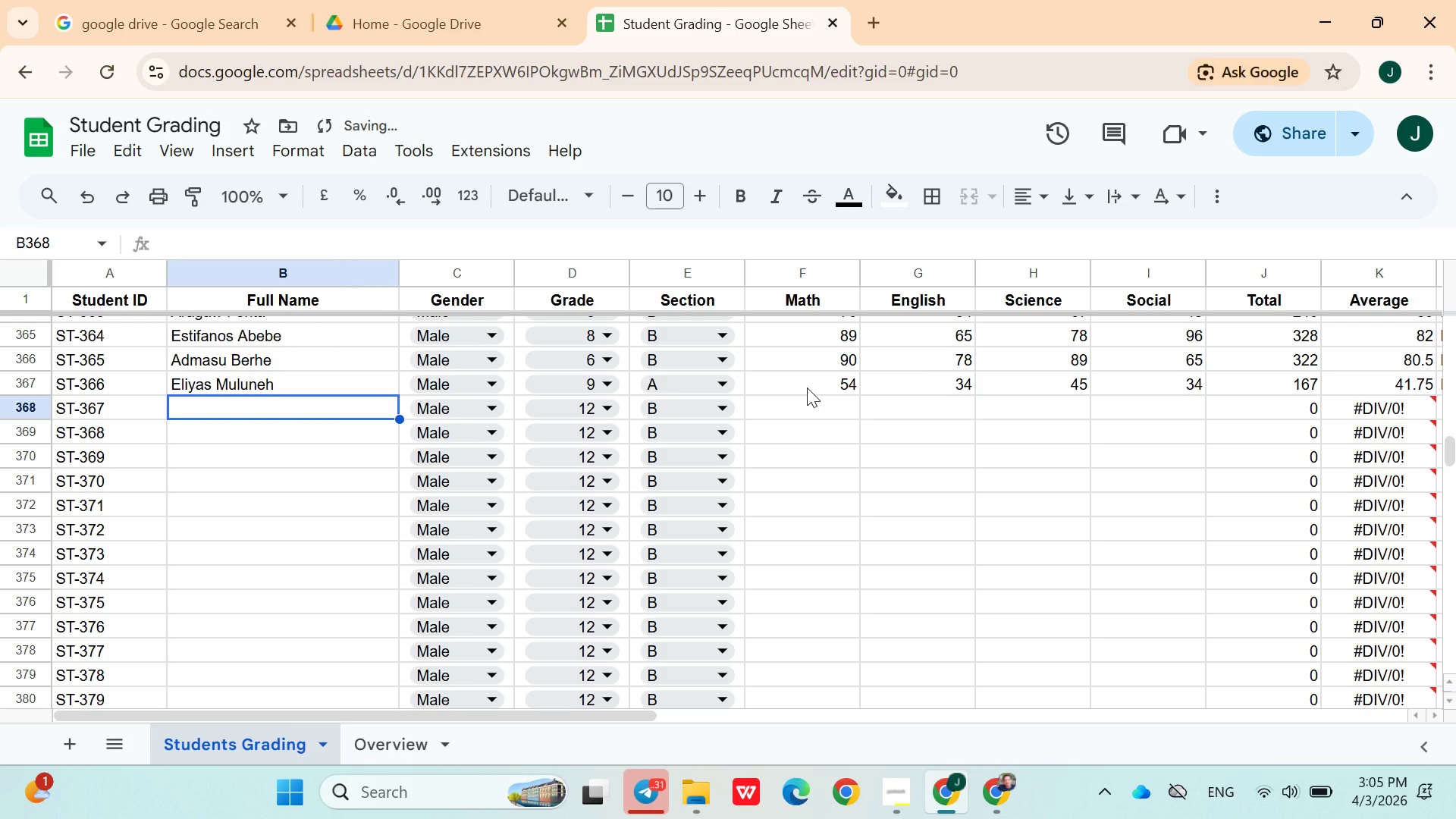 
key(ArrowRight)
 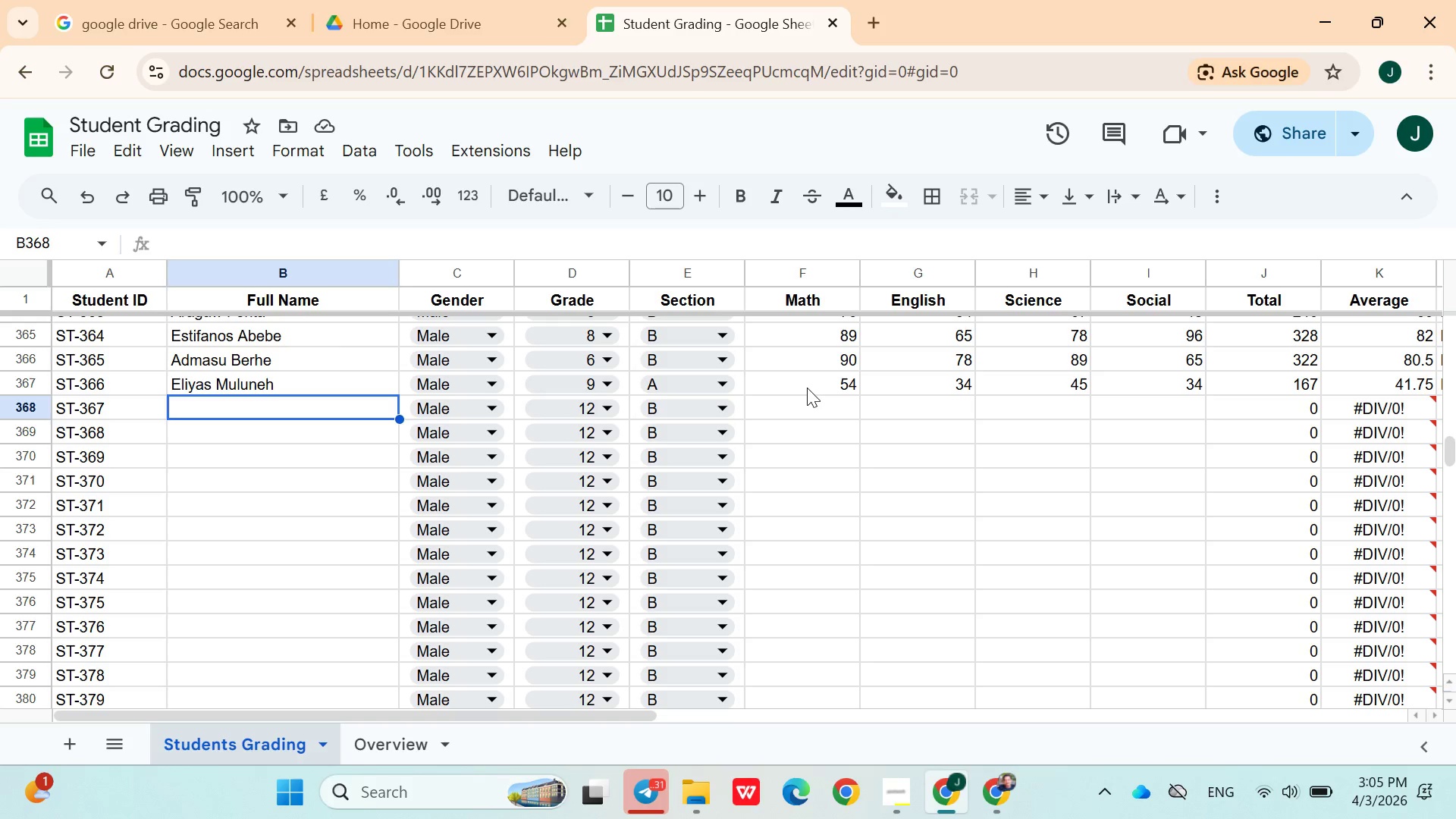 
wait(5.56)
 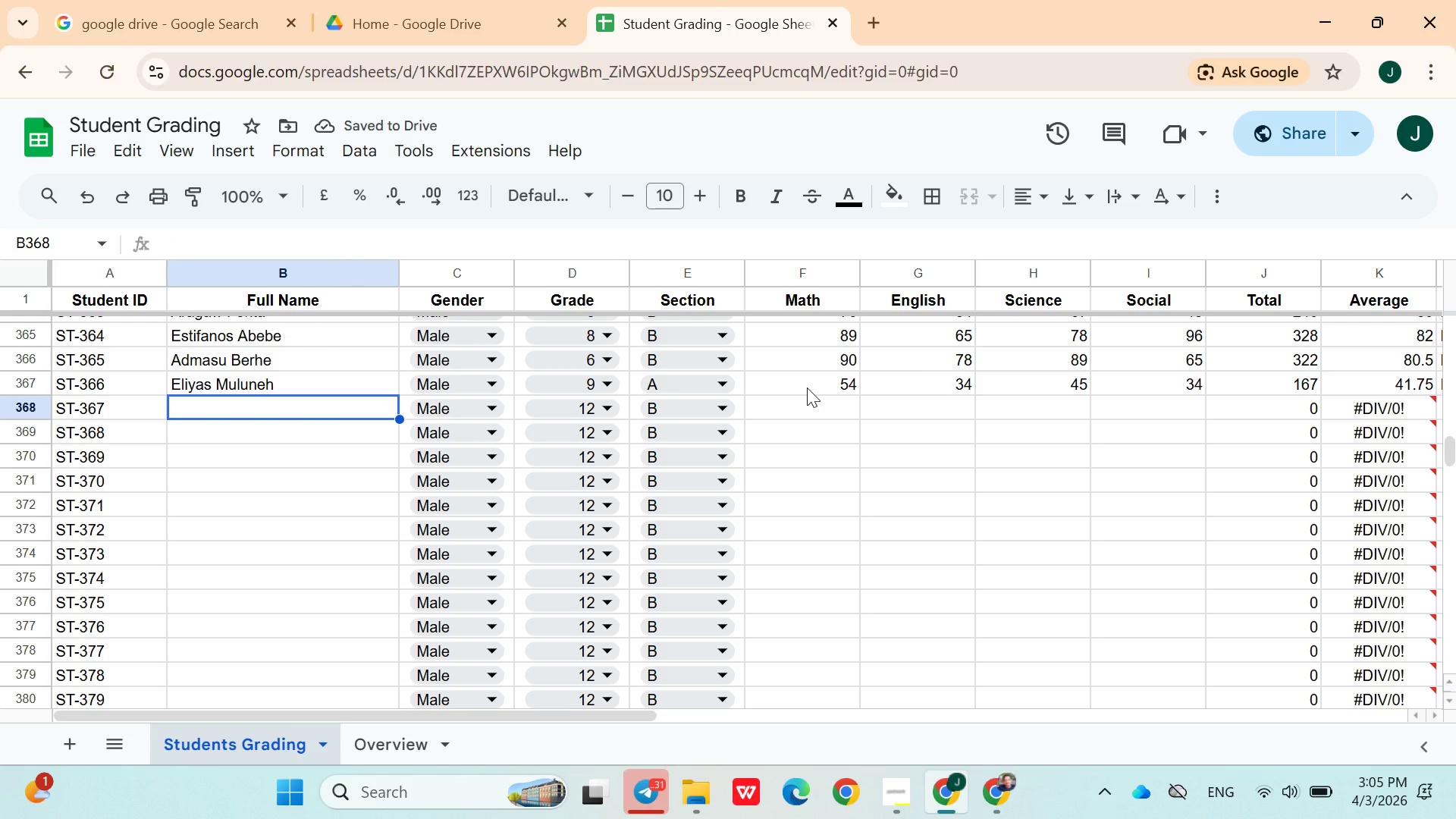 
type(Feleke Mo)
 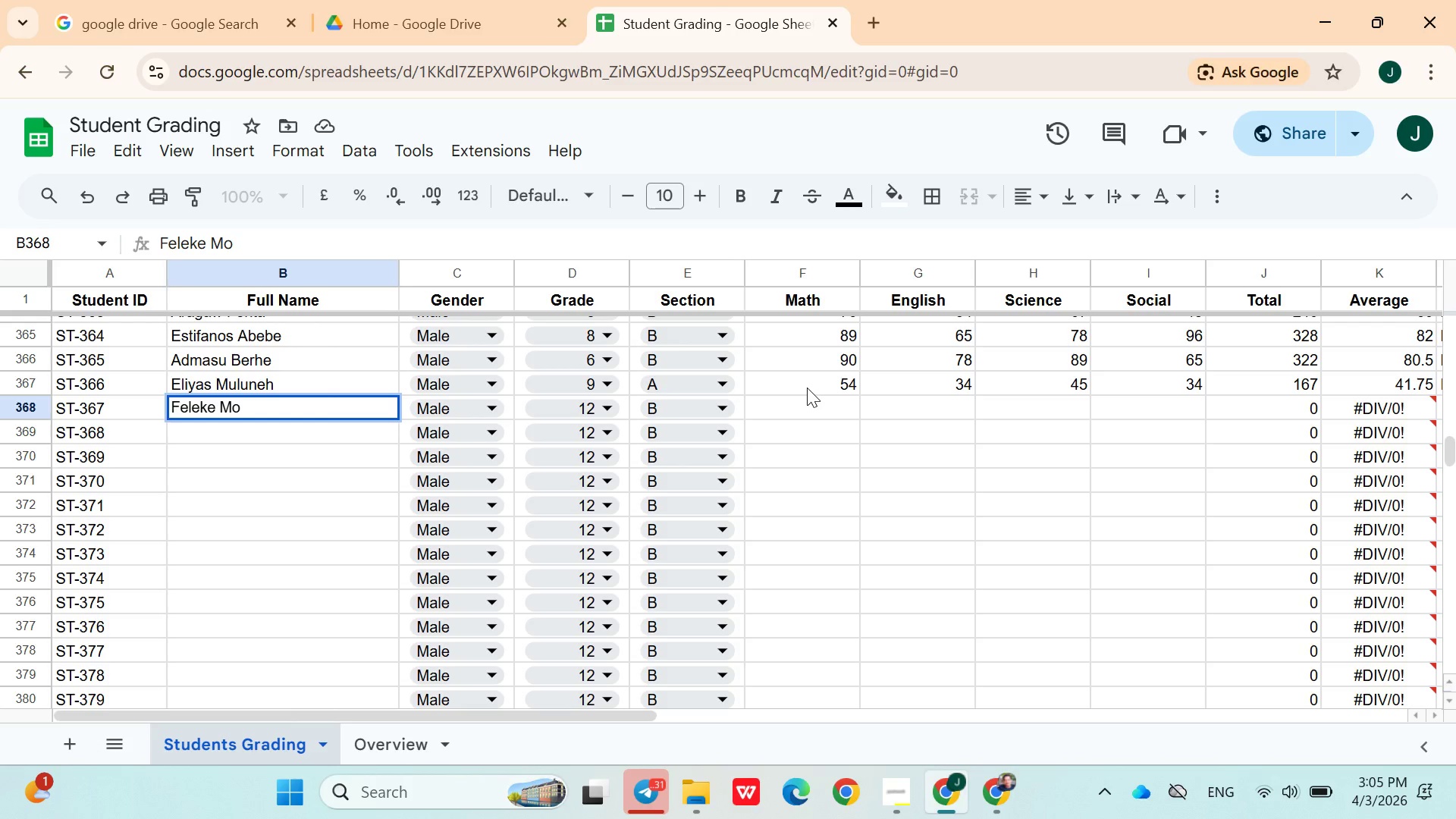 
type(ges)
 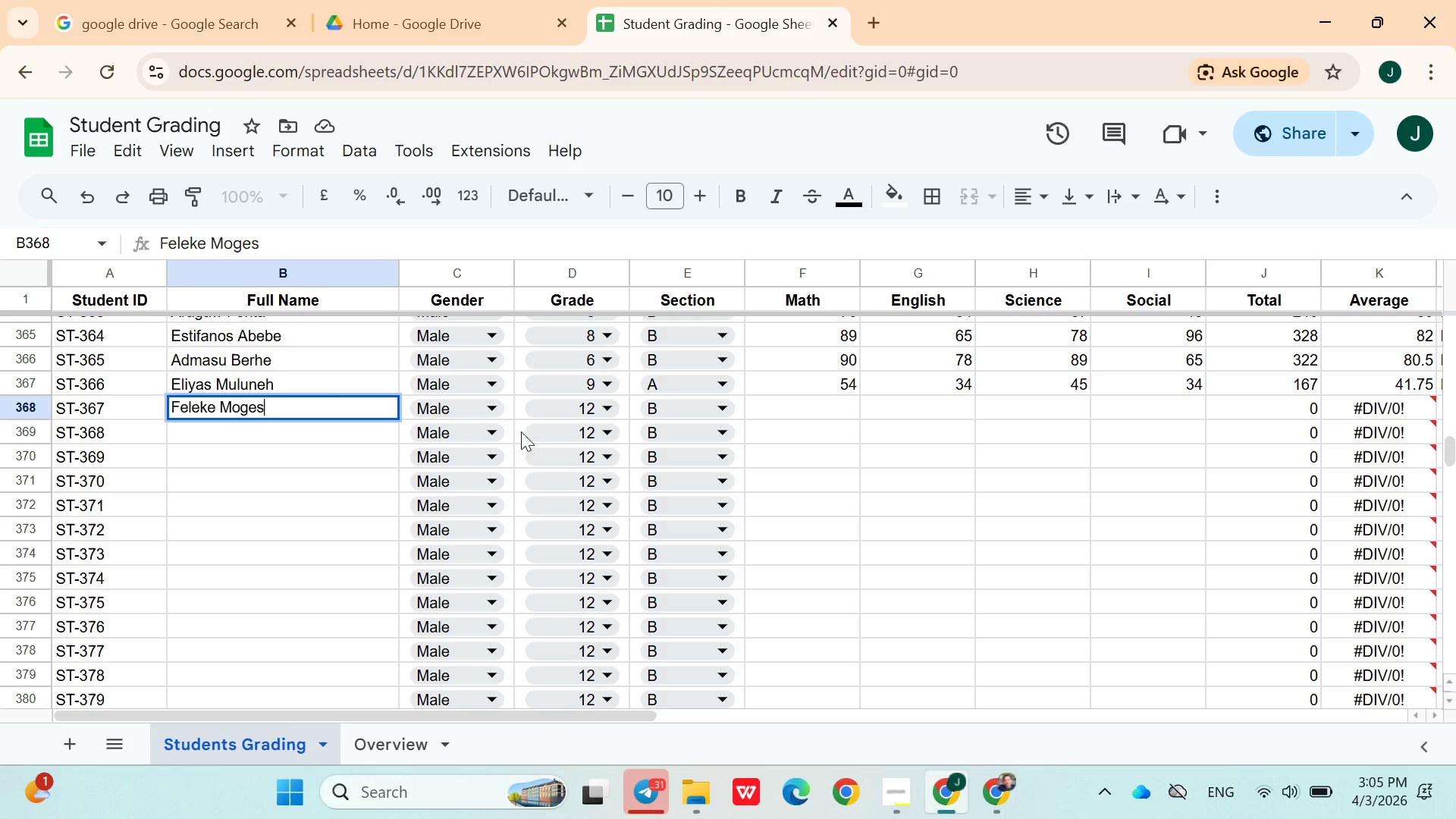 
left_click([560, 400])
 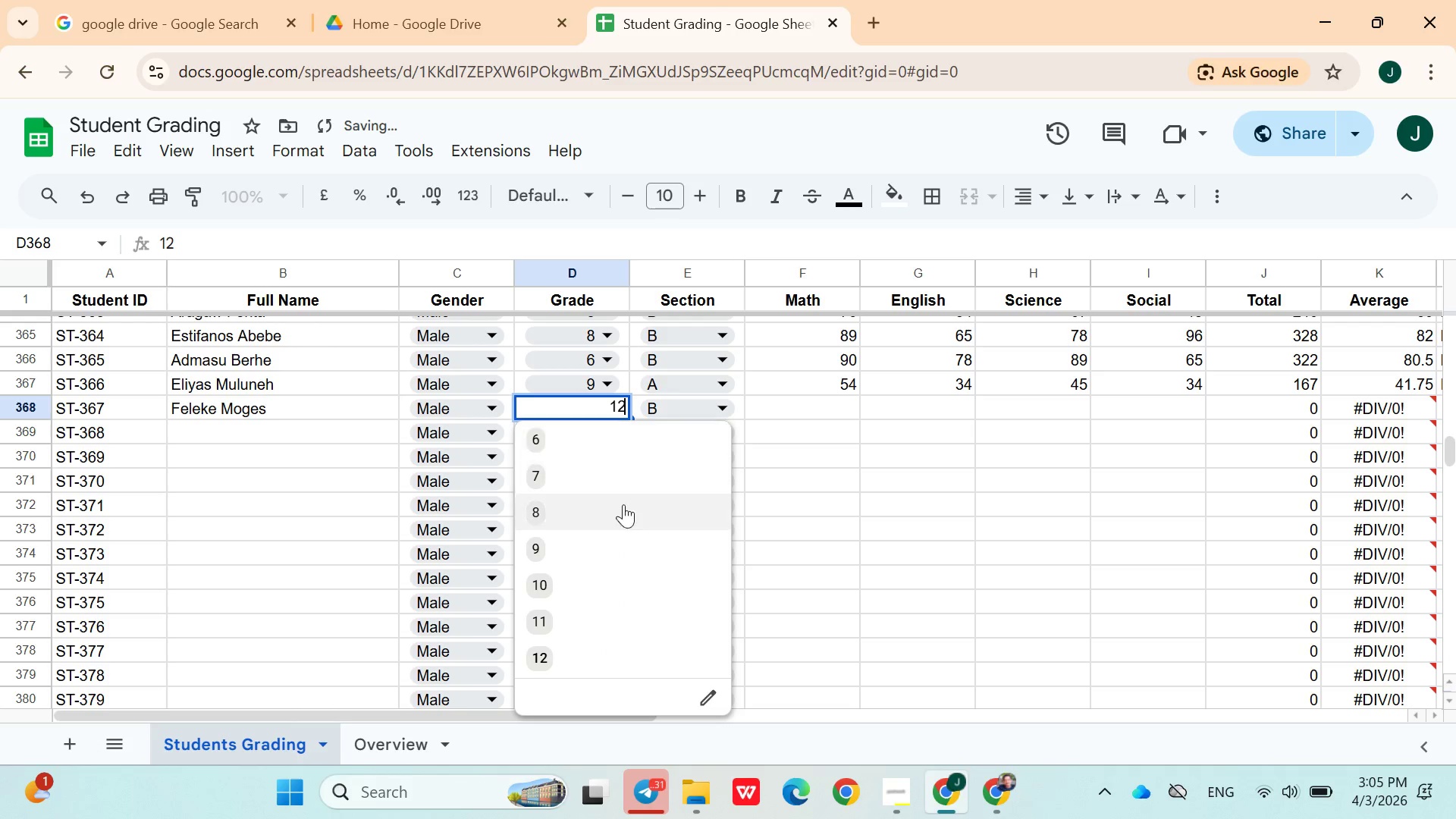 
left_click([626, 516])
 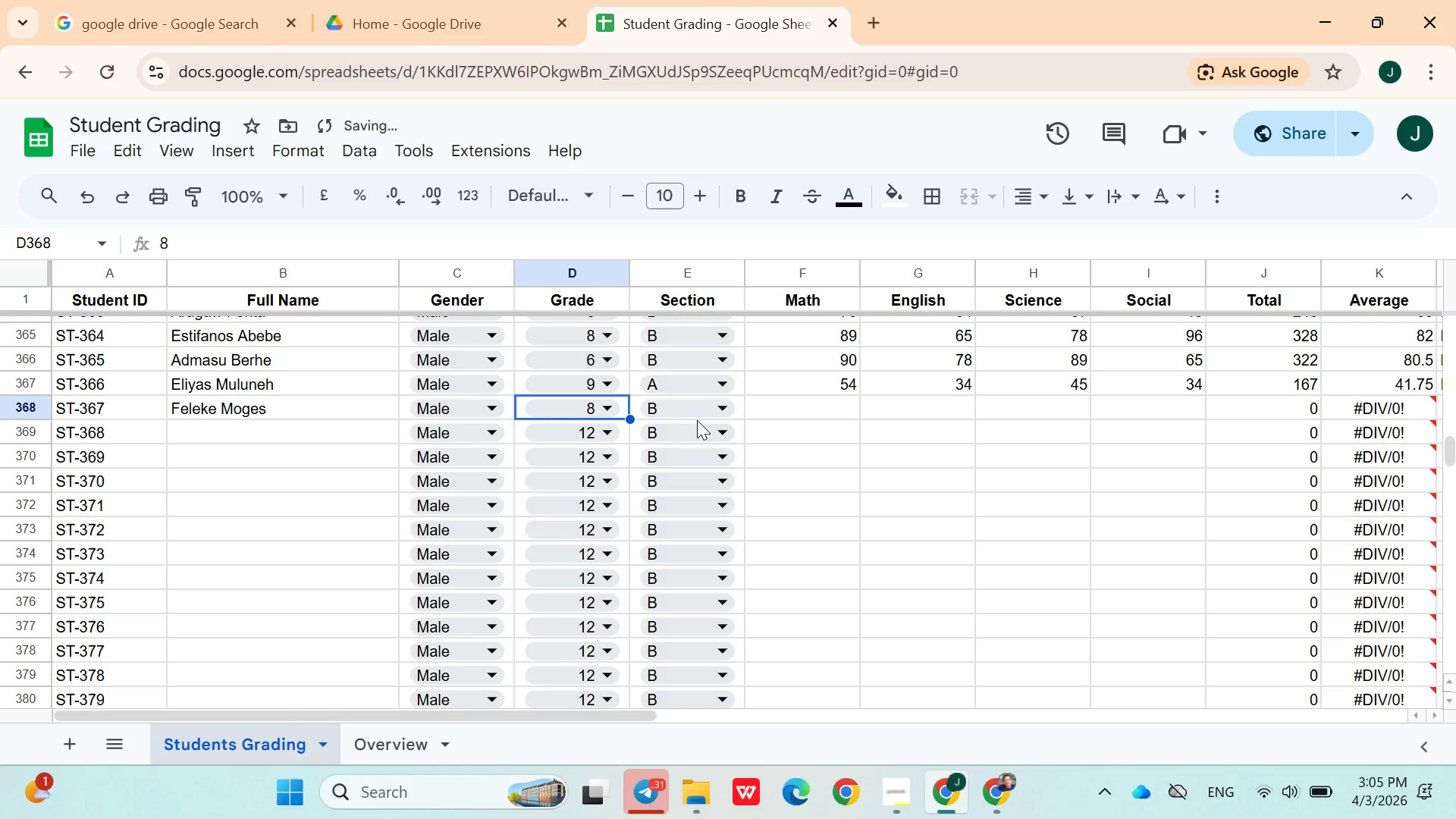 
left_click([700, 417])
 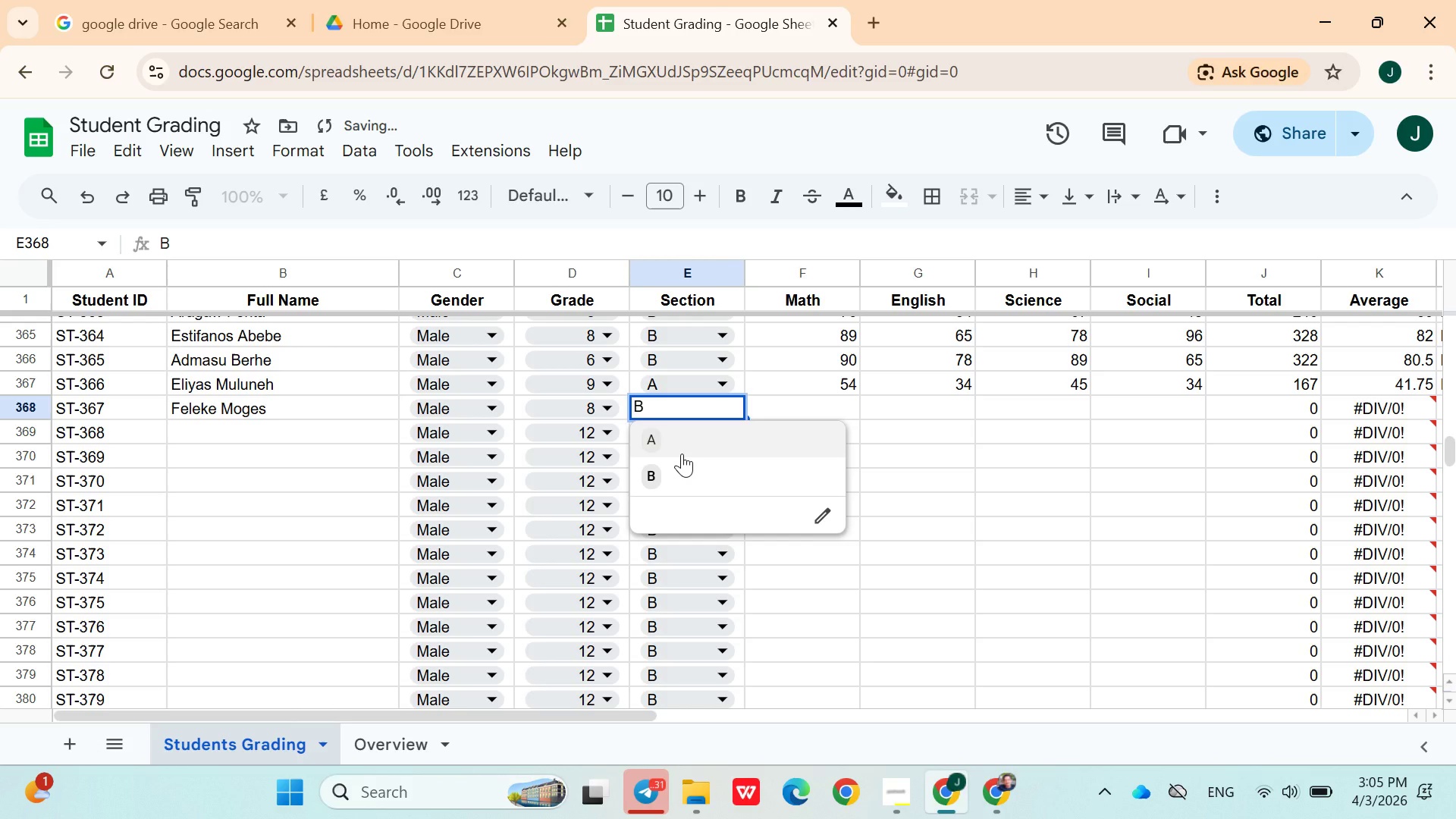 
left_click([682, 453])
 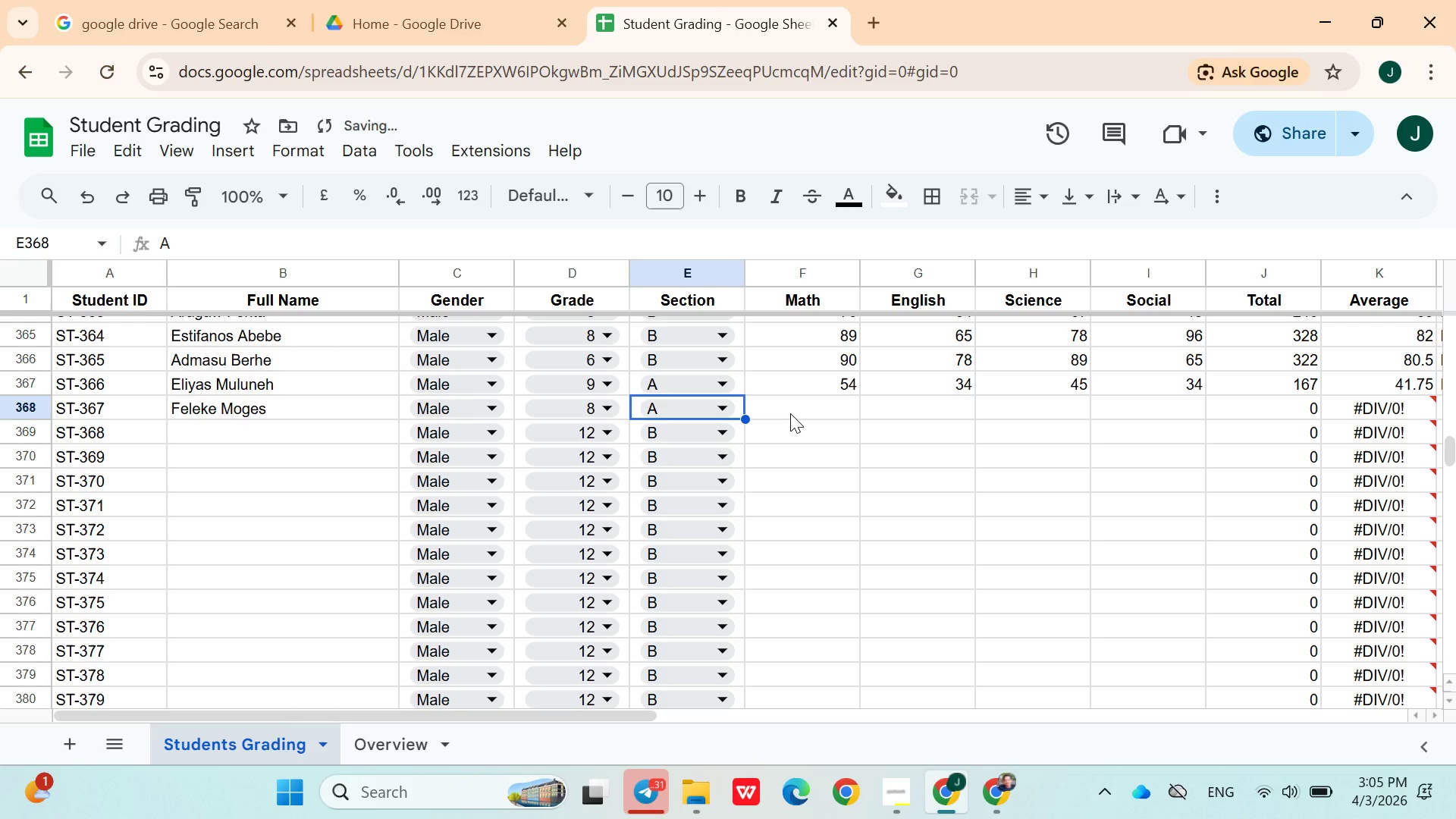 
left_click([790, 413])
 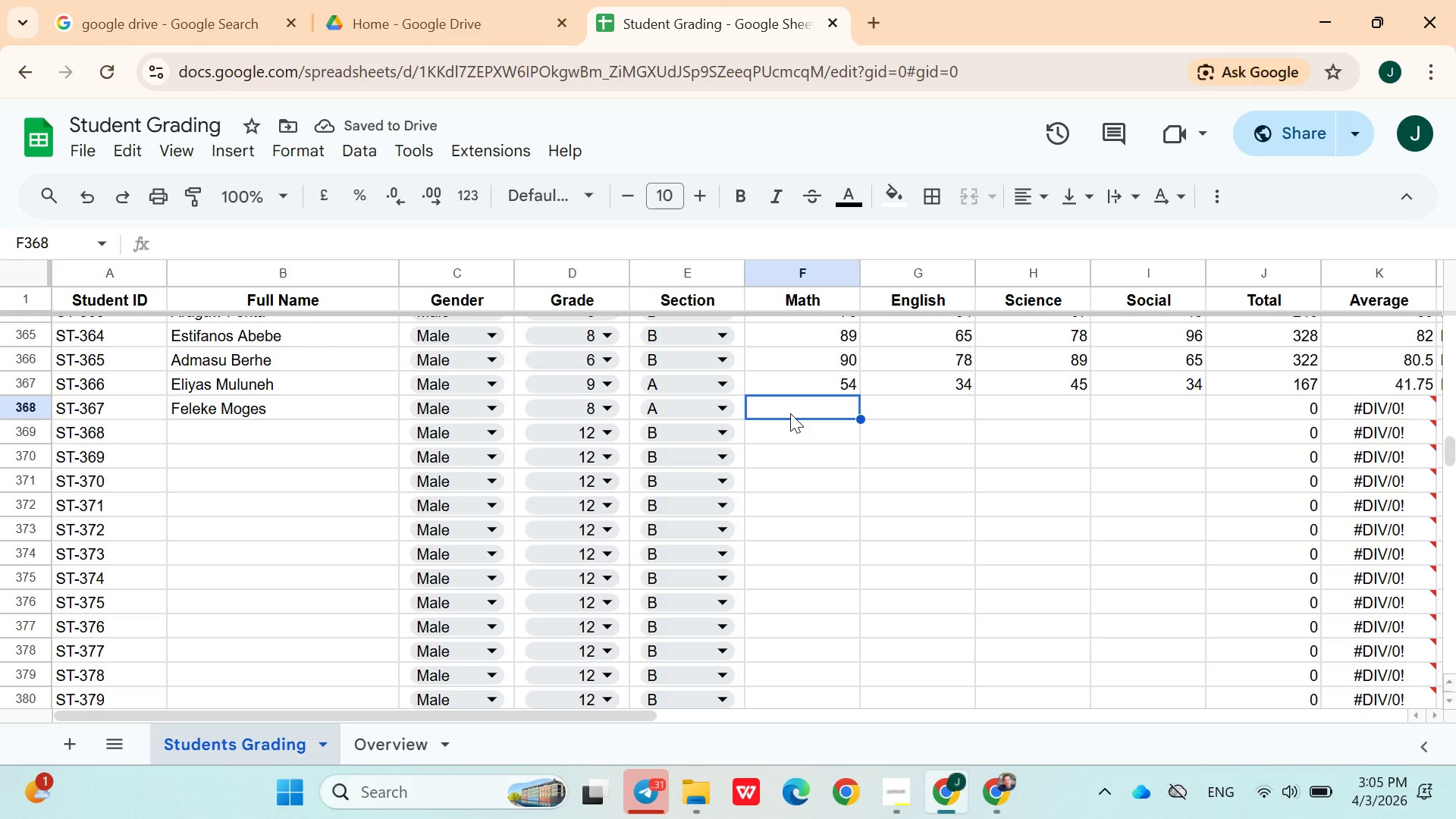 
type(65)
 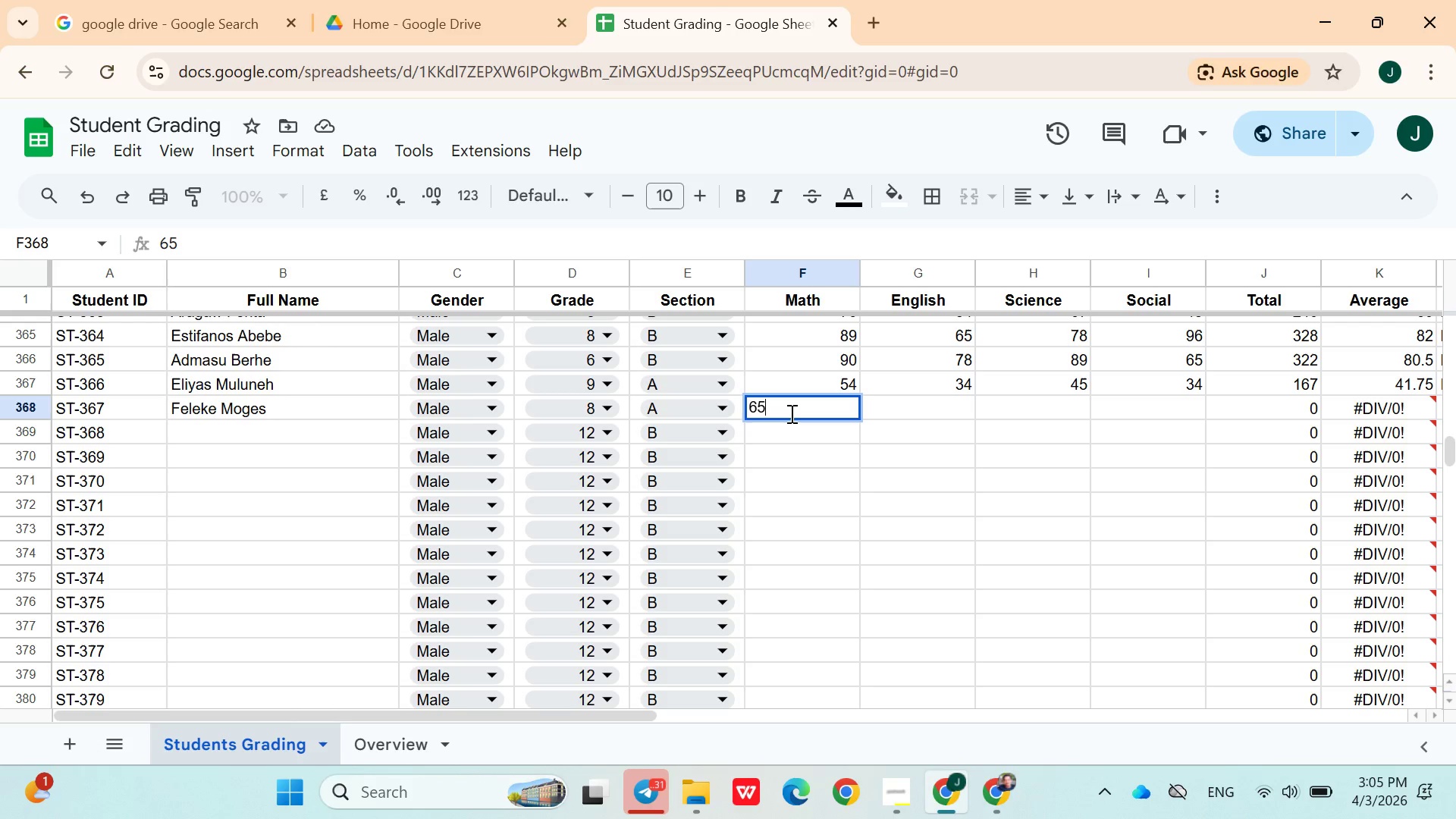 
key(ArrowRight)
 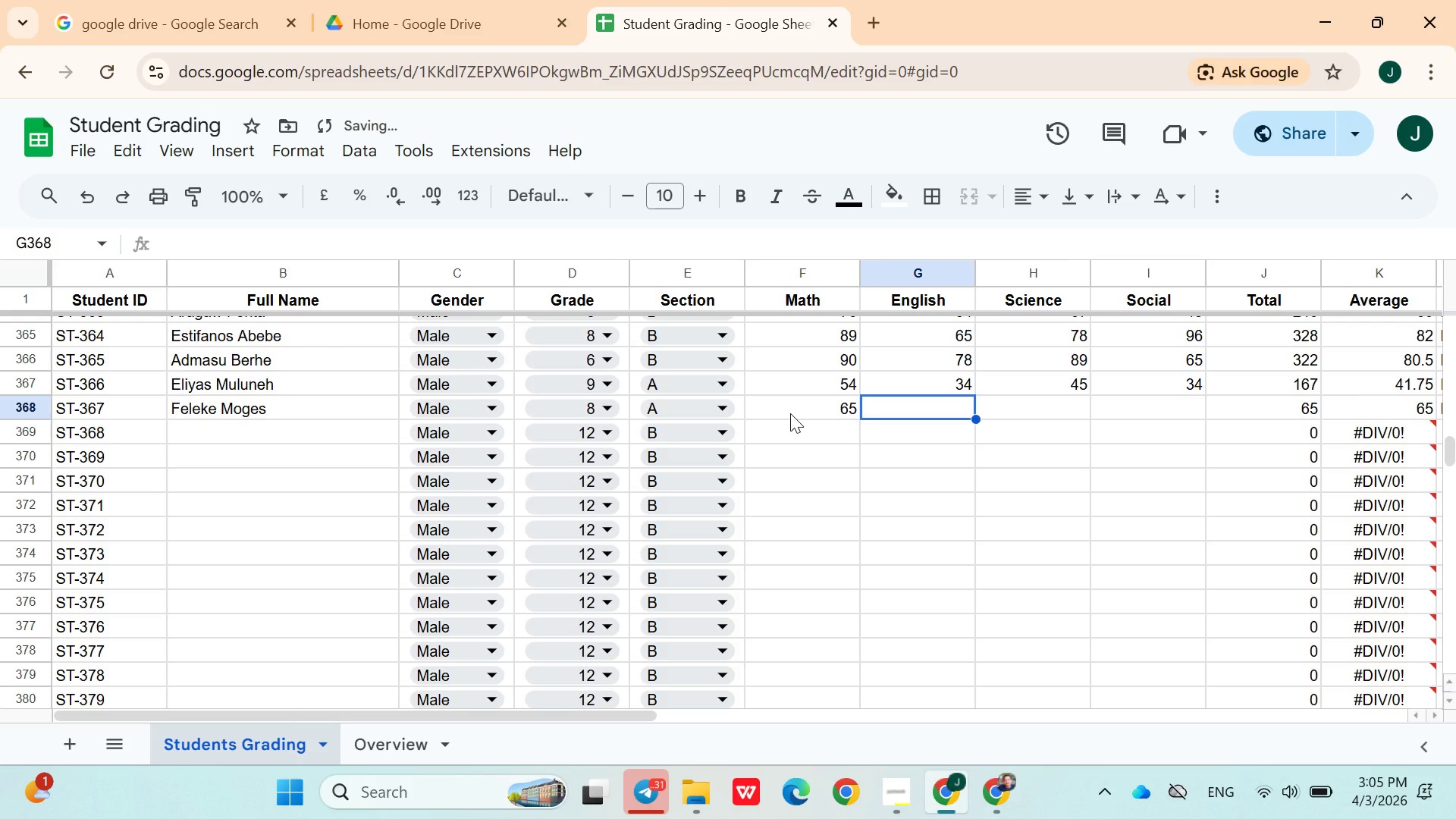 
type(49)
 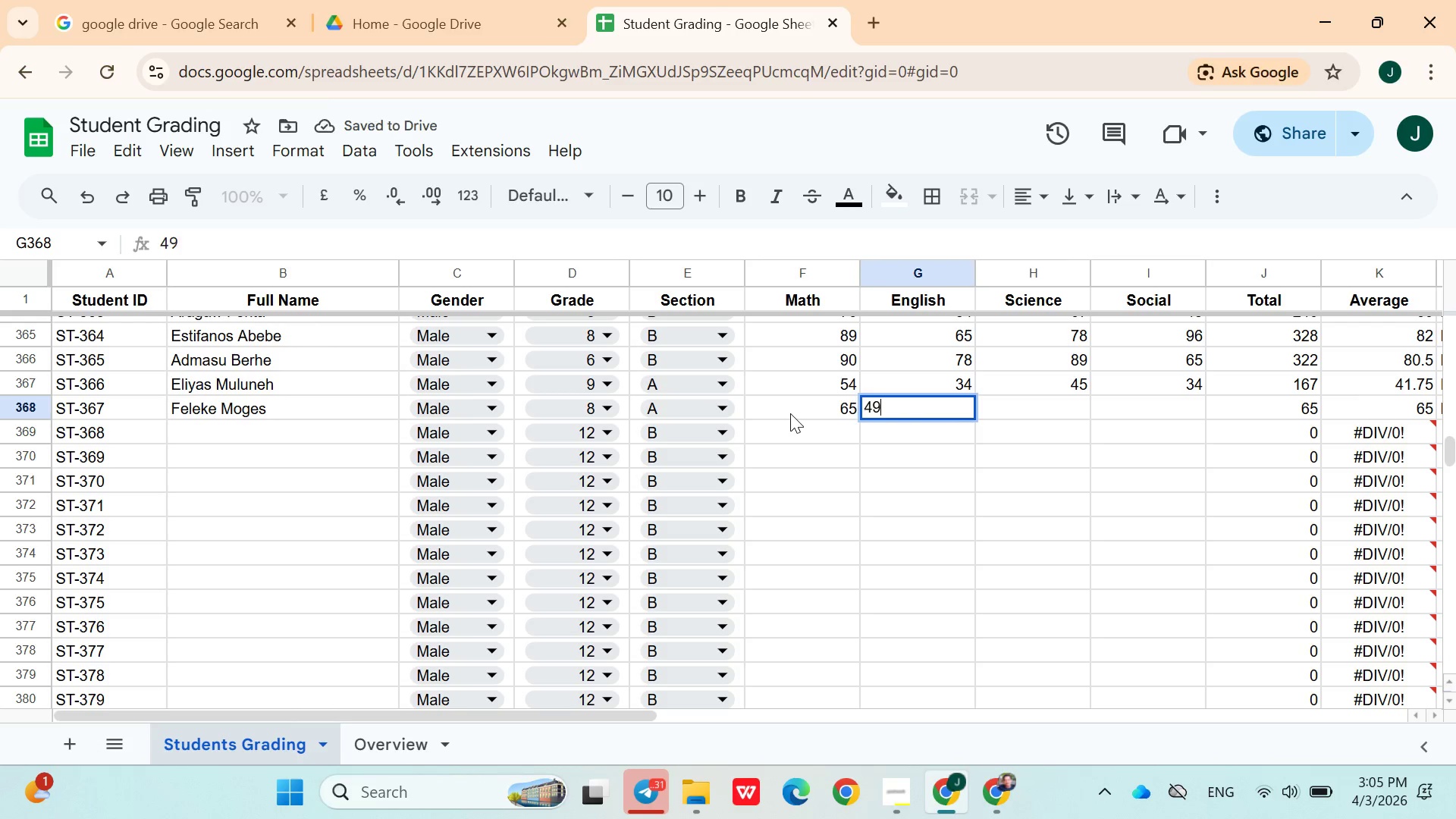 
key(ArrowRight)
 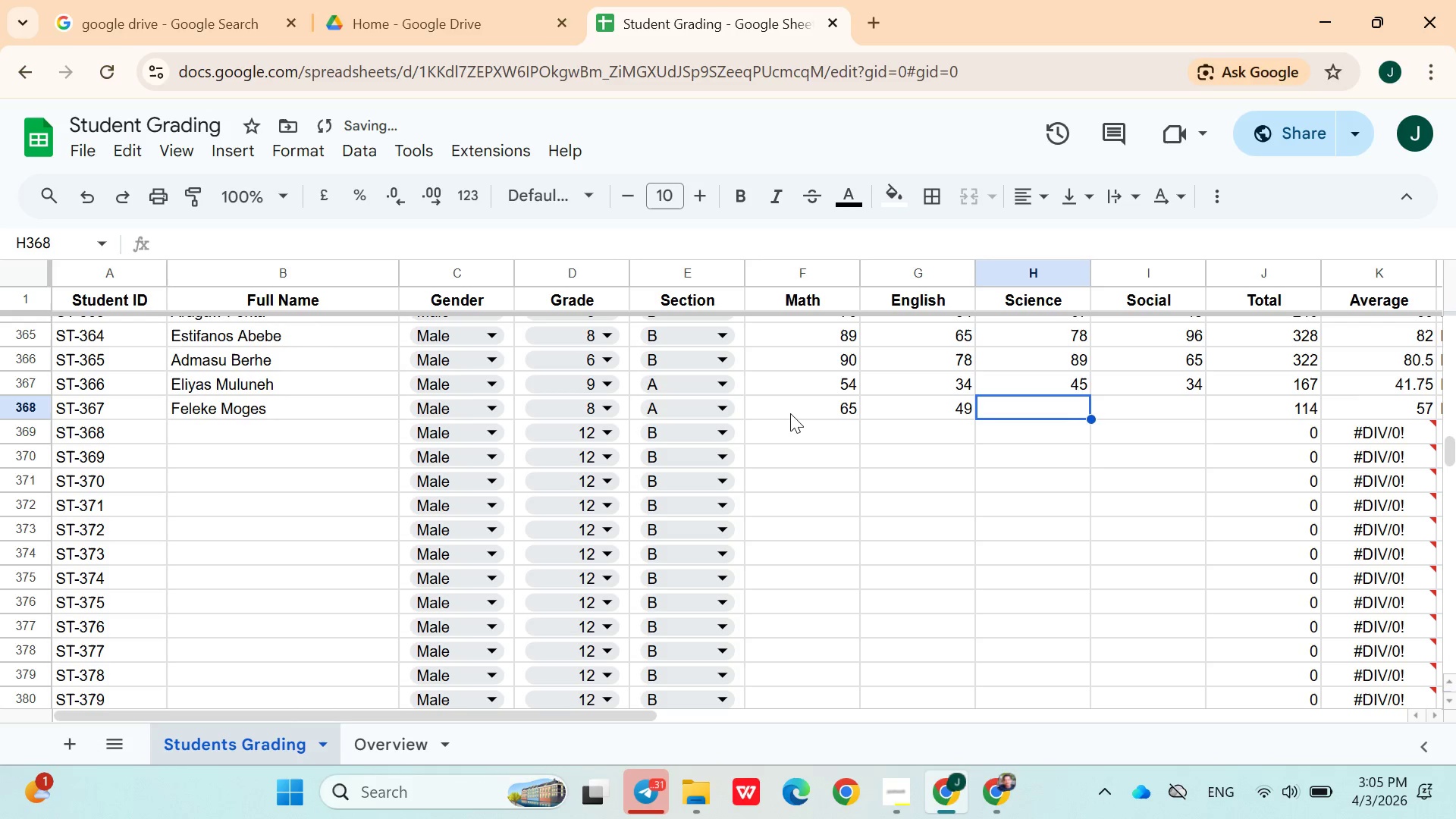 
type(79)
 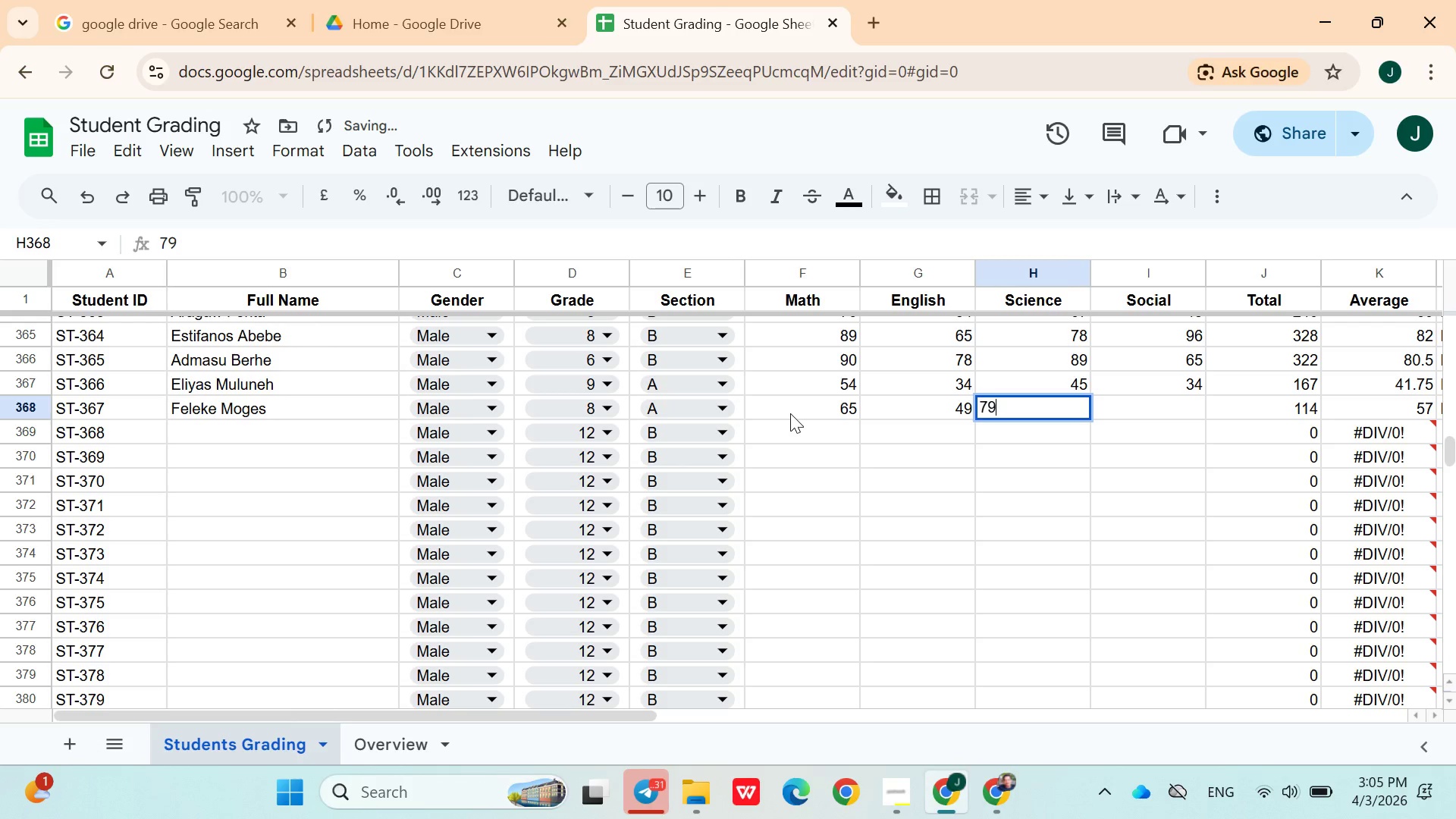 
key(ArrowRight)
 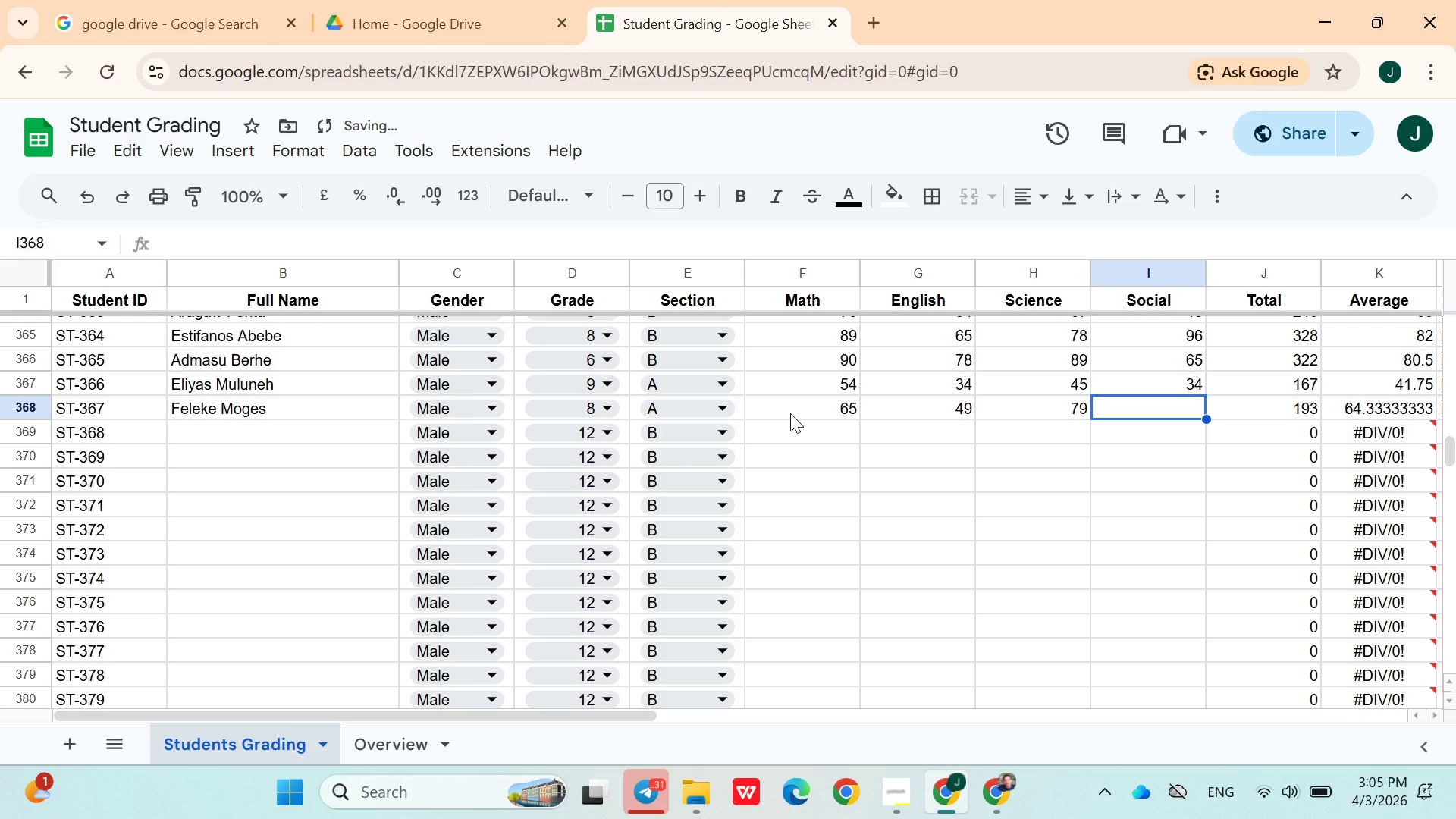 
type(54)
 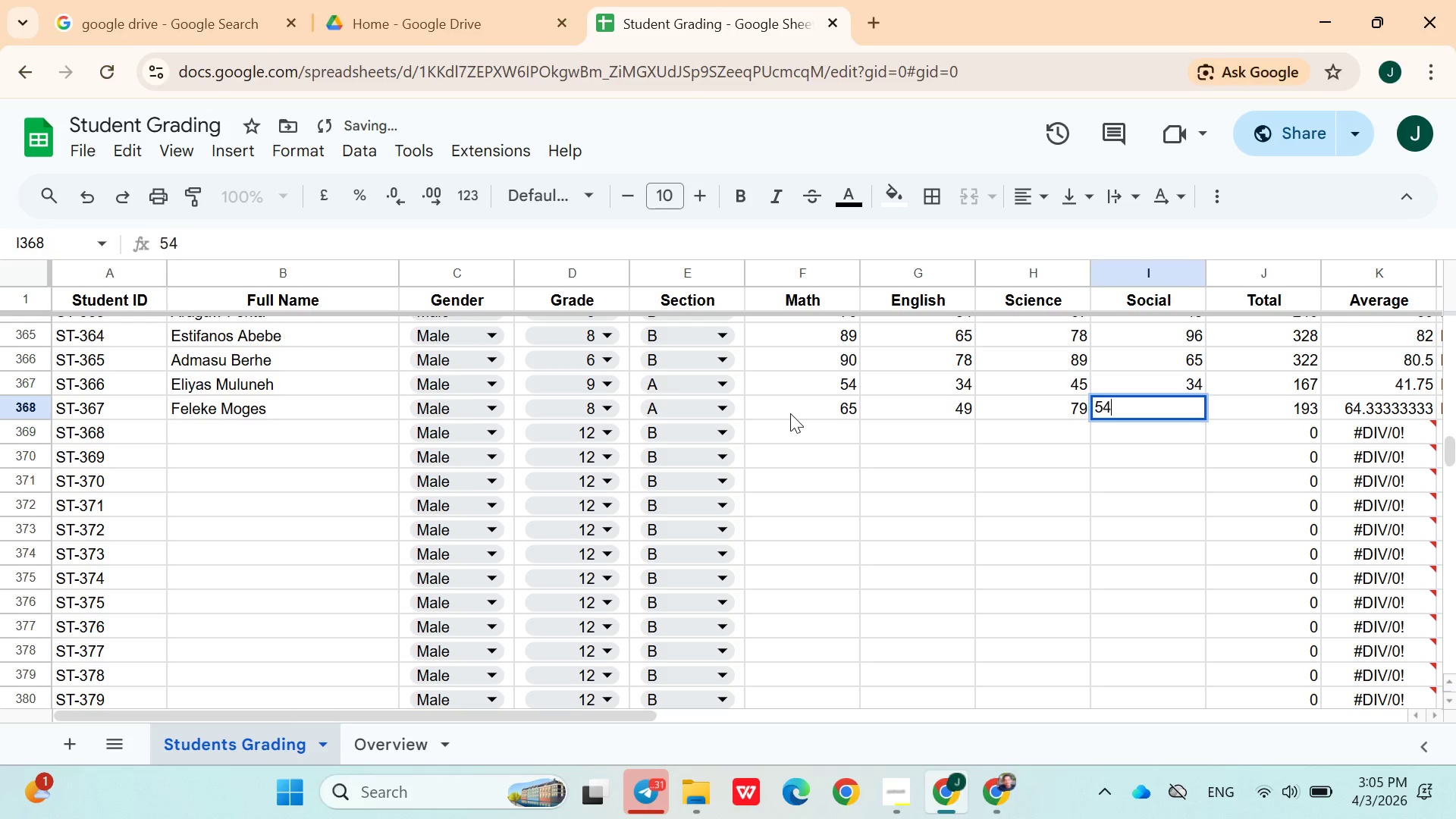 
key(ArrowRight)
 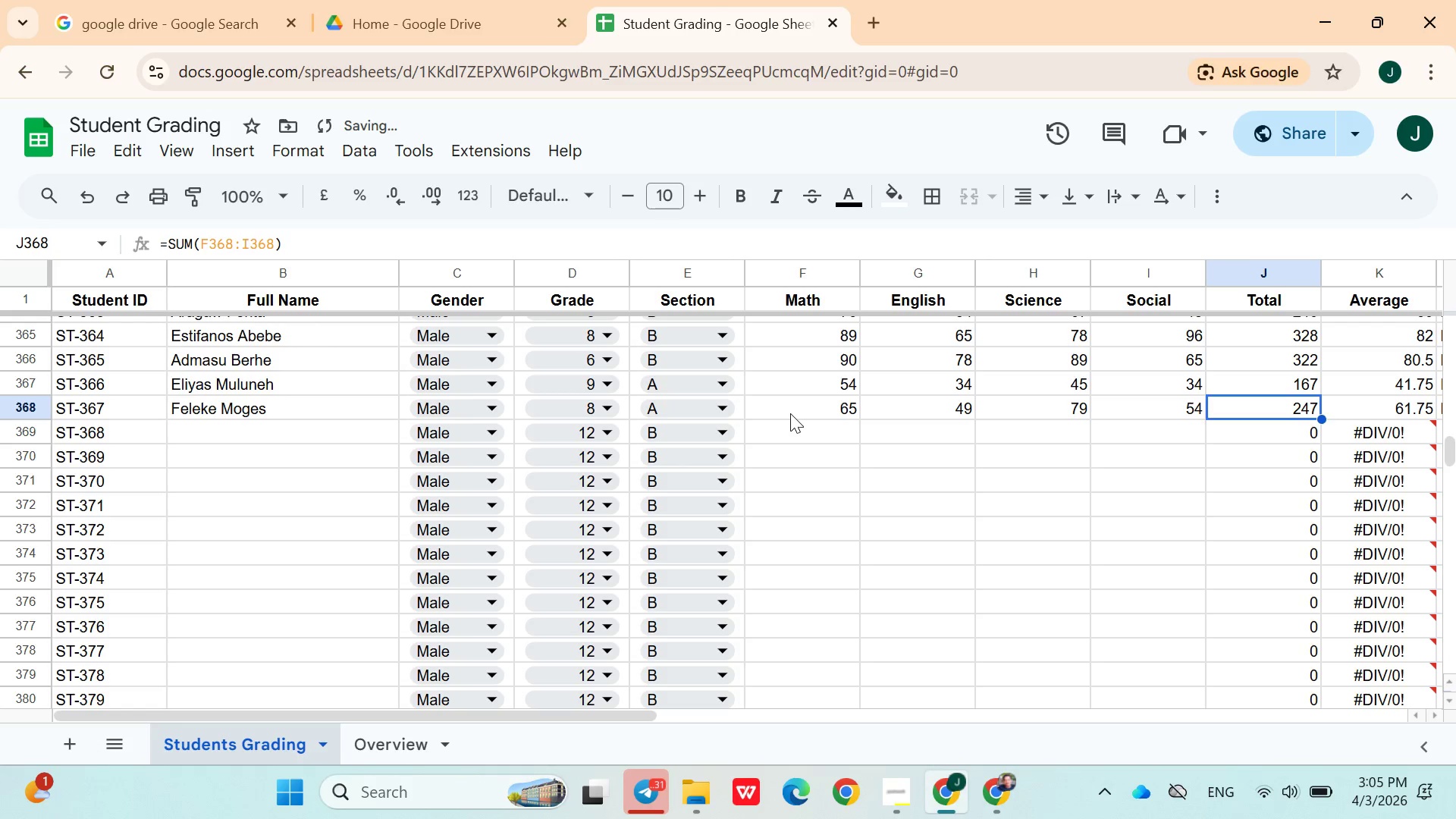 
key(ArrowDown)
 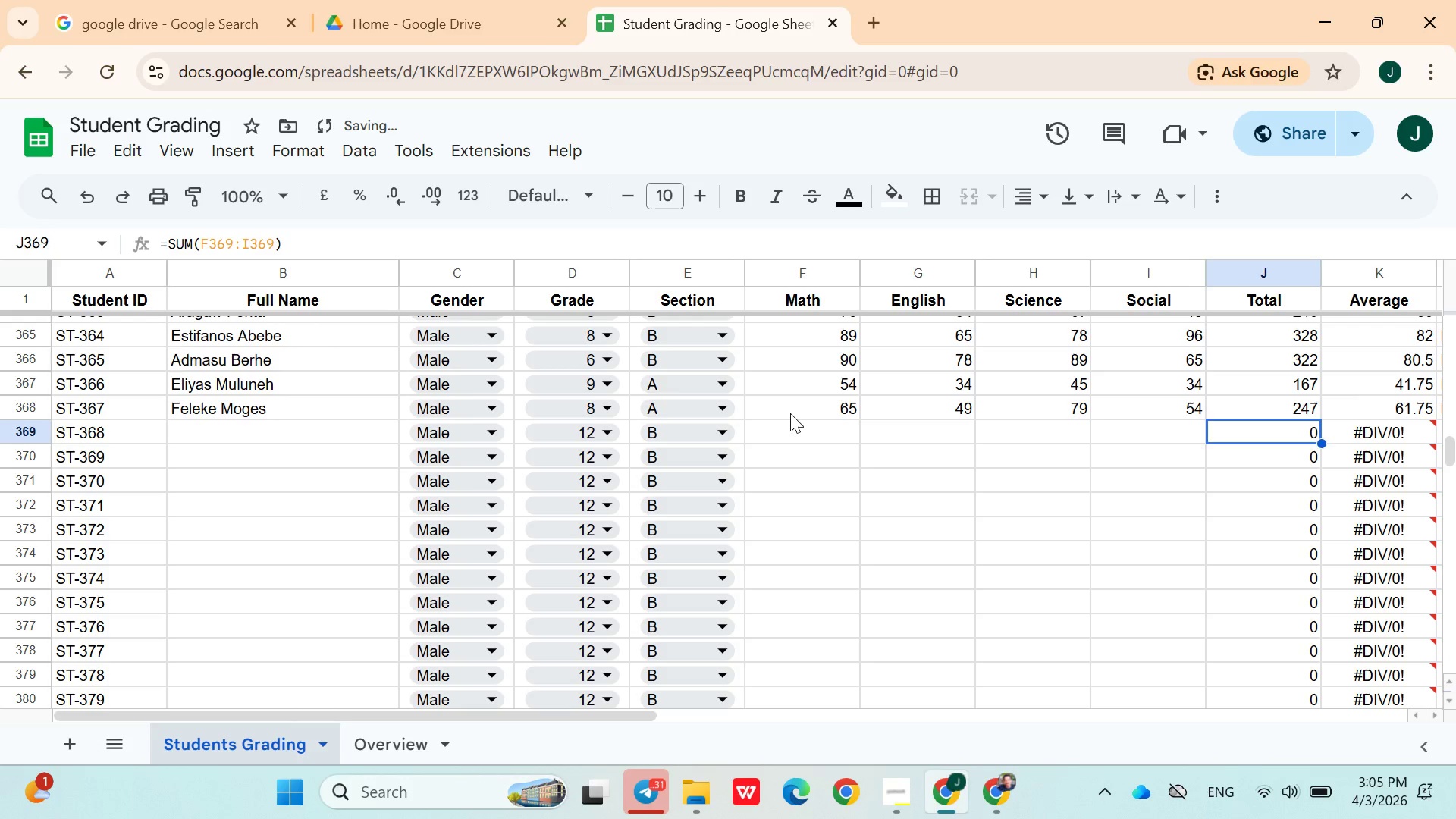 
hold_key(key=ArrowLeft, duration=0.8)
 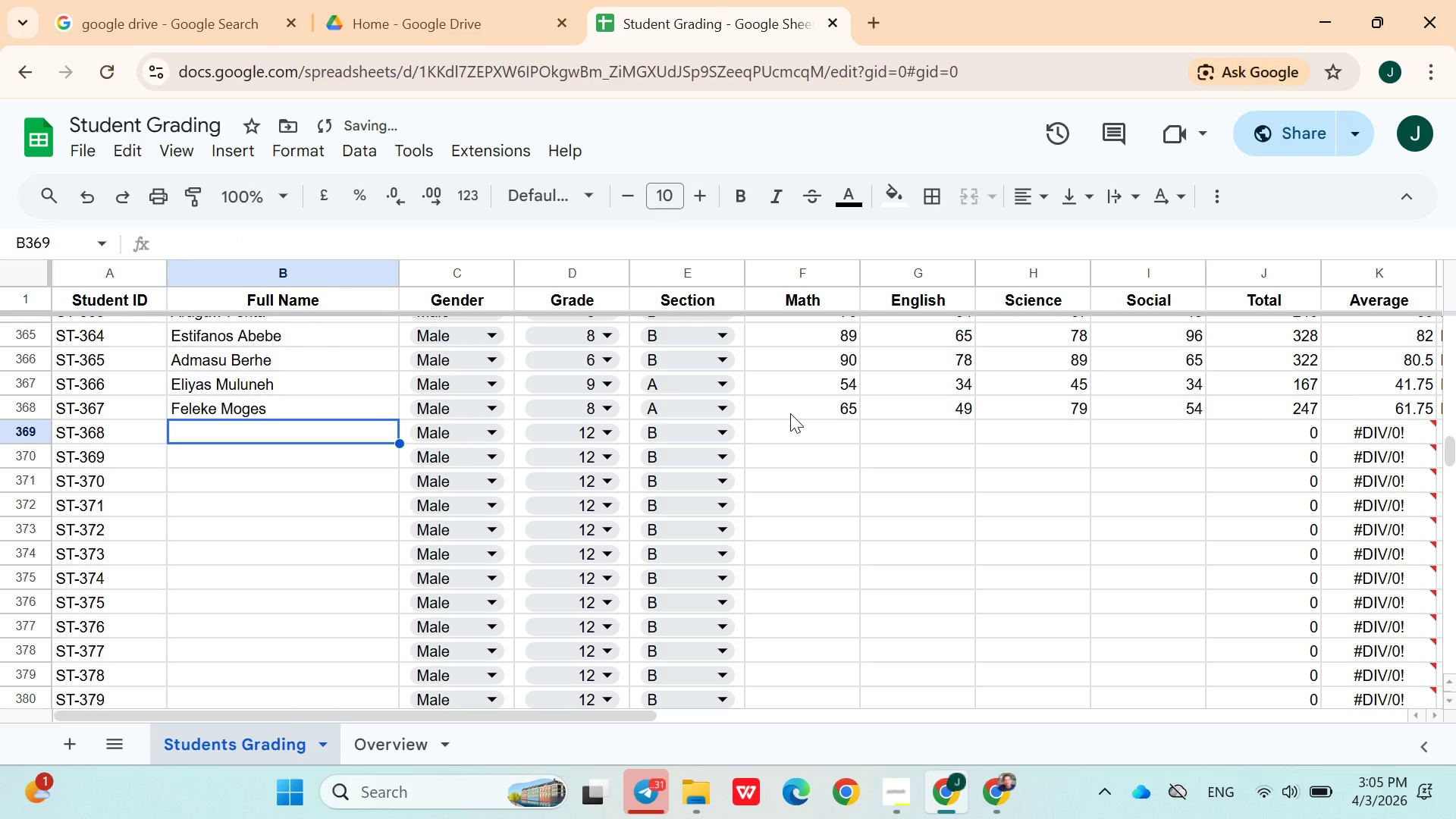 
key(ArrowRight)
 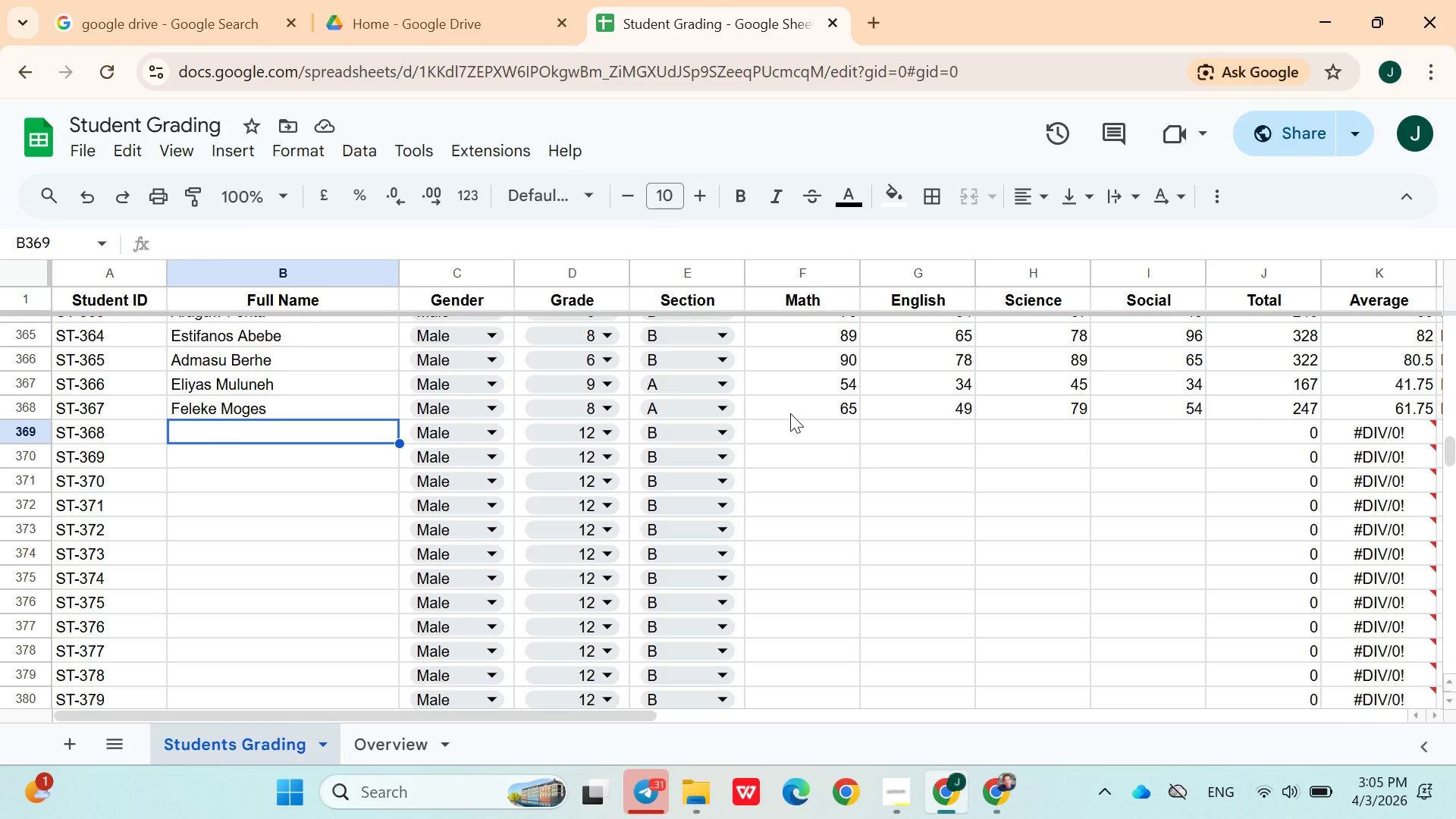 
wait(6.23)
 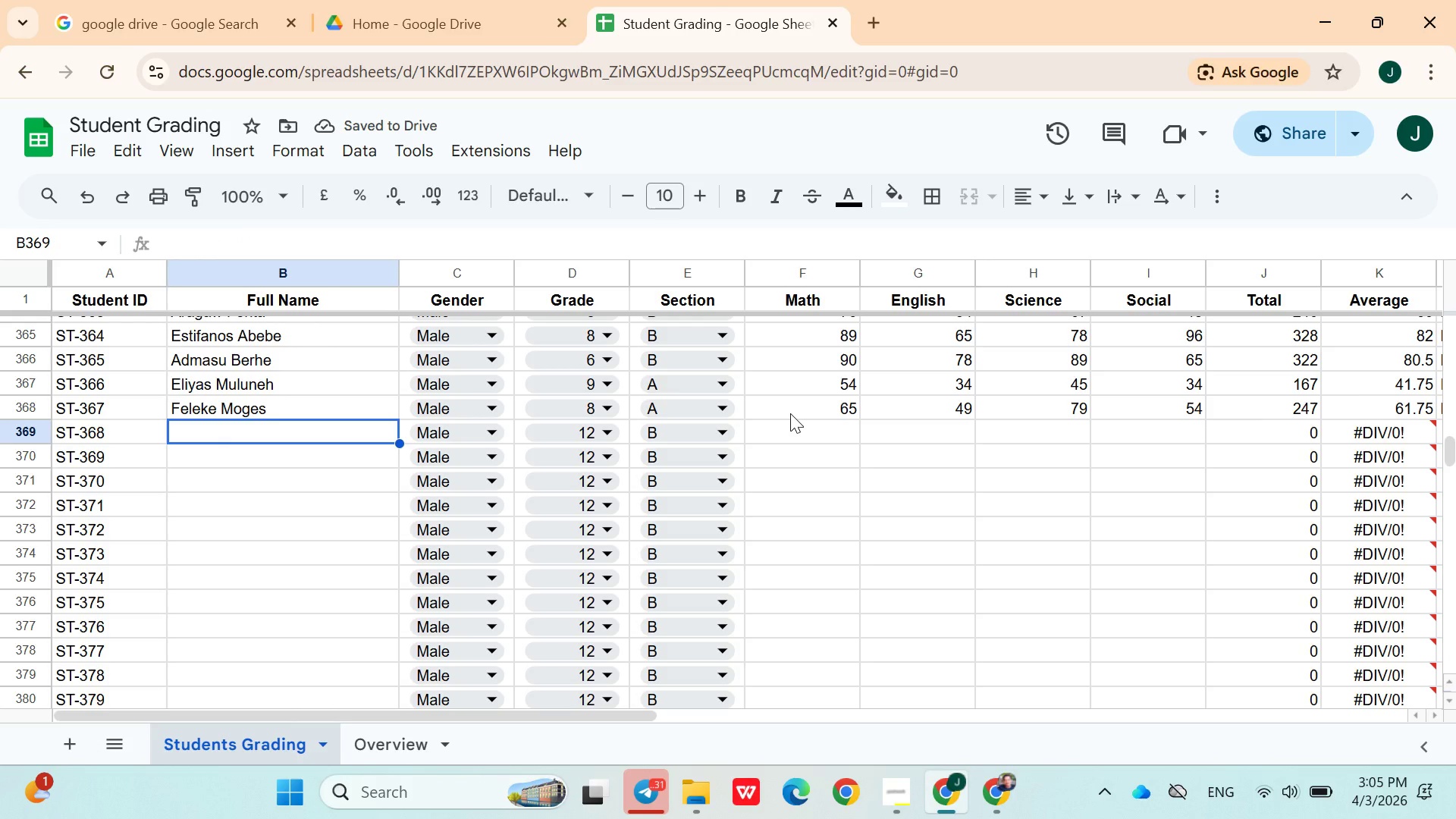 
type(Hanit Mokonen)
 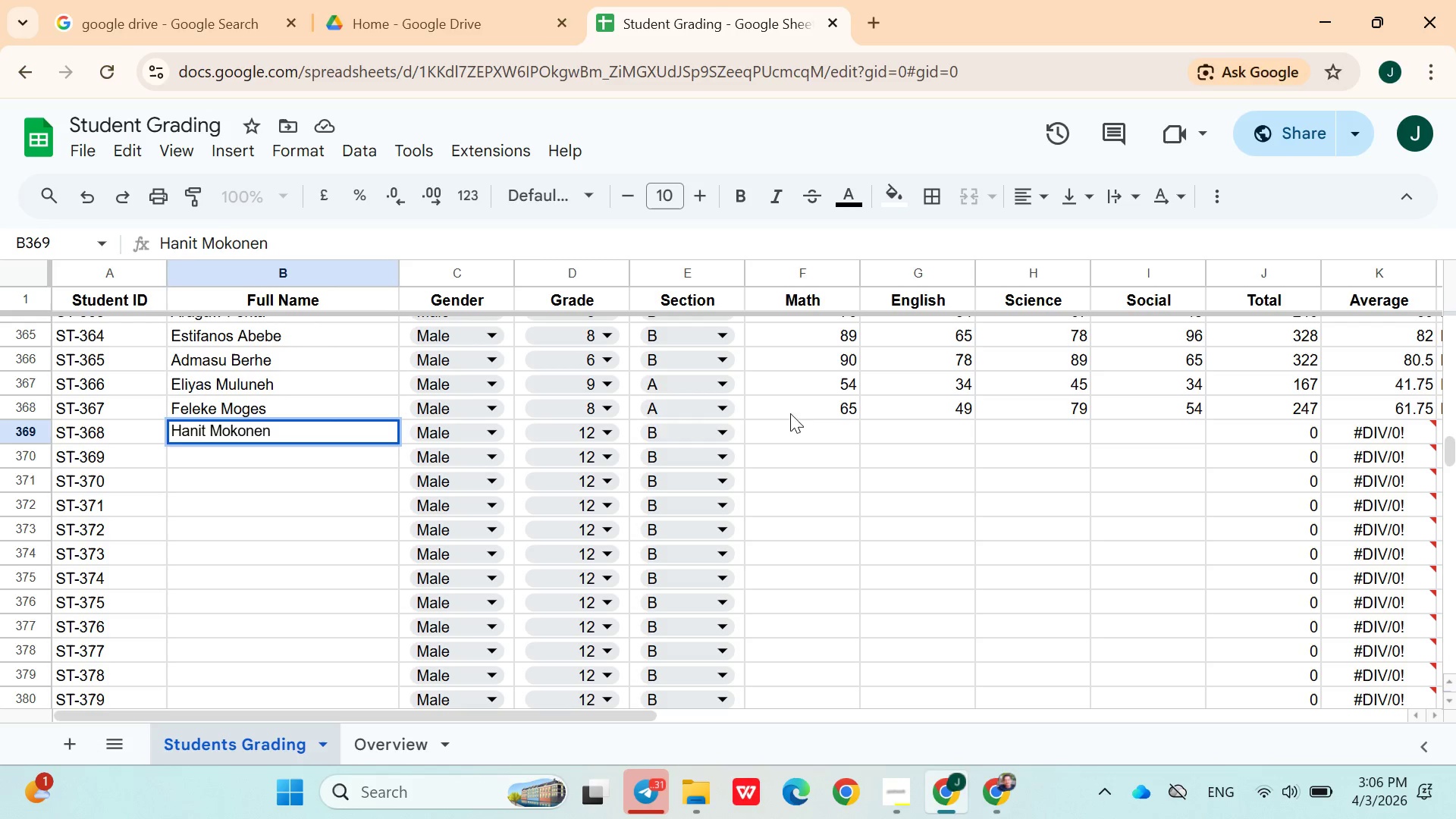 
left_click([460, 432])
 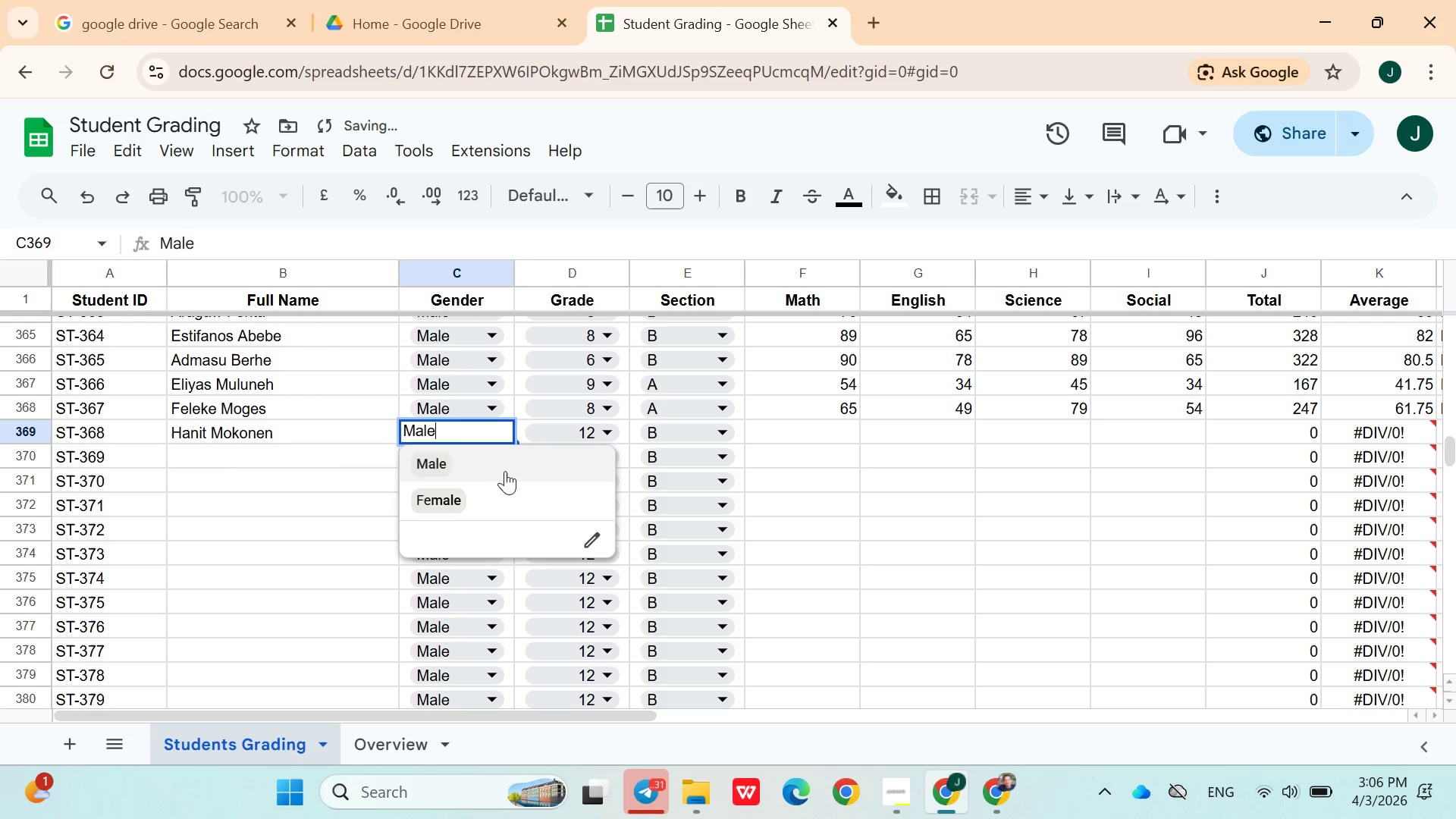 
left_click([497, 489])
 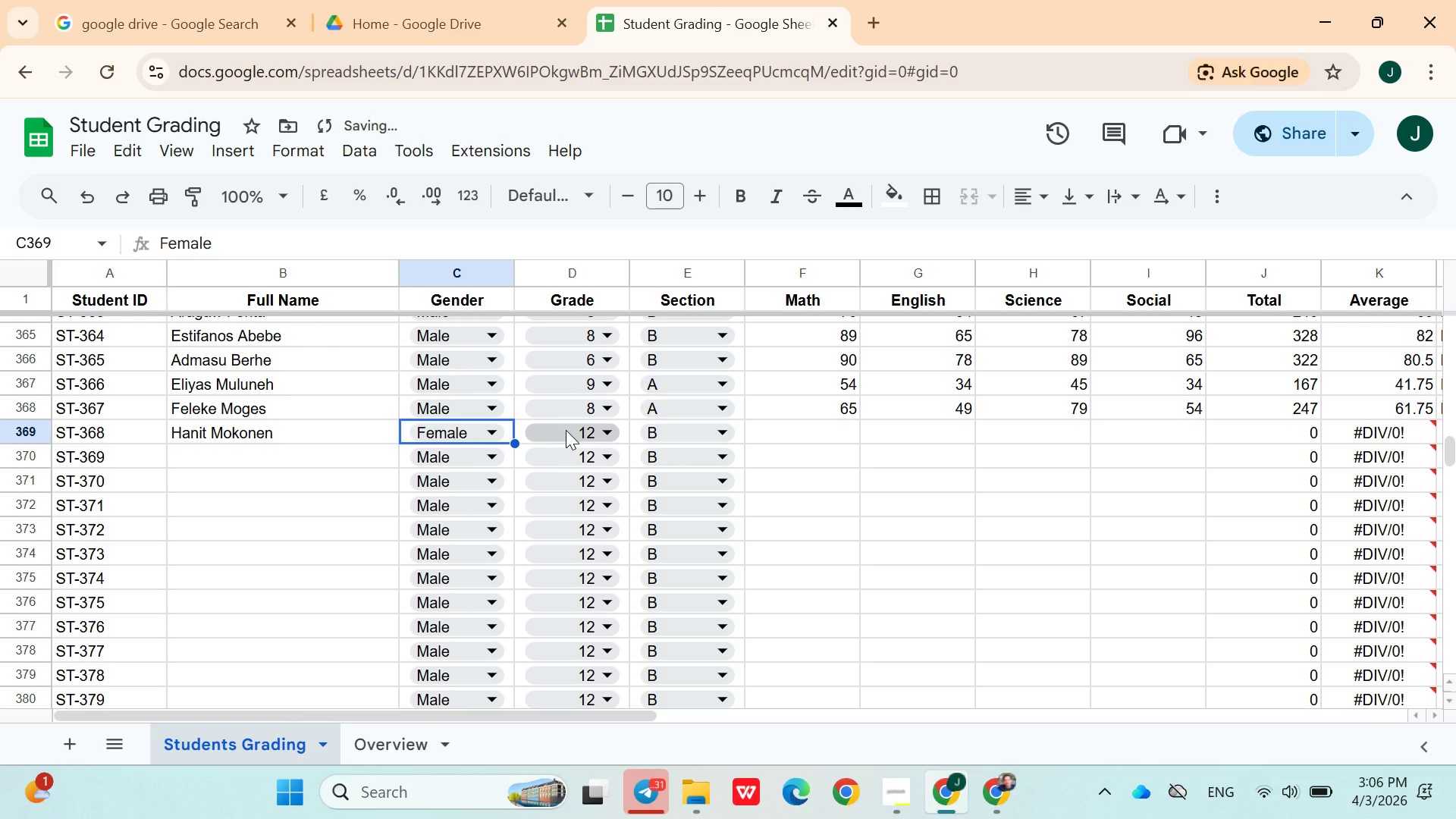 
left_click([566, 428])
 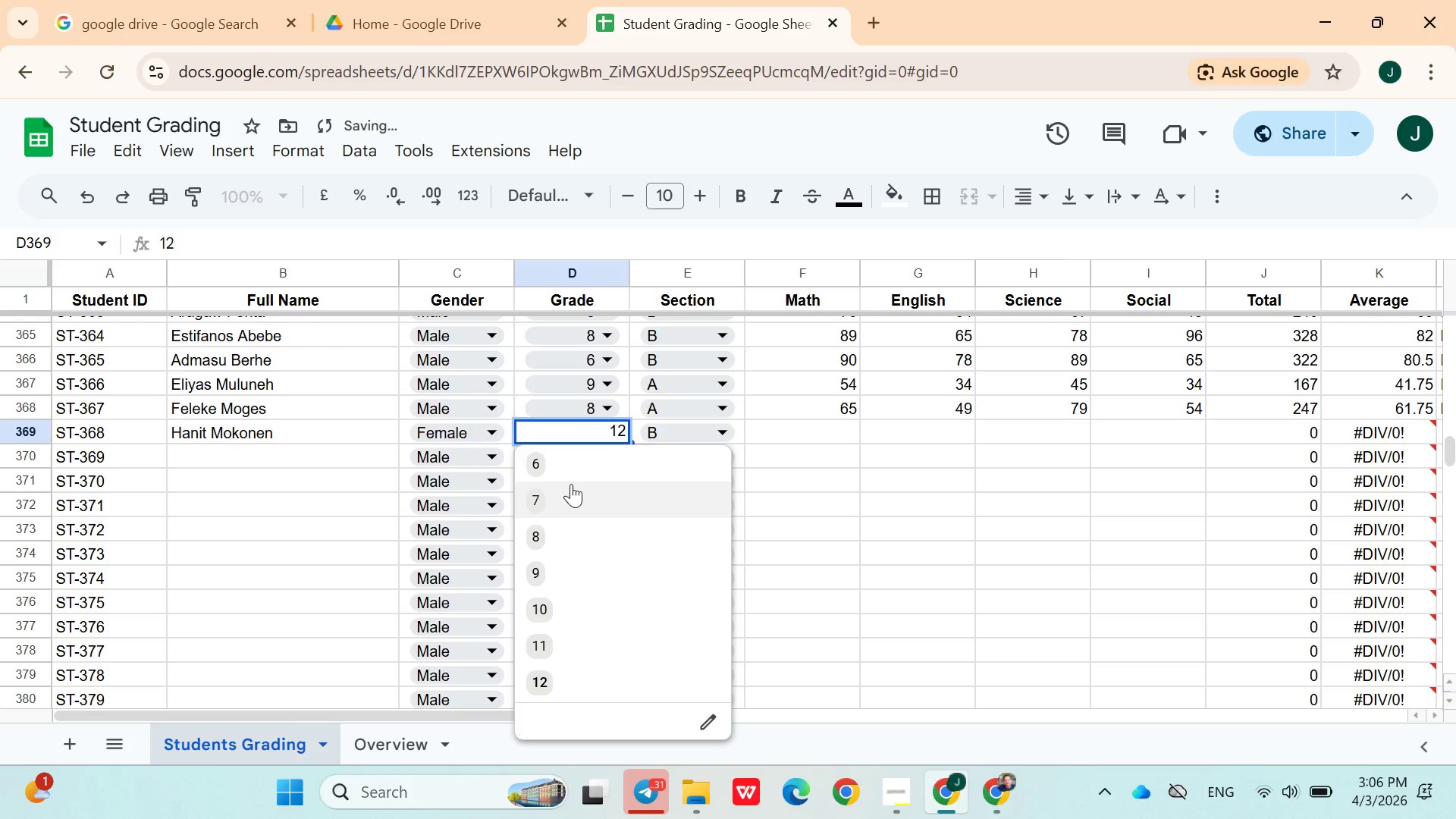 
left_click([564, 475])
 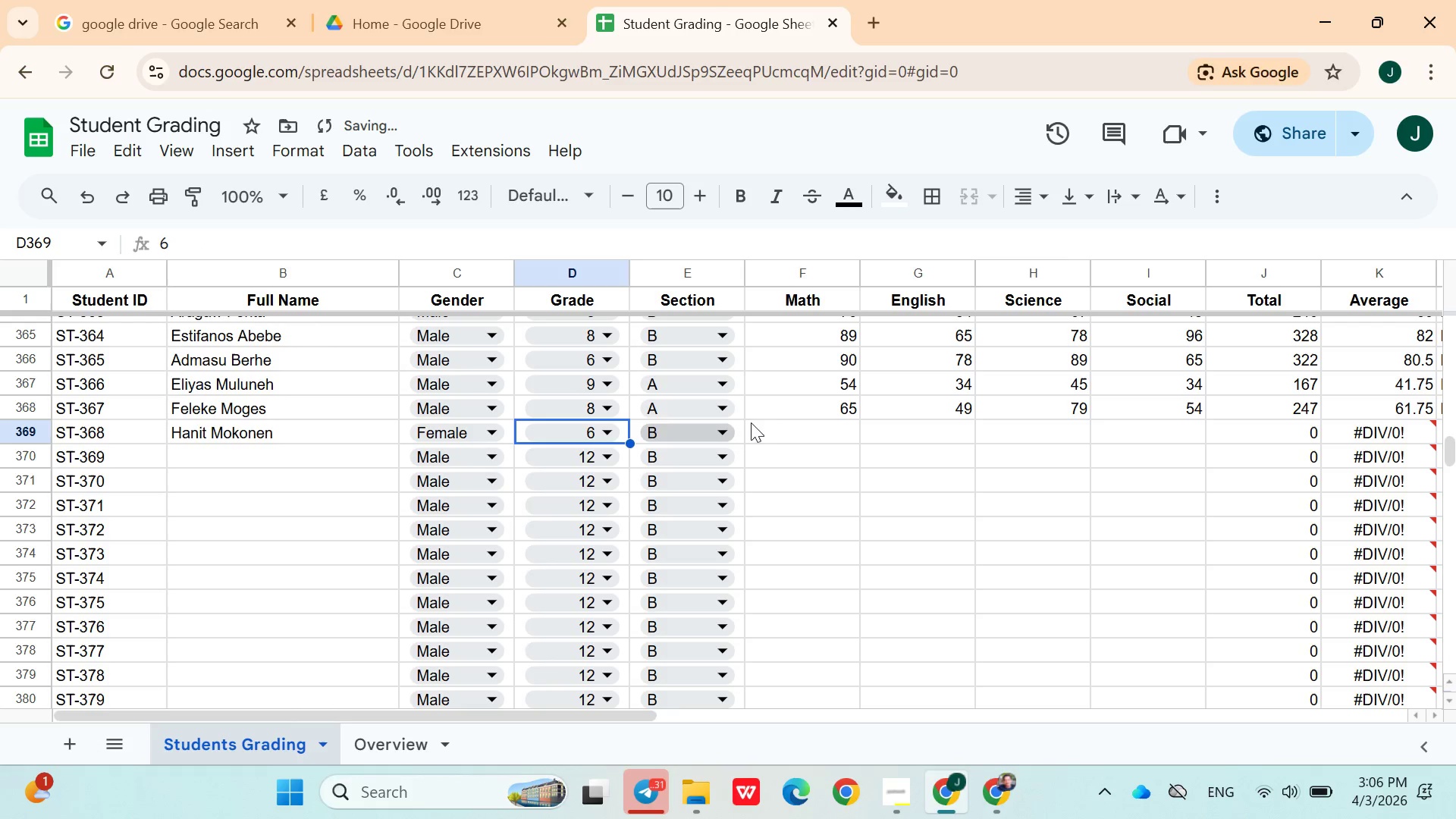 
left_click([793, 431])
 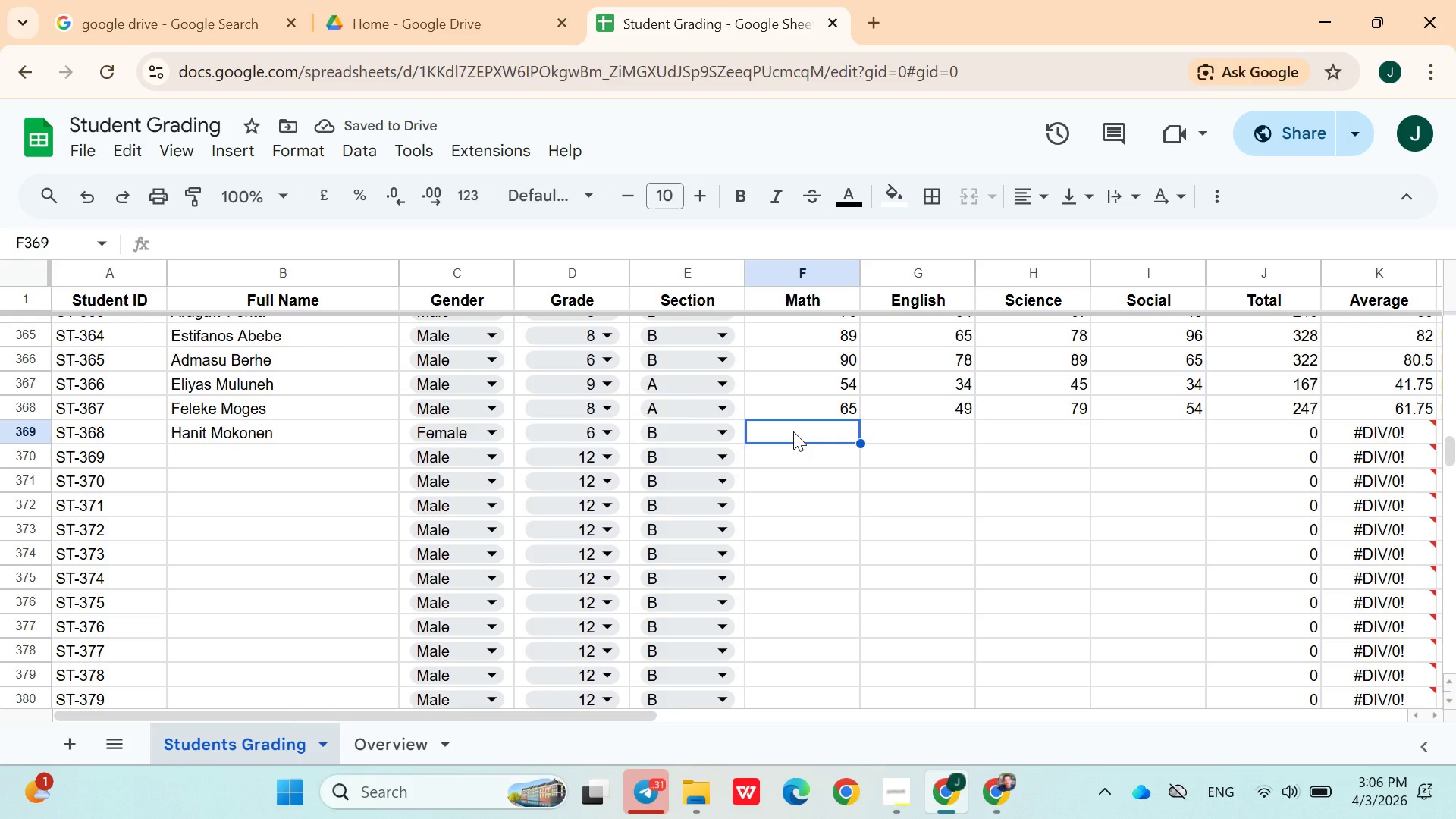 
type(54)
 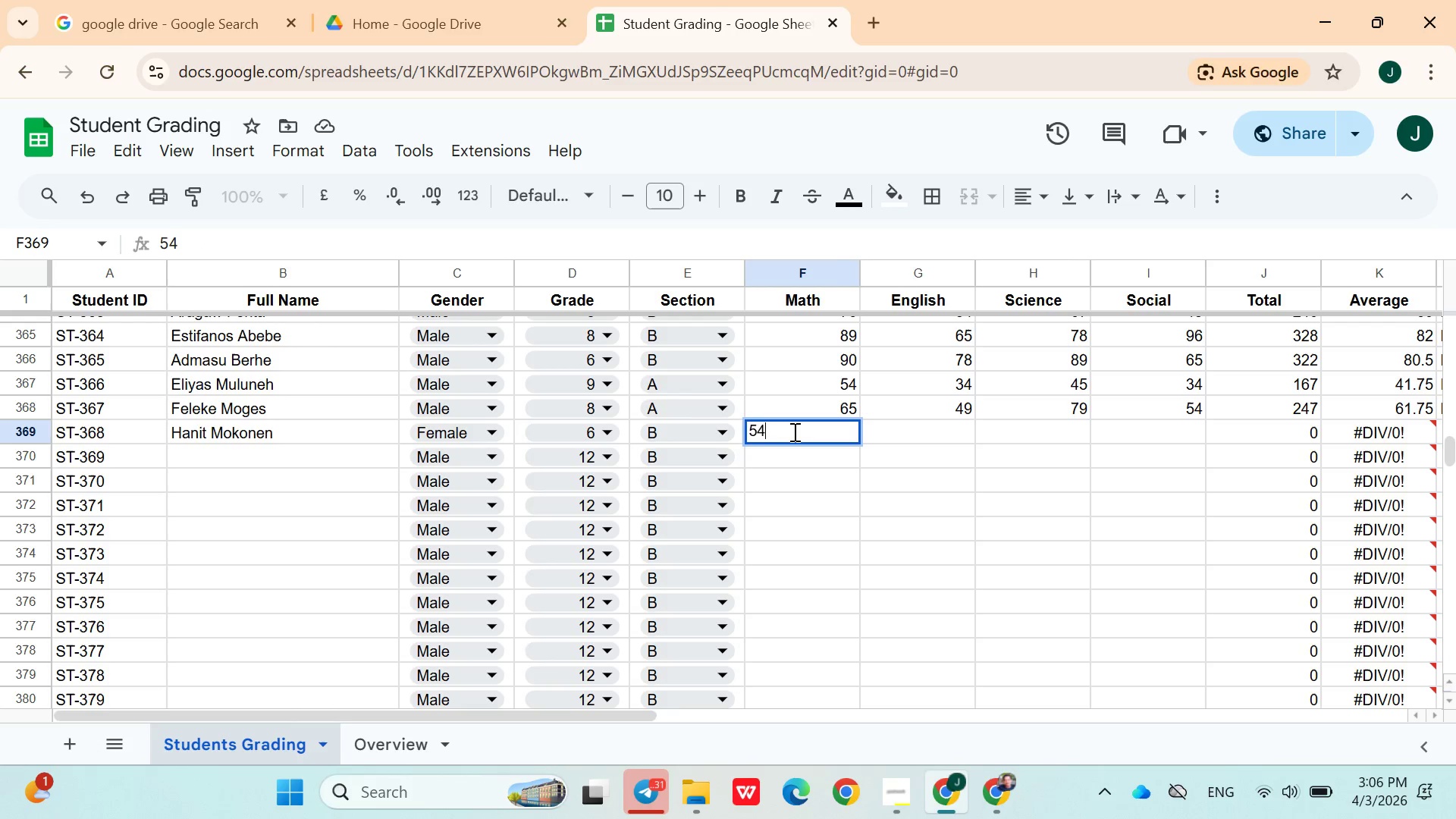 
key(ArrowRight)
 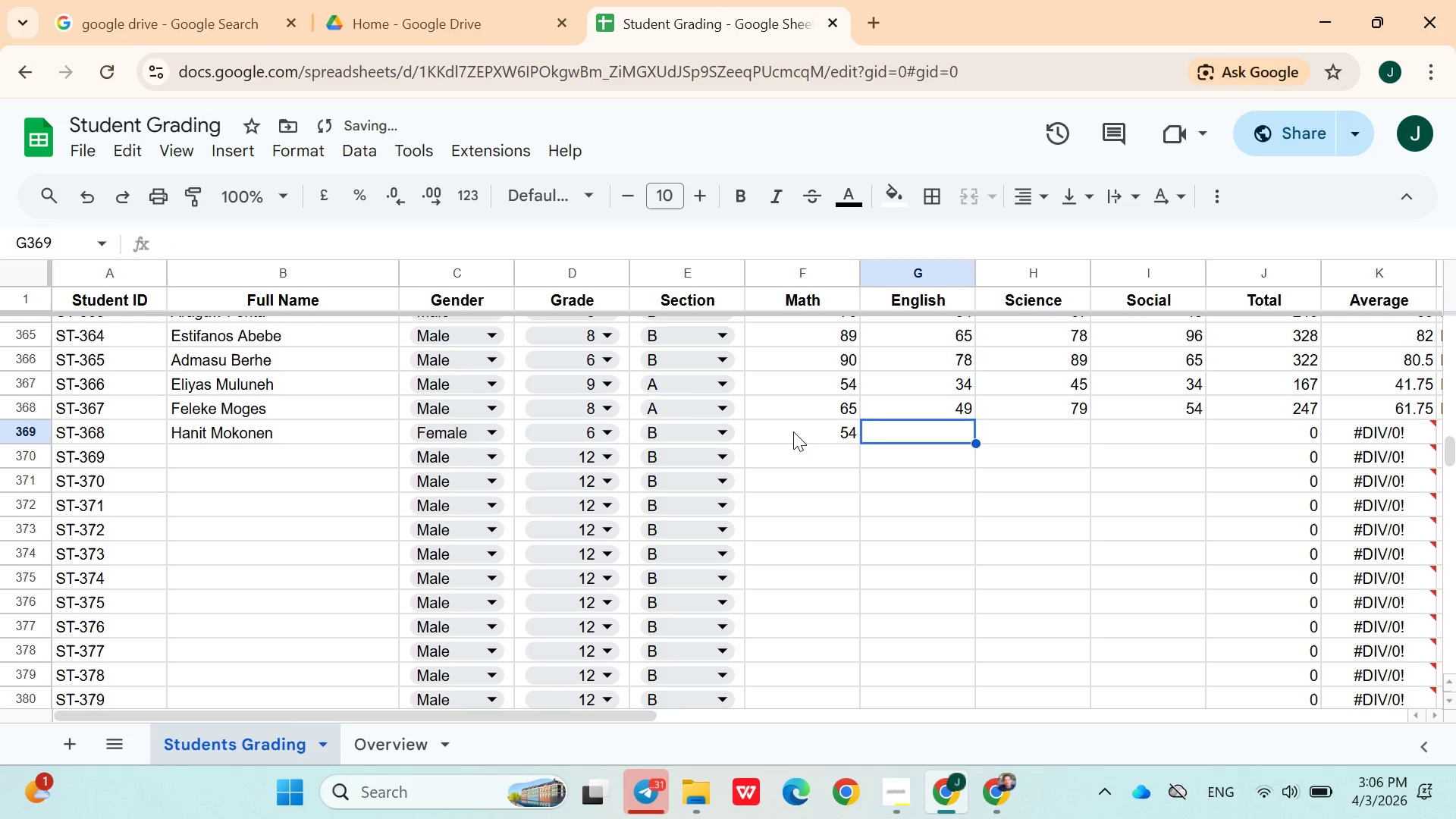 
type(67)
 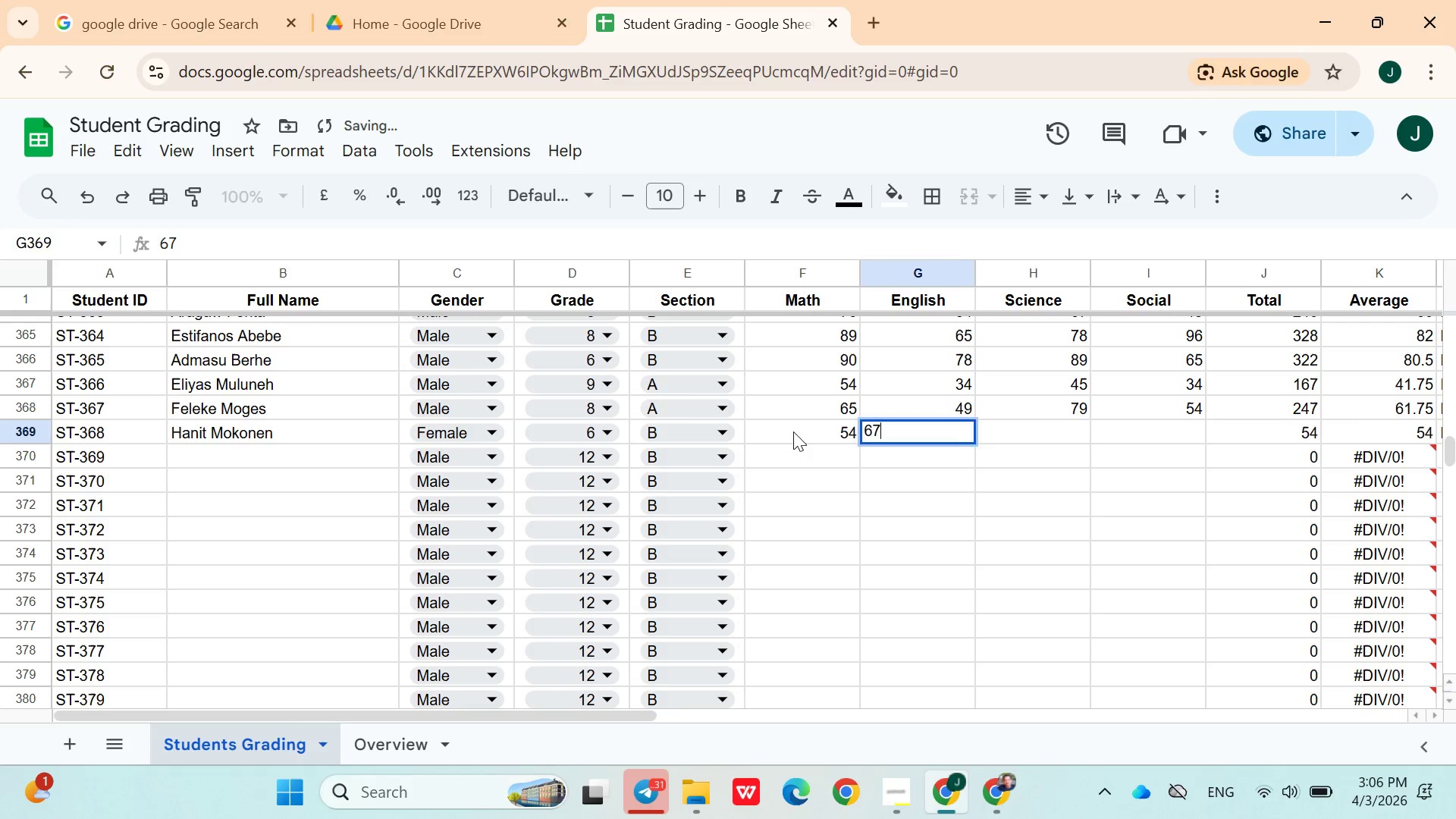 
key(ArrowRight)
 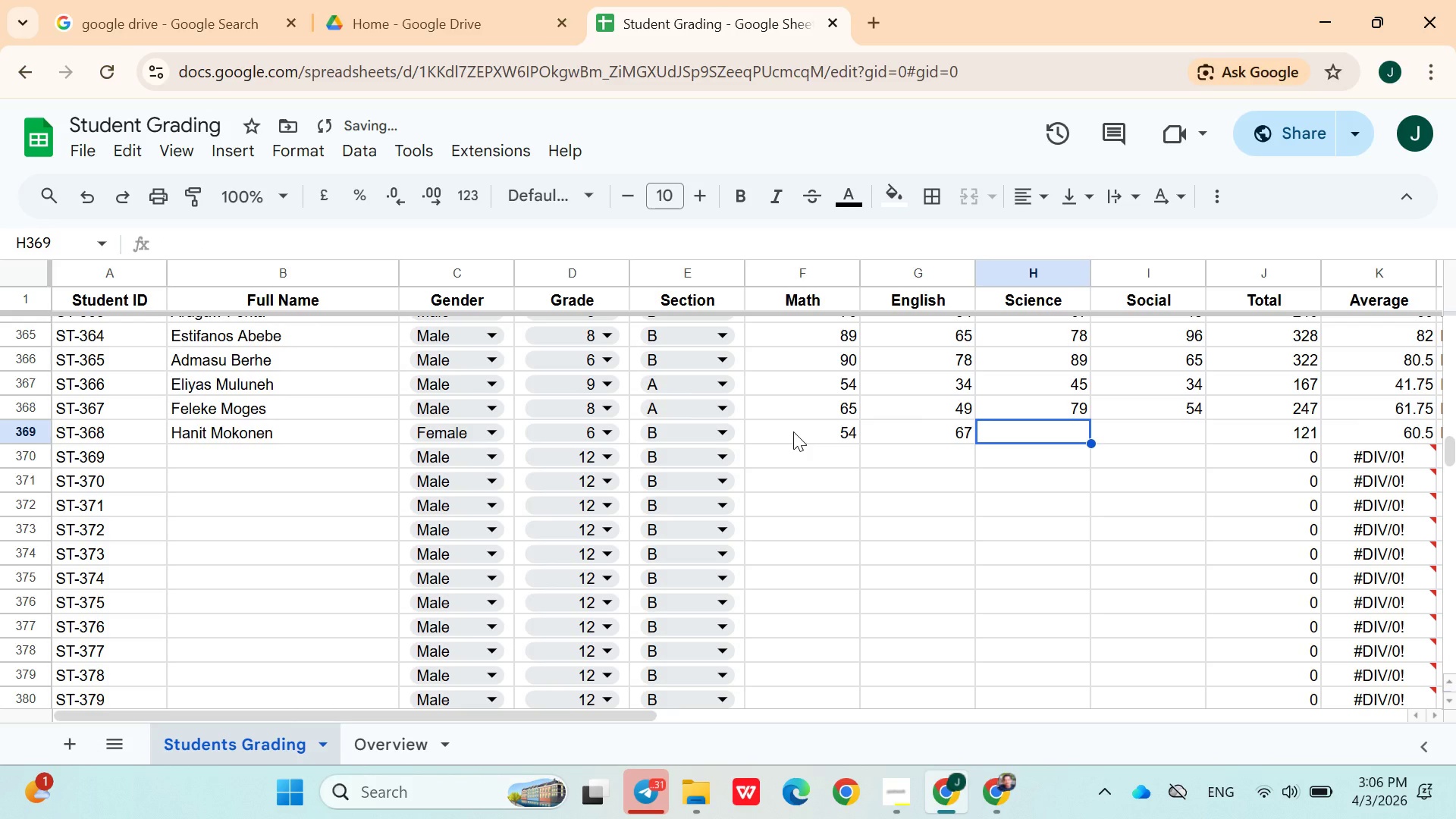 
type(32)
 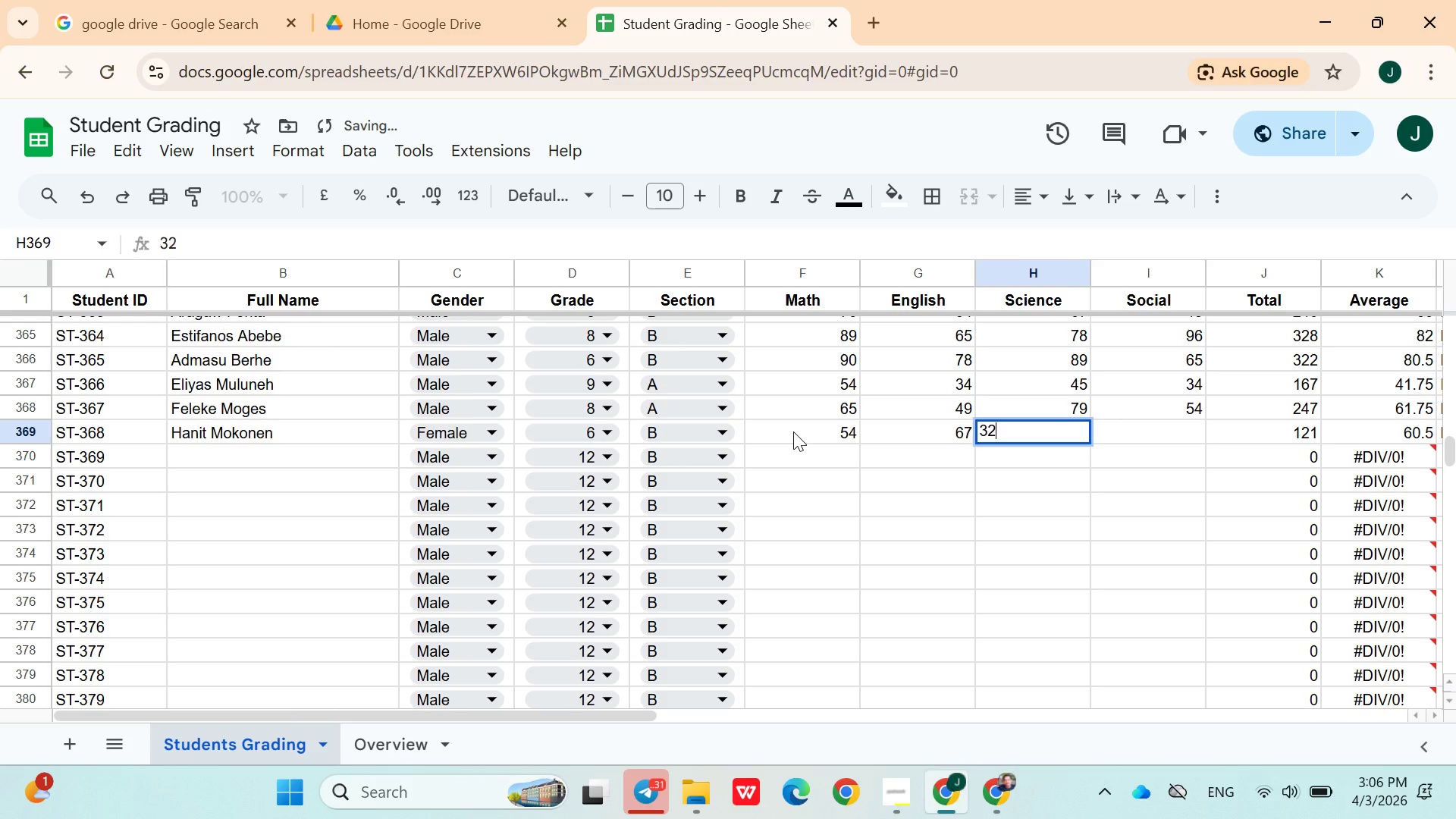 
key(ArrowRight)
 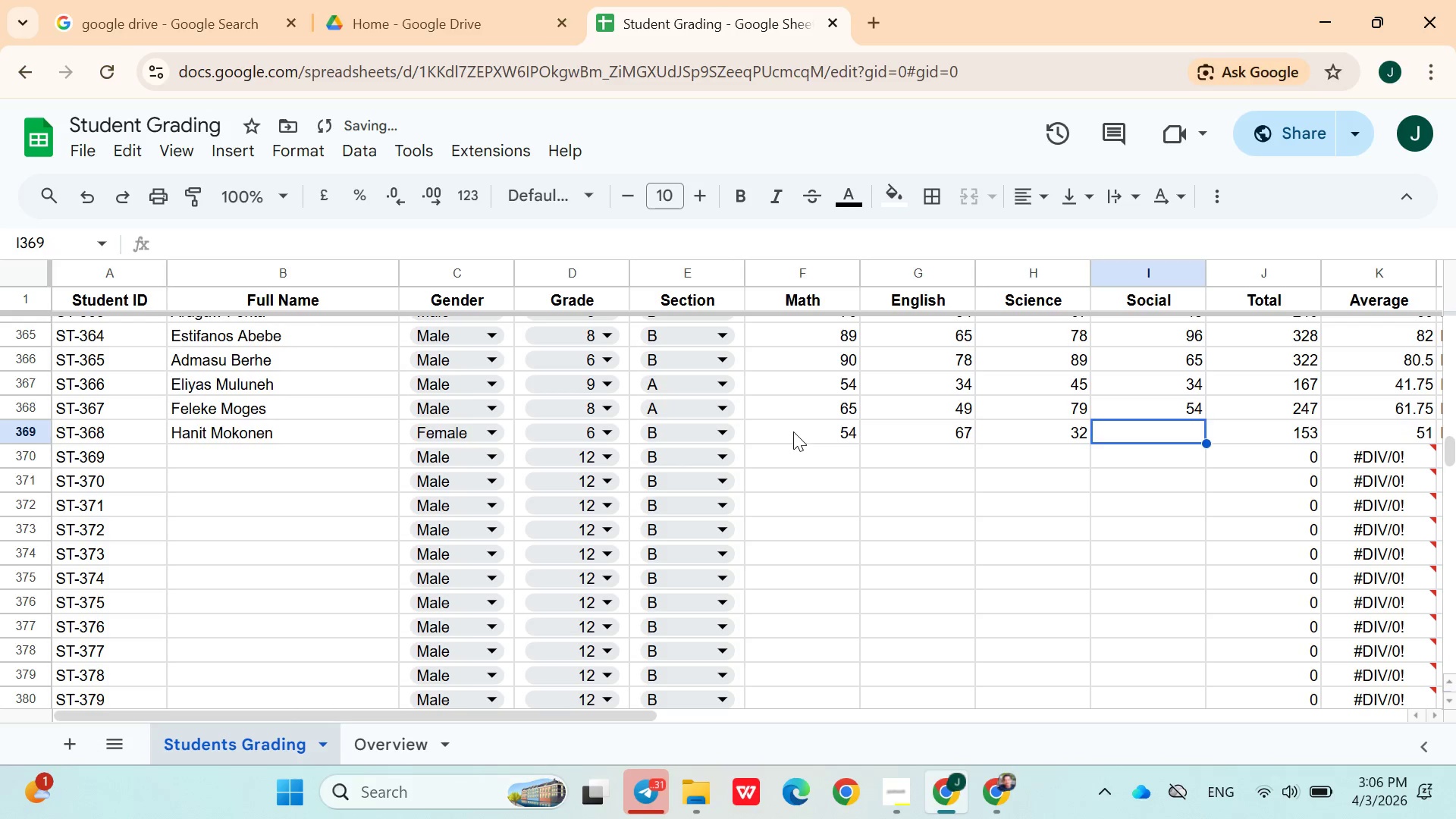 
type(67)
 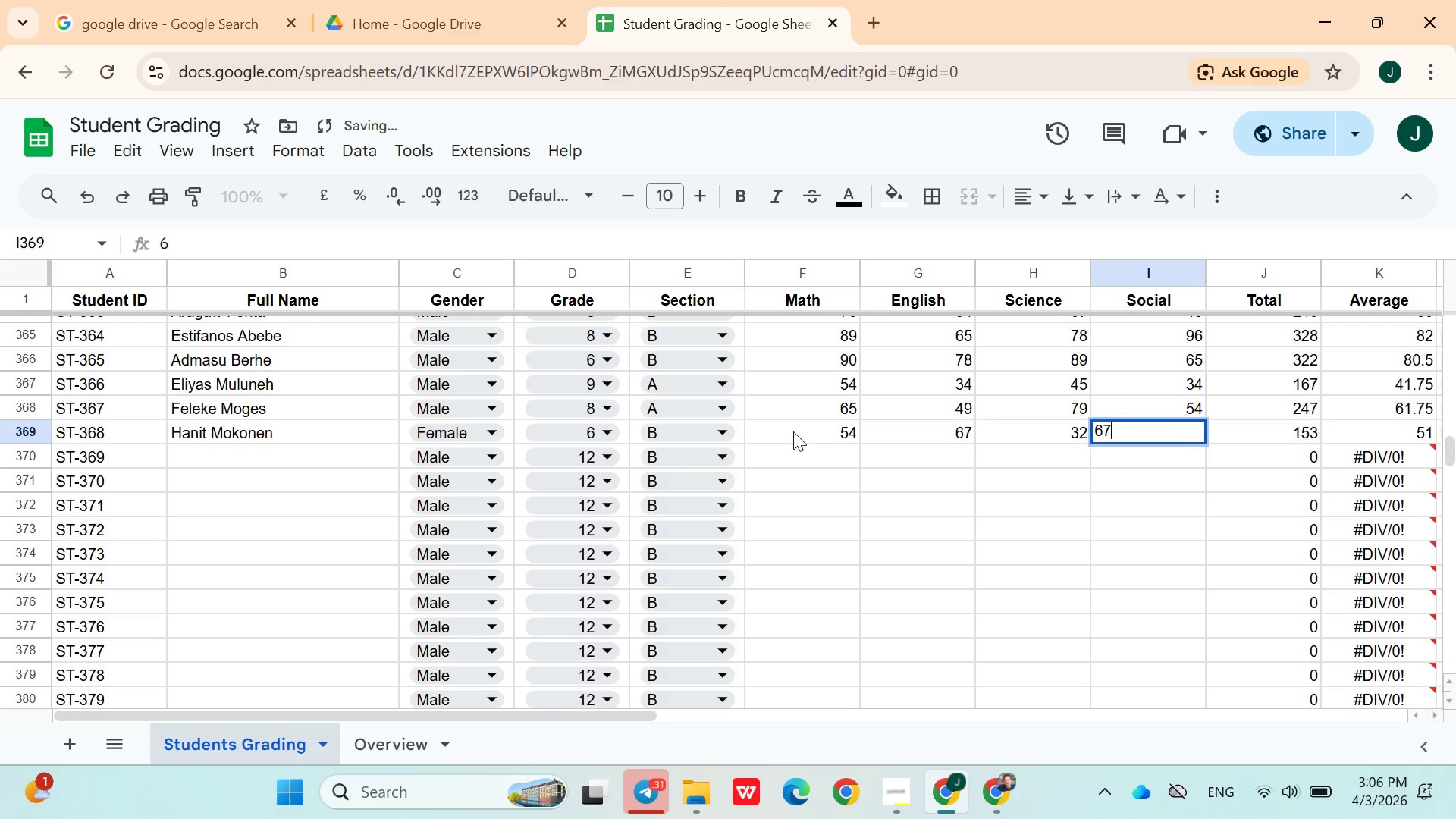 
key(ArrowRight)
 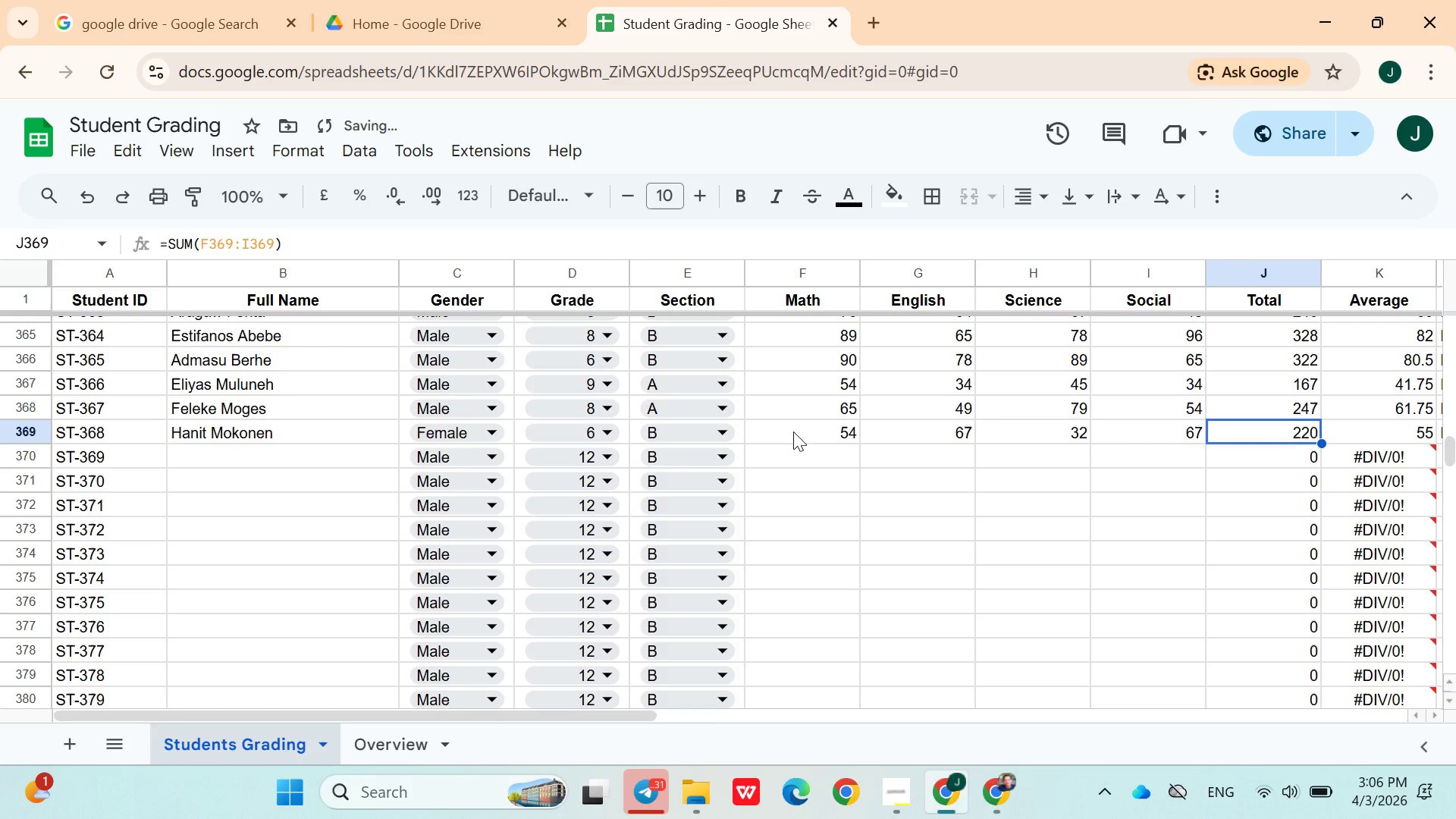 
key(ArrowDown)
 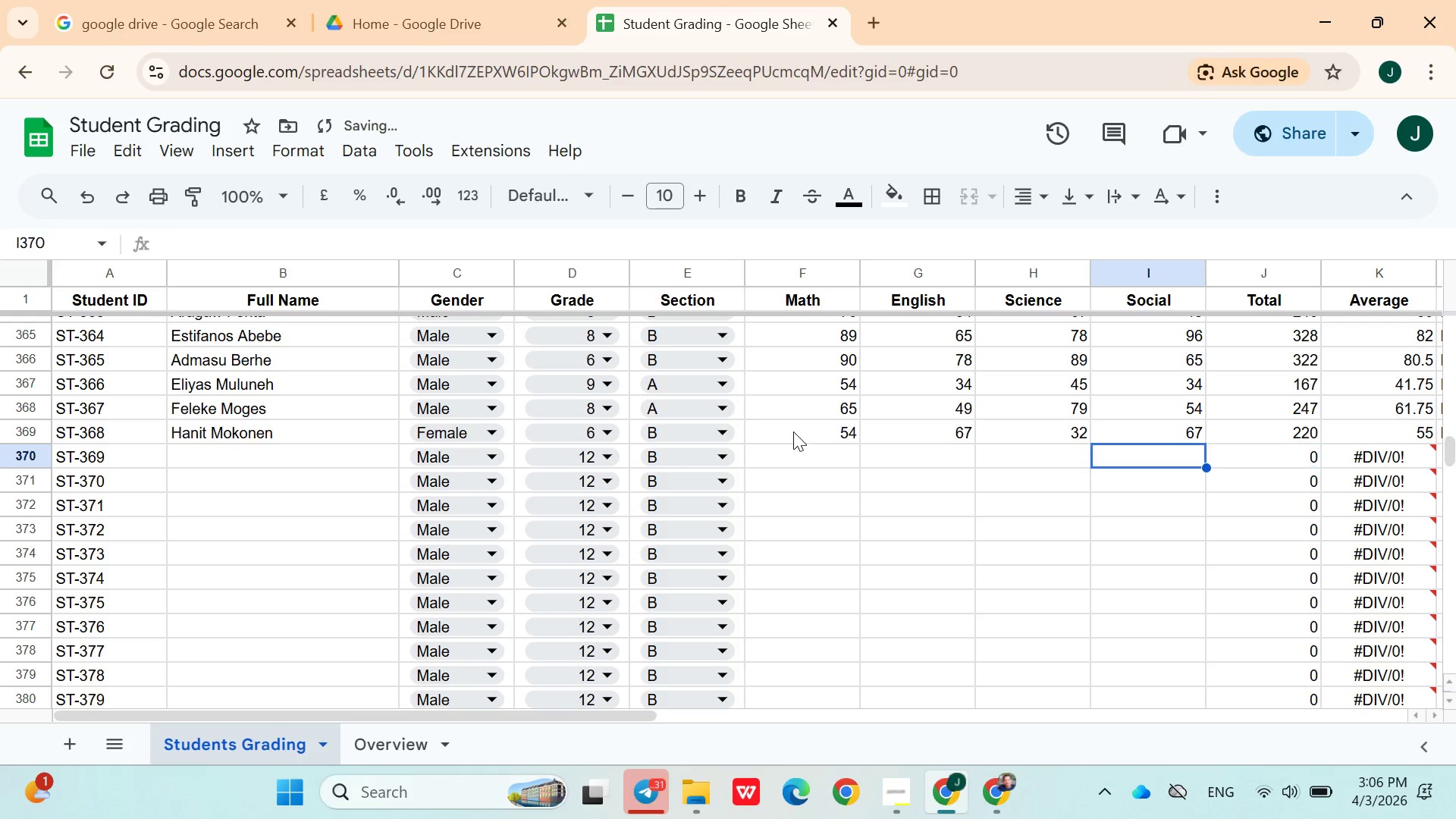 
hold_key(key=ArrowLeft, duration=0.86)
 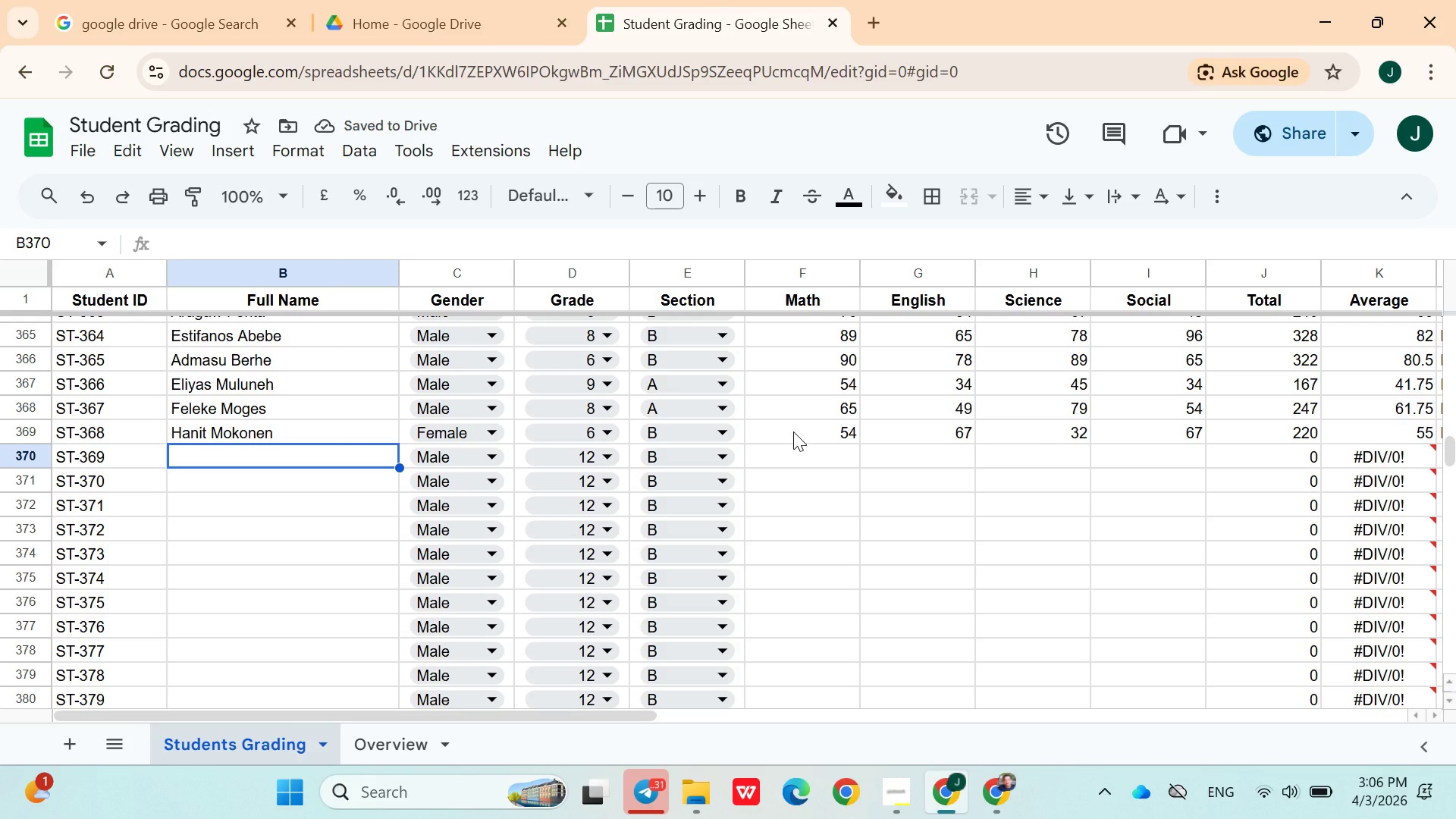 
key(ArrowRight)
 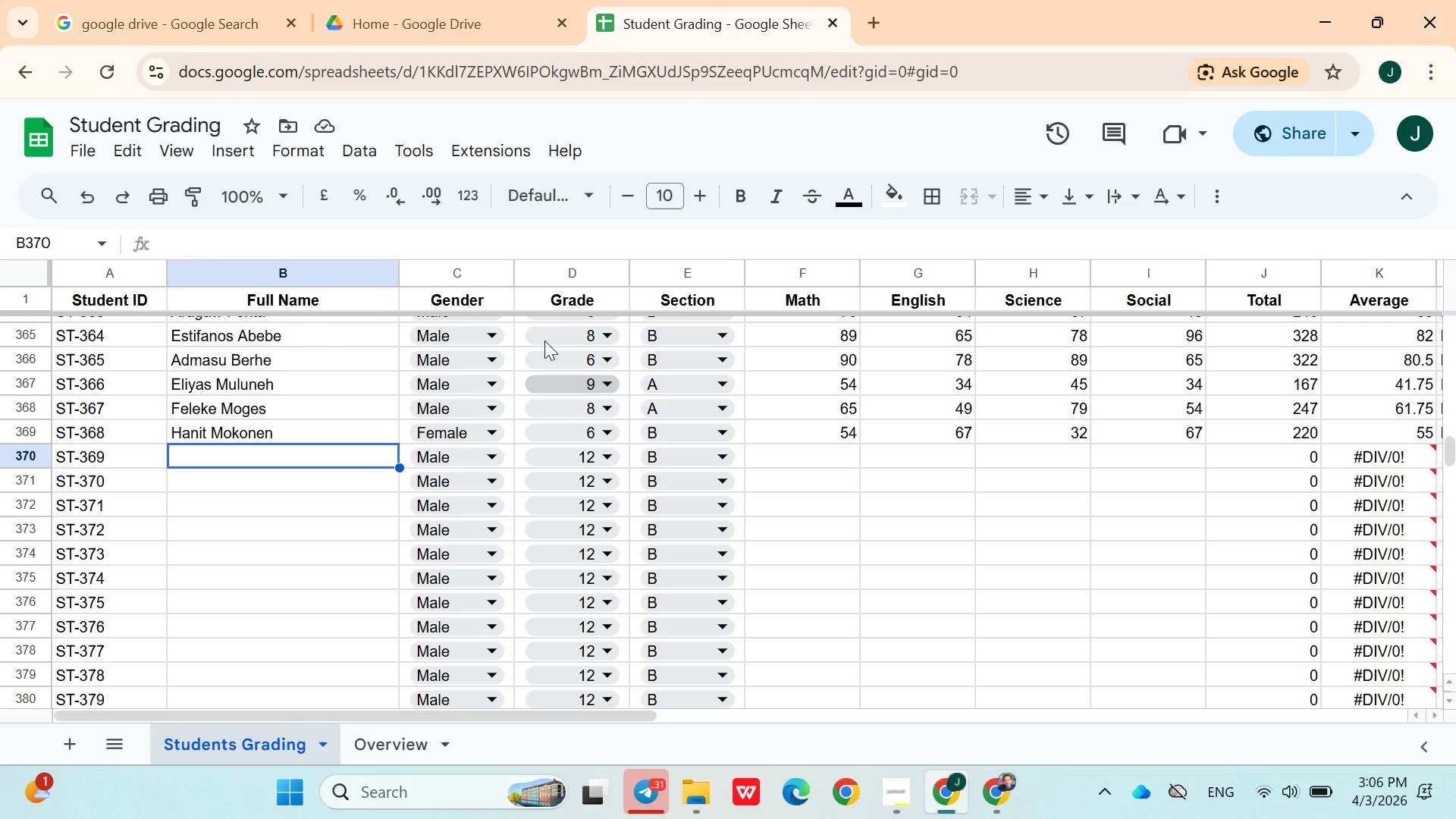 
wait(42.41)
 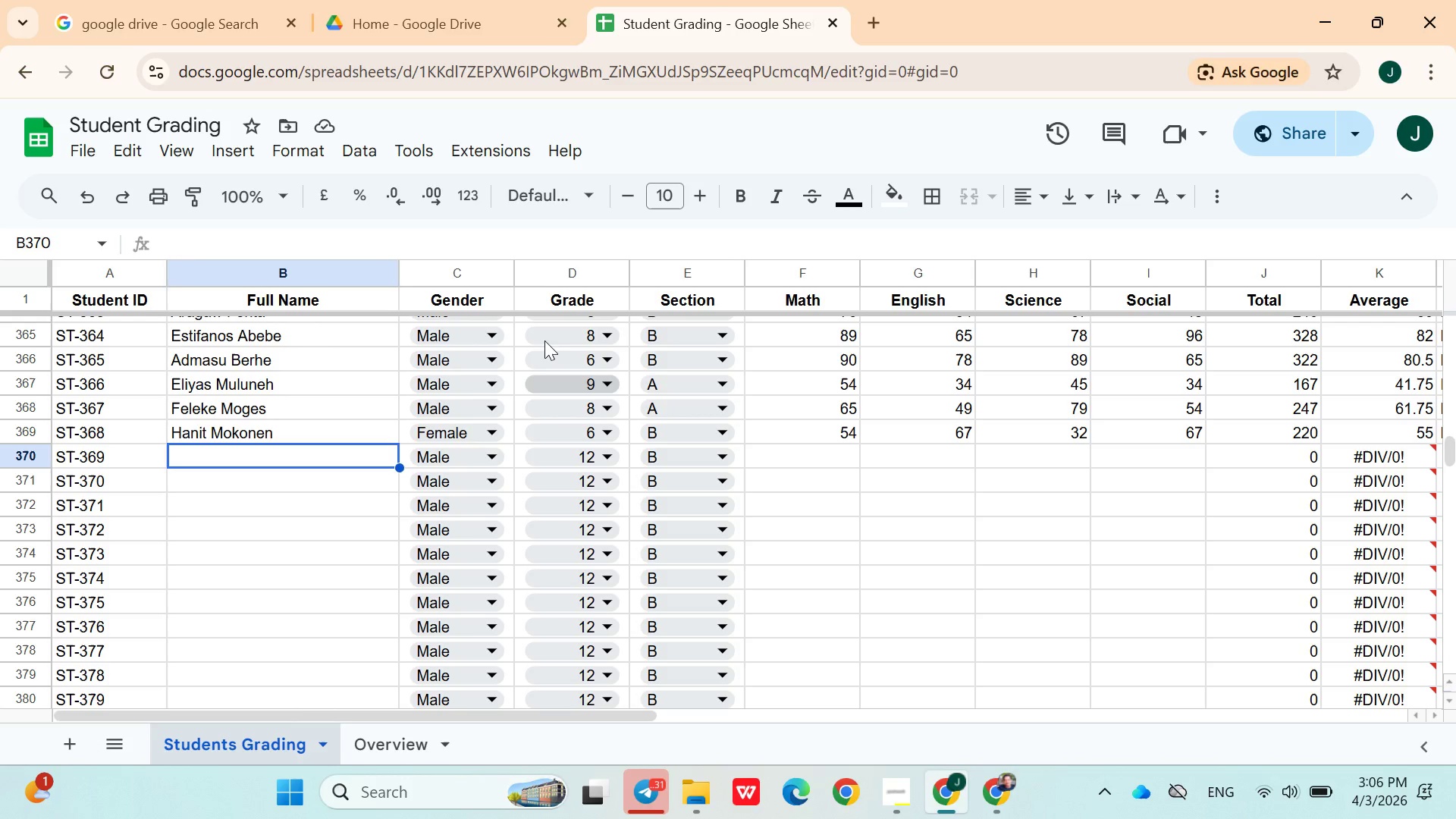 
left_click([317, 474])
 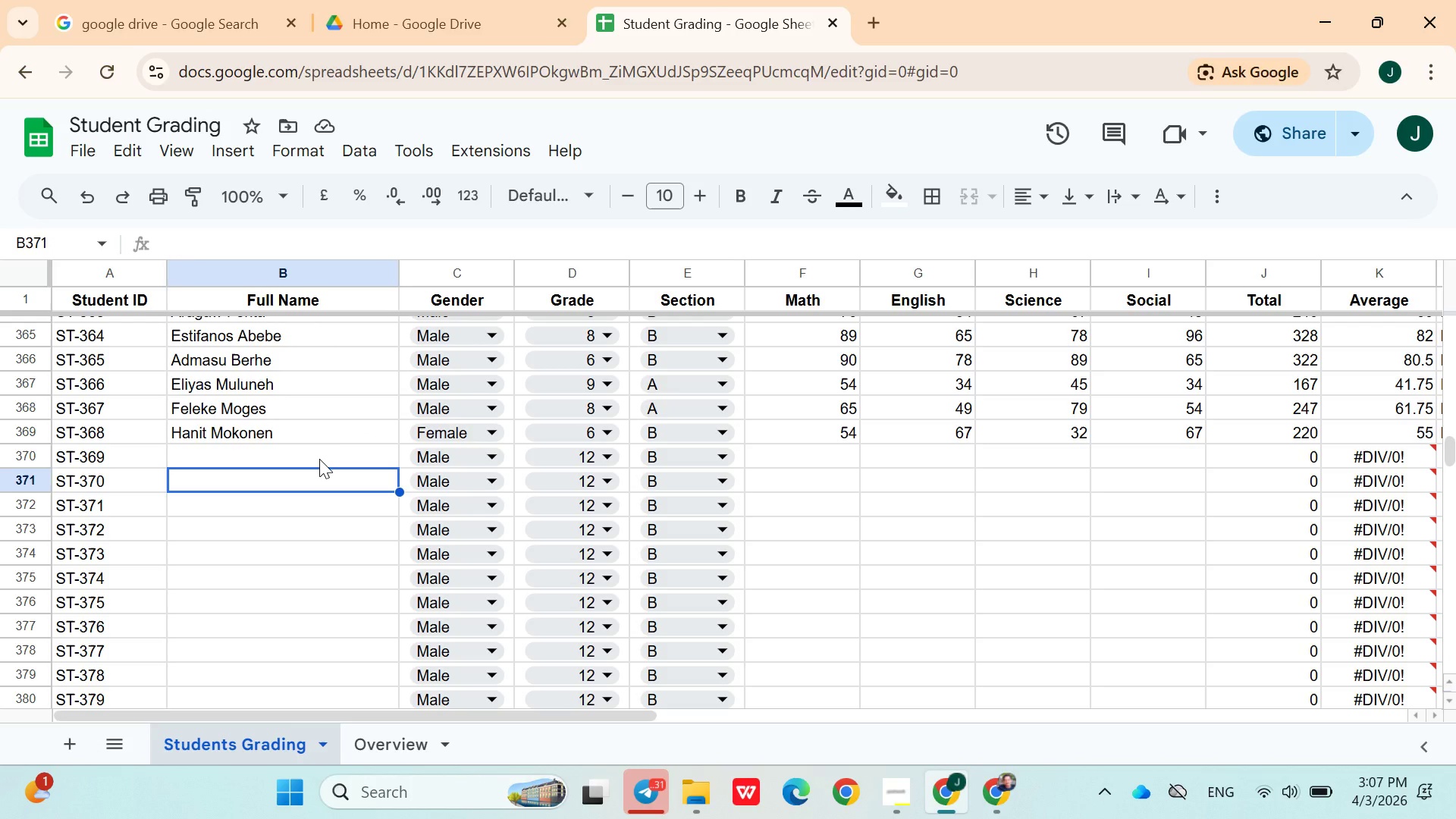 
left_click([319, 459])
 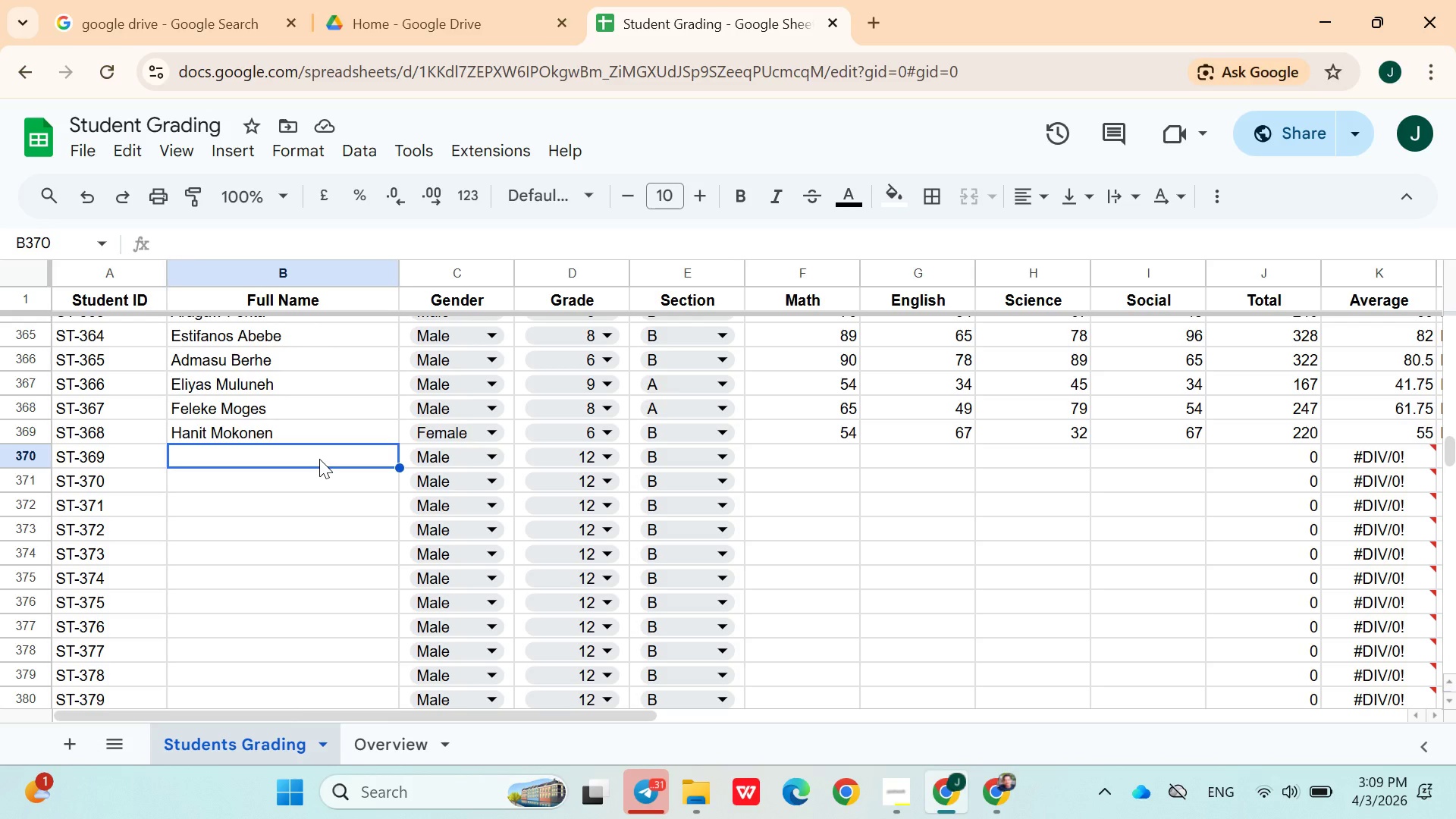 
wait(131.23)
 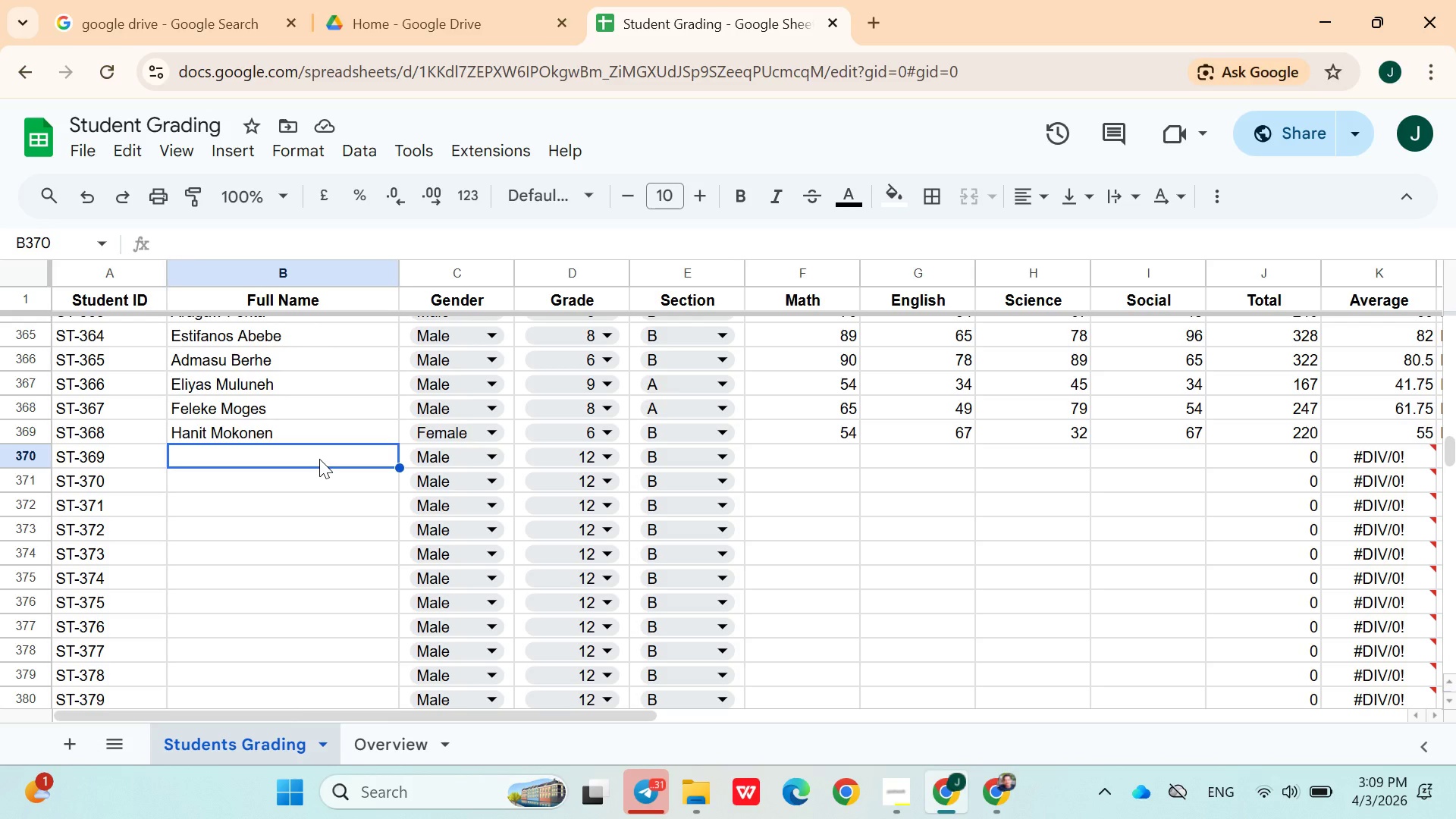 
left_click([319, 459])
 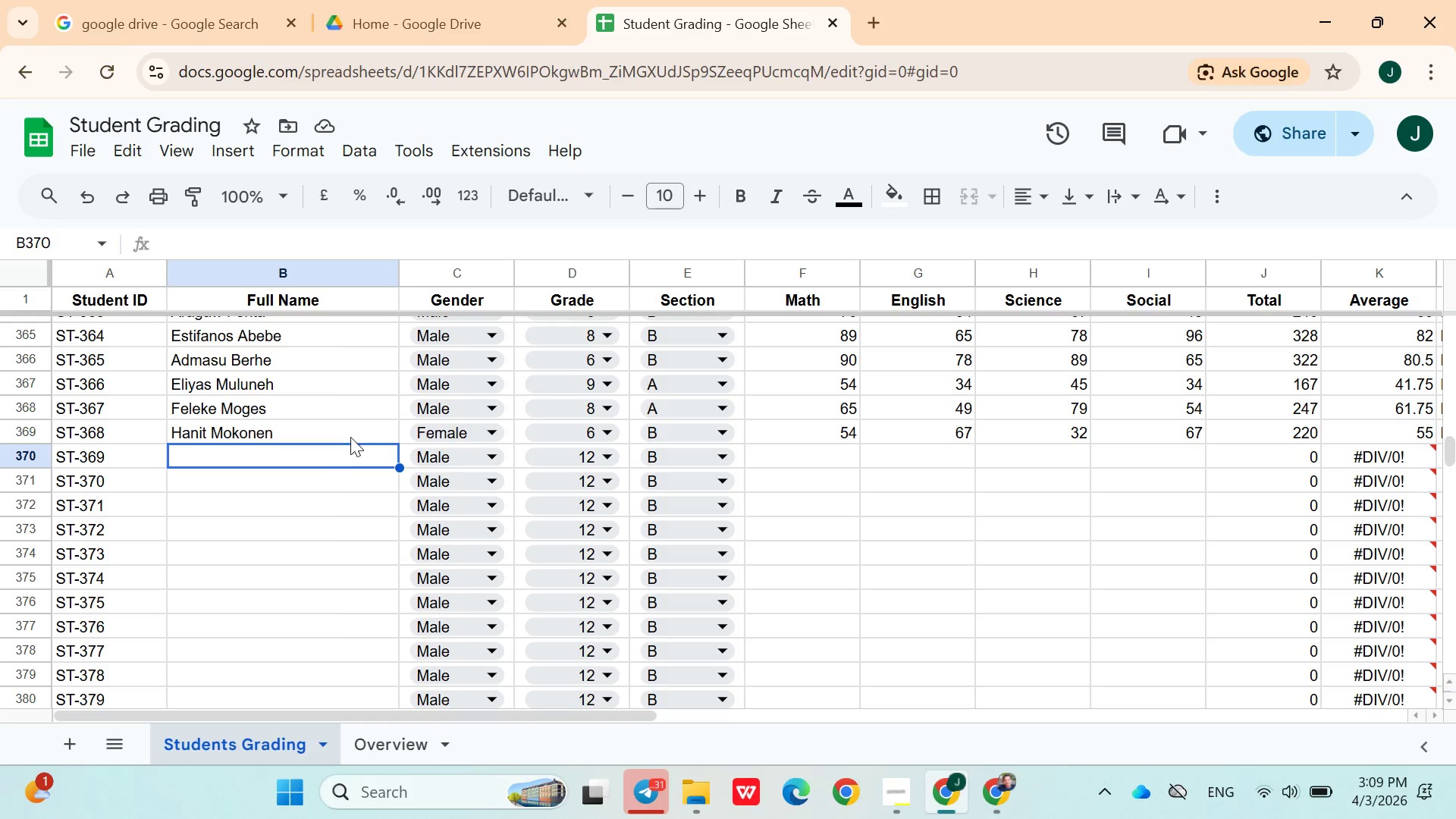 
left_click([306, 458])
 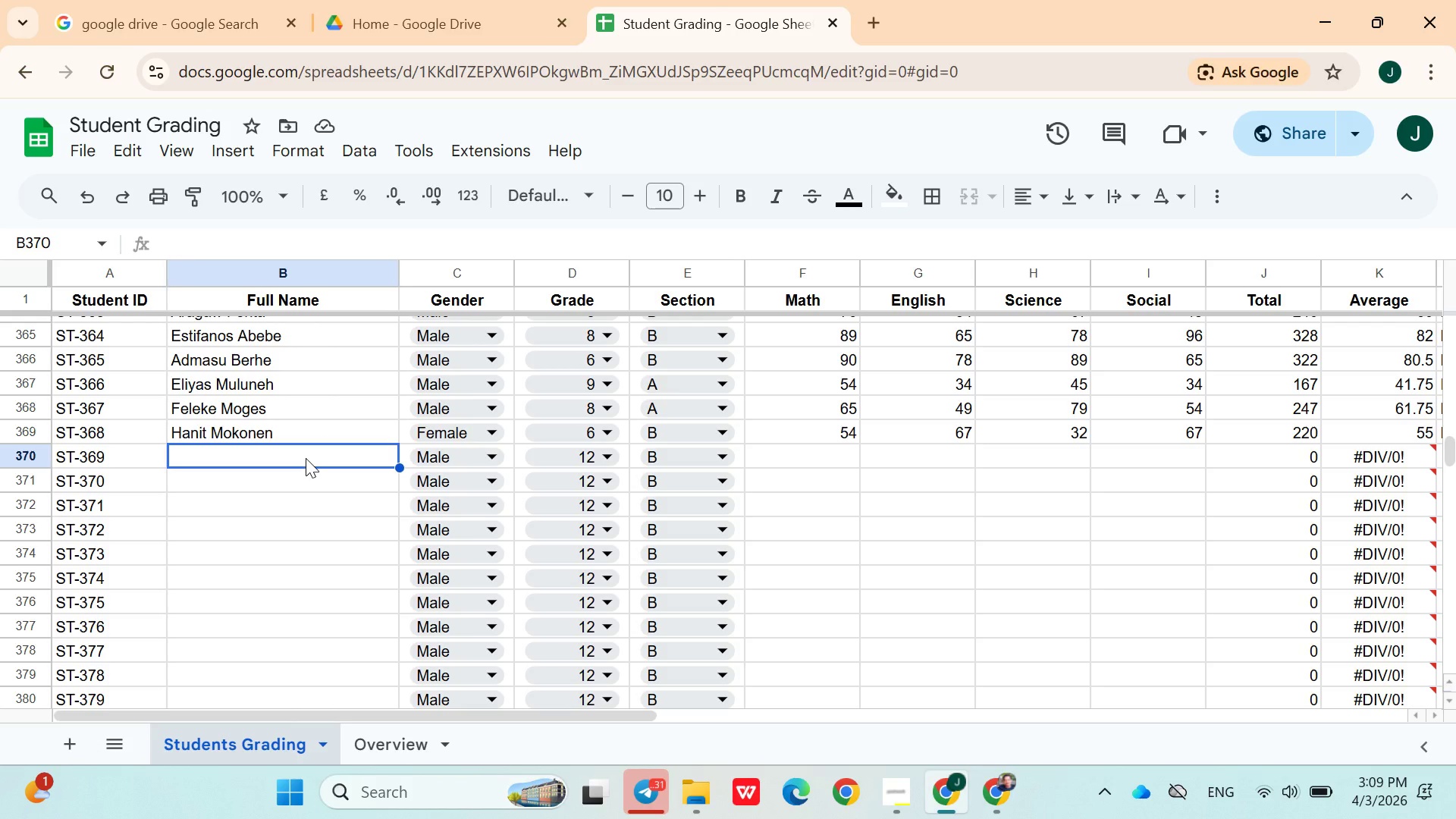 
type(Mekonen )
 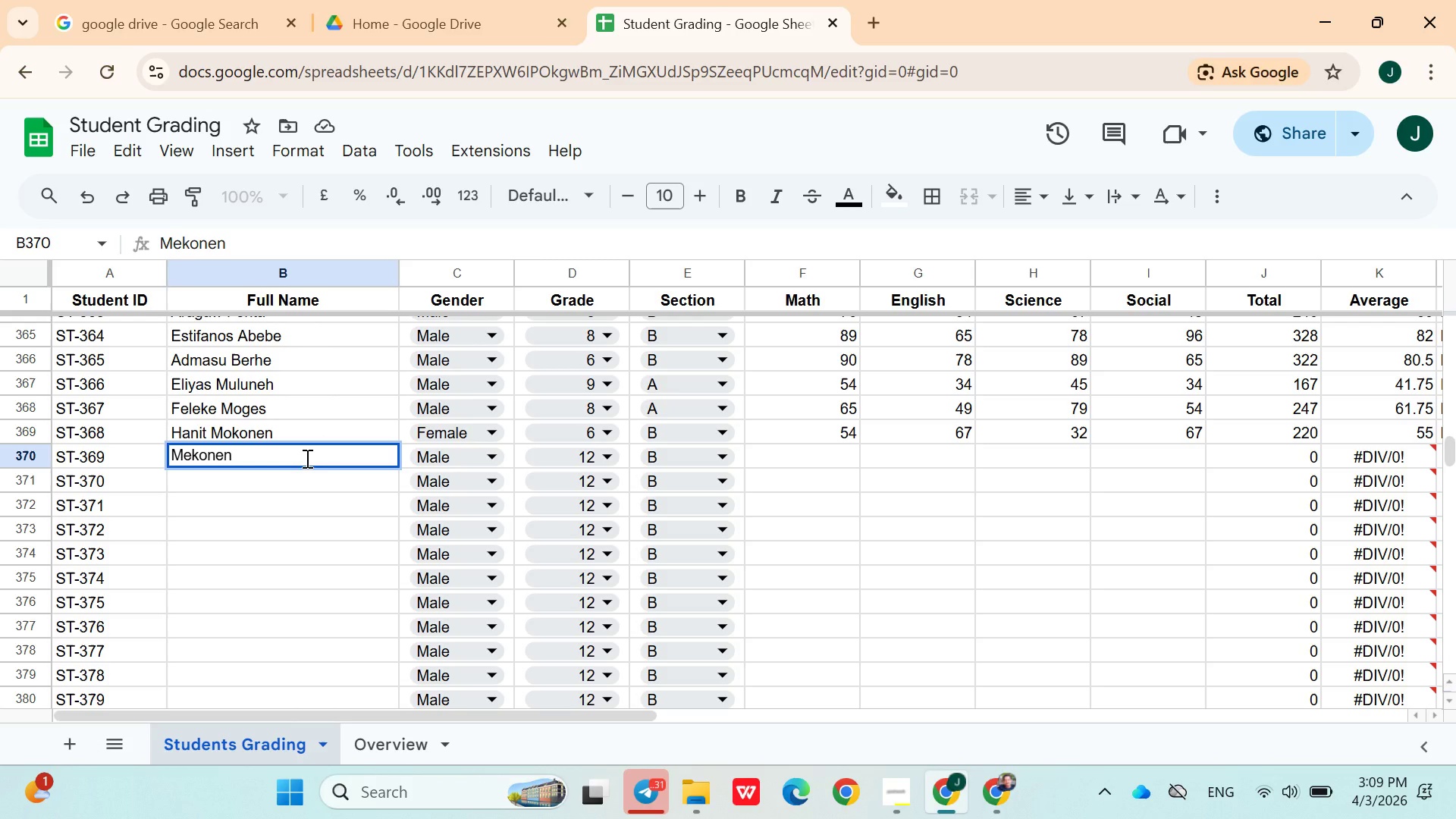 
type(Moges)
 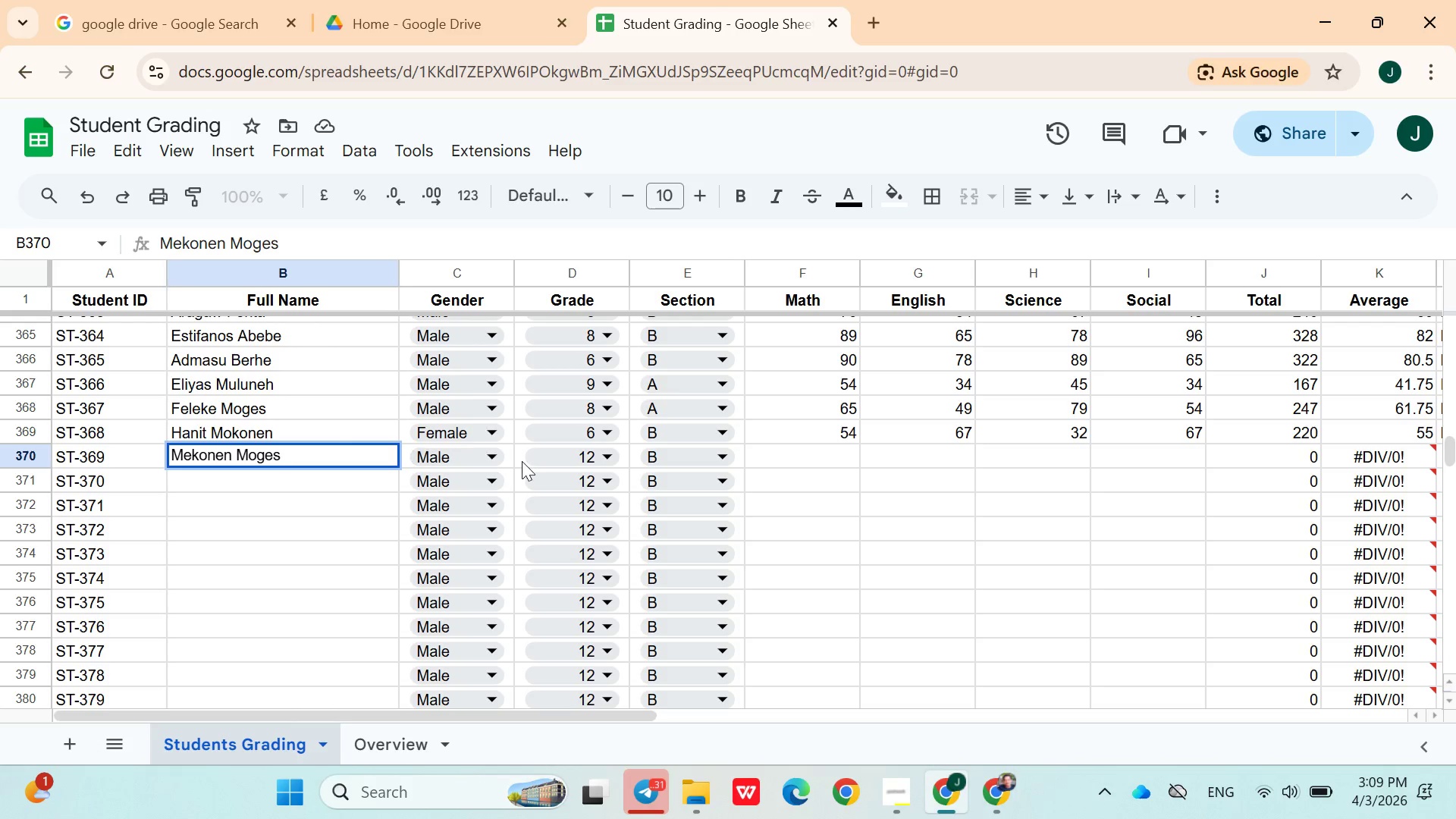 
left_click([529, 457])
 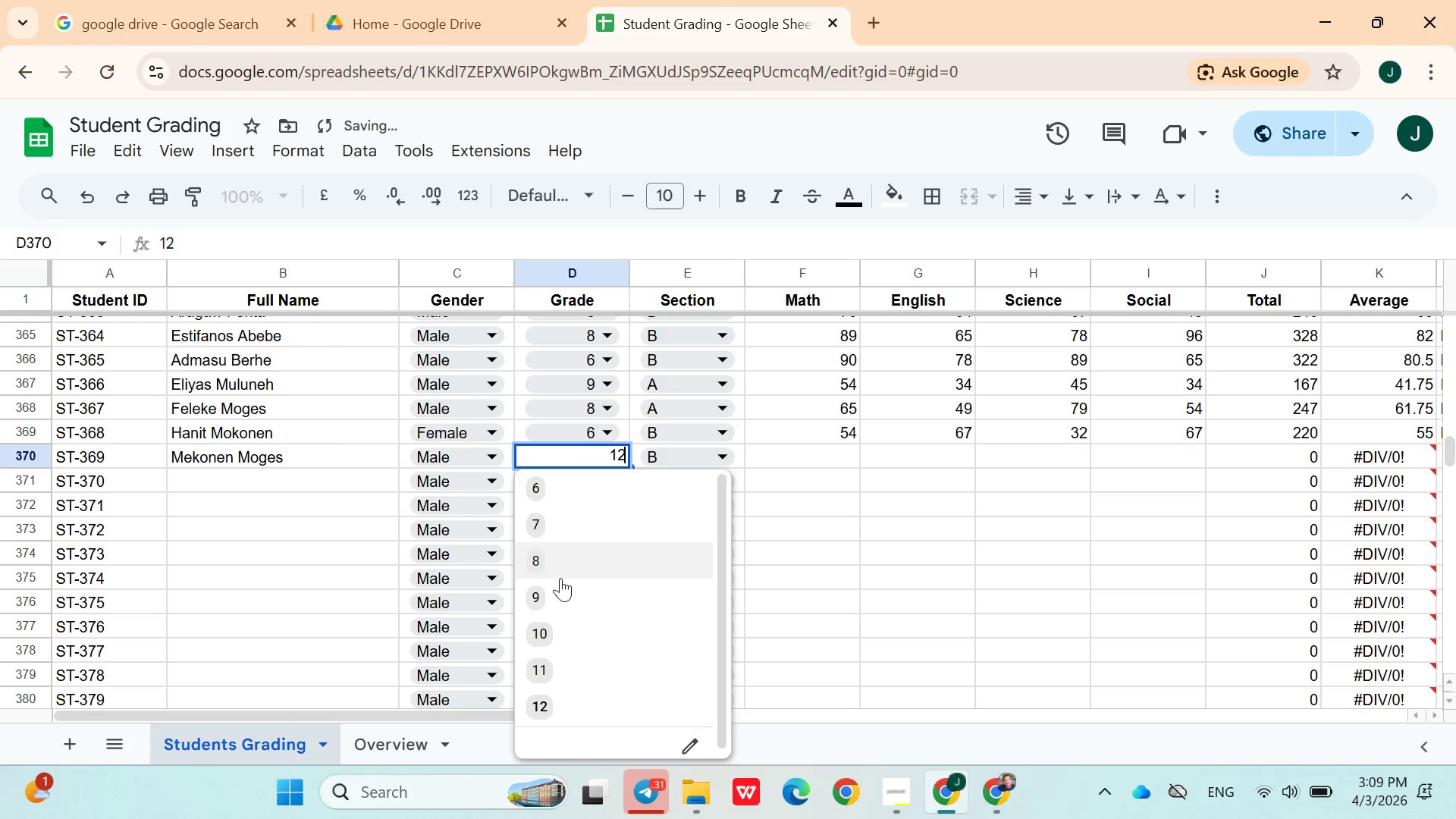 
left_click([560, 590])
 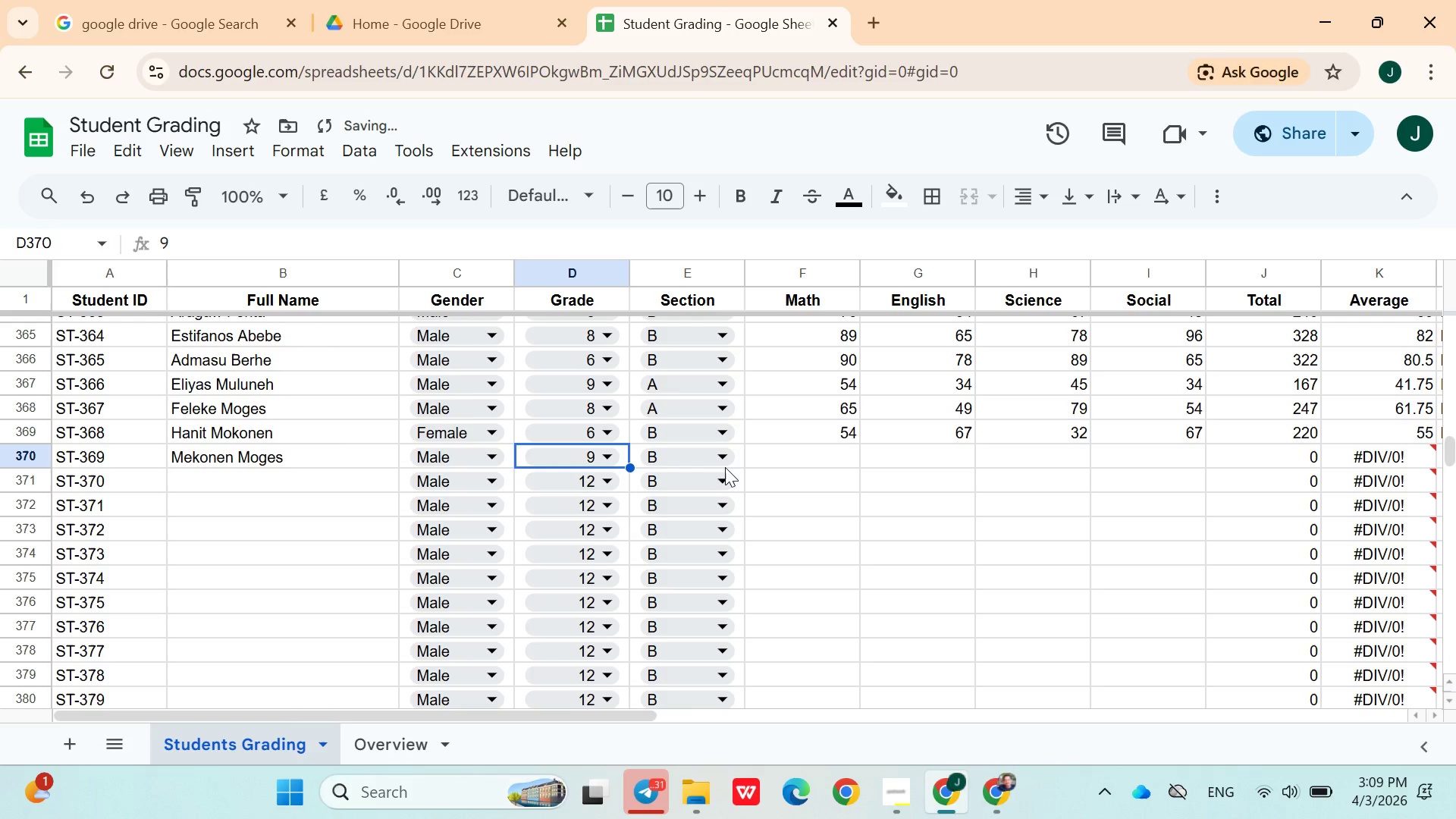 
left_click([720, 461])
 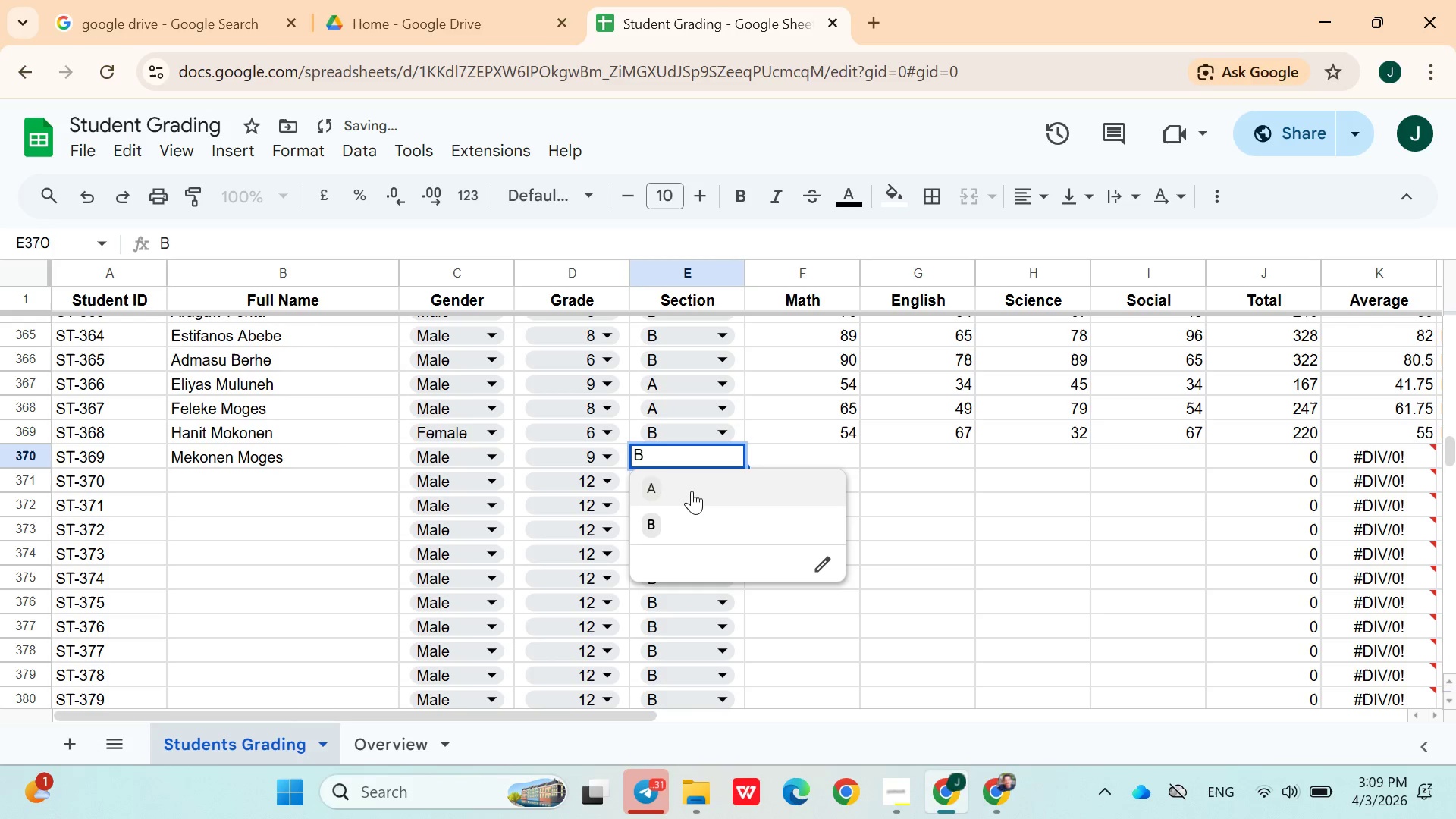 
left_click([691, 491])
 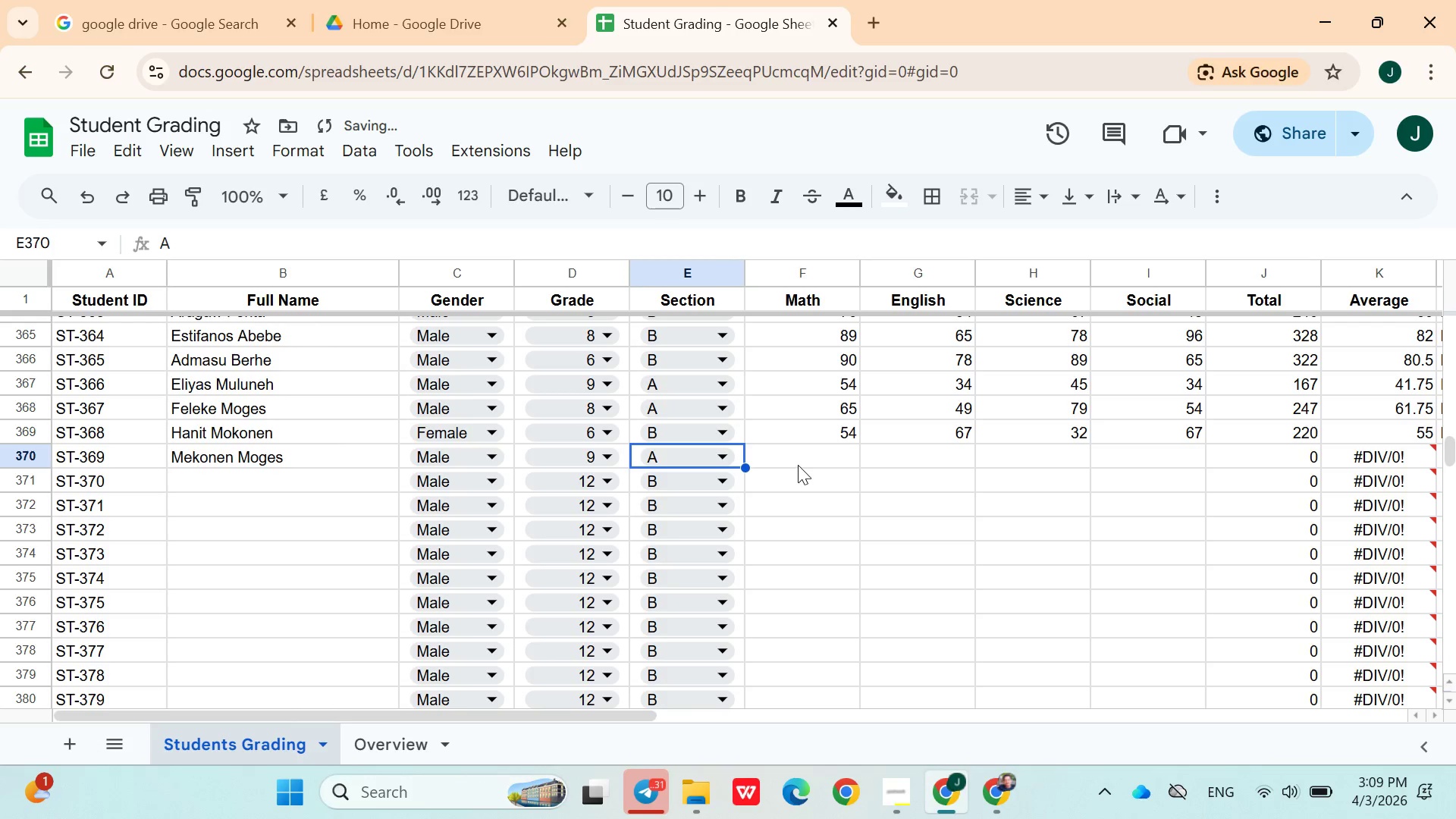 
left_click([798, 465])
 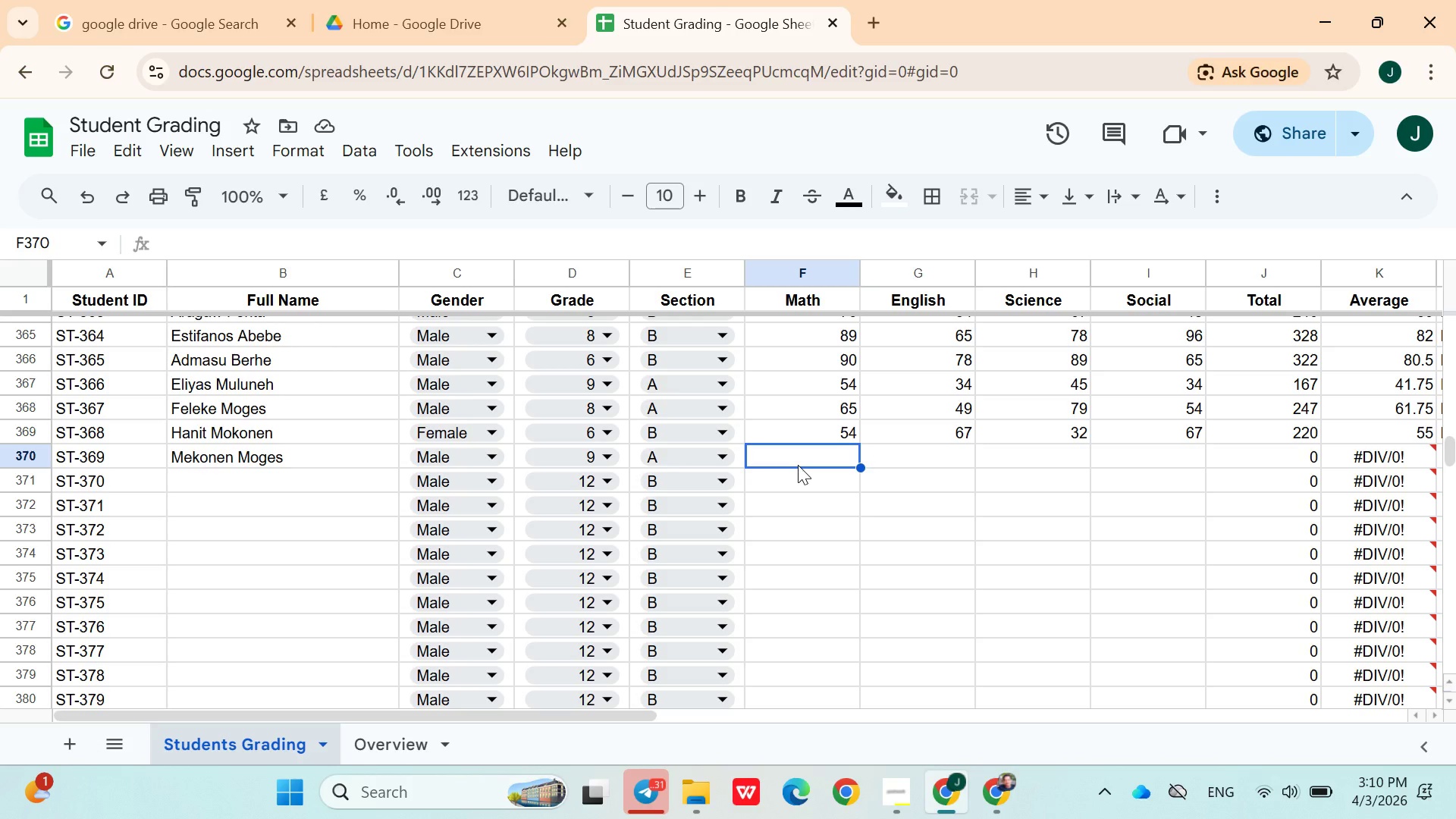 
wait(29.22)
 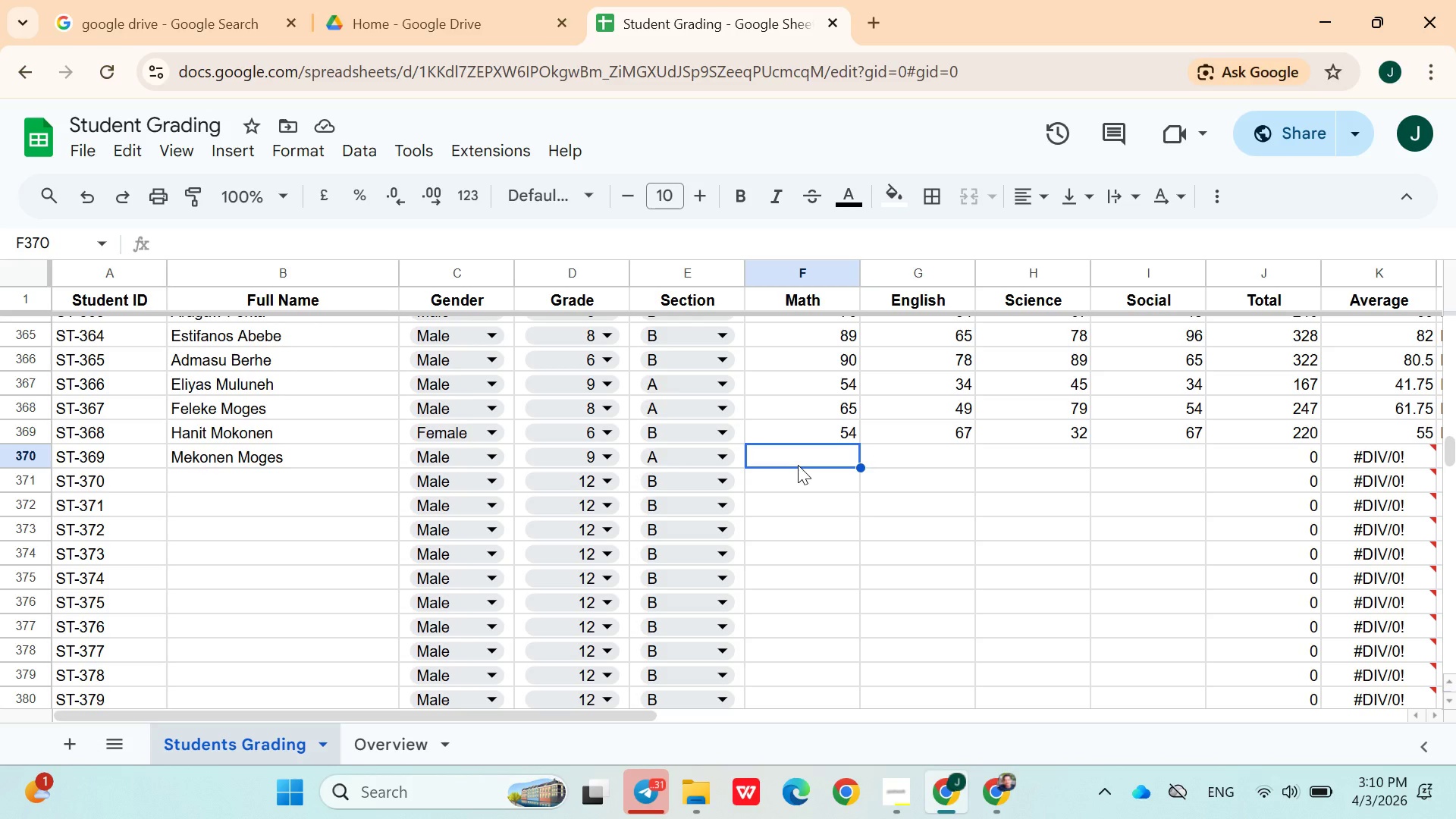 
type(78)
 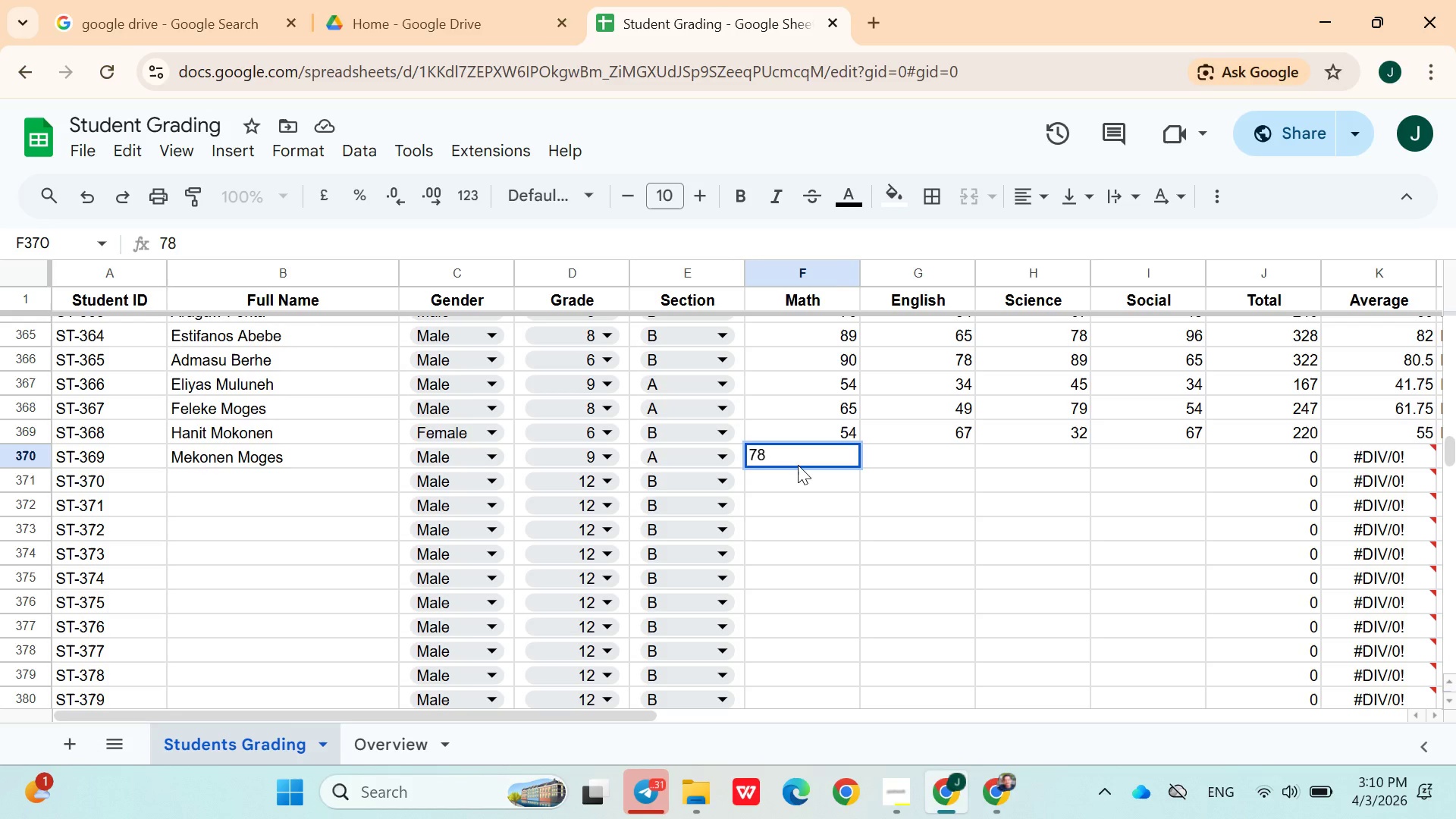 
key(ArrowRight)
 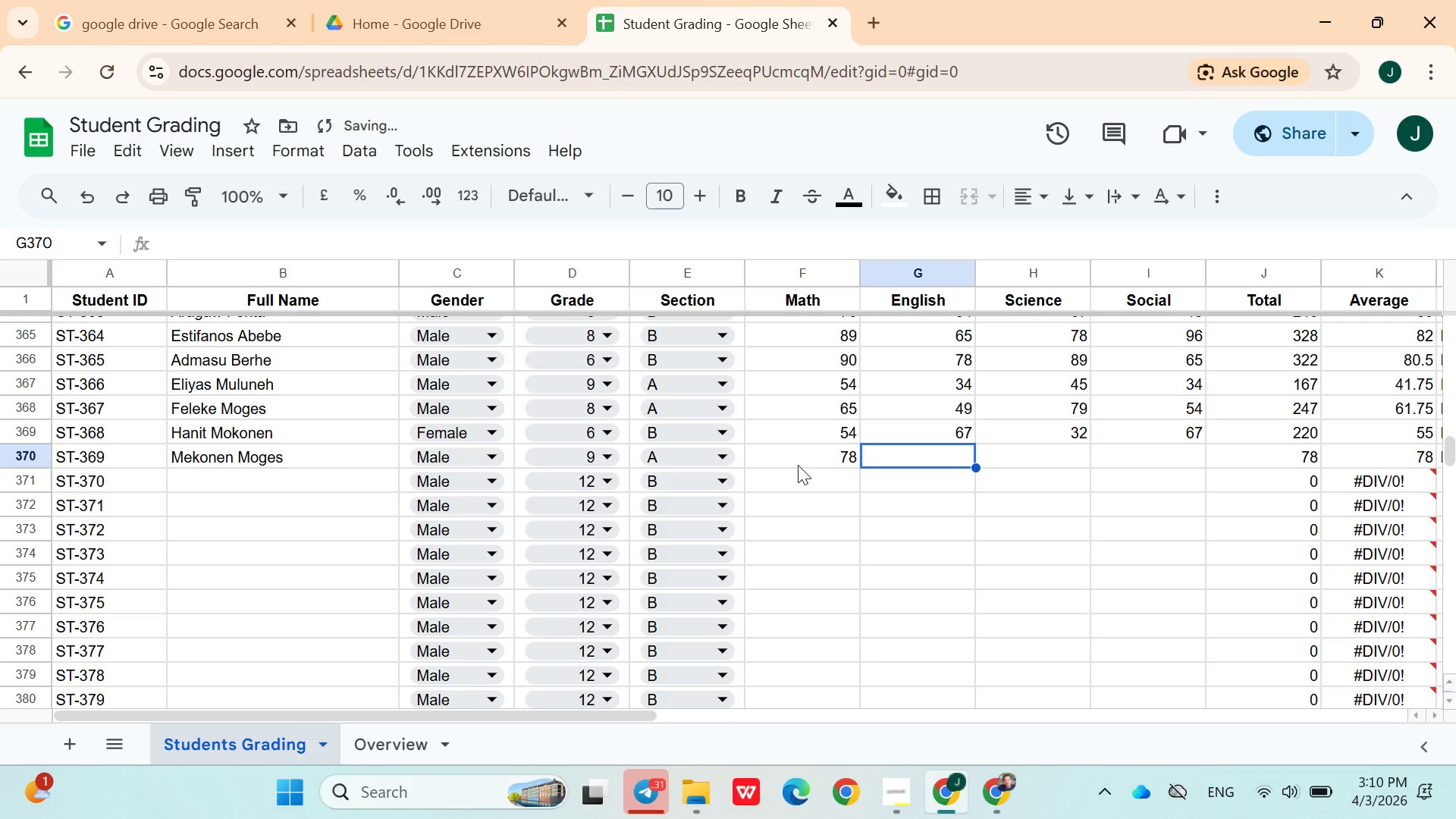 
type(86)
 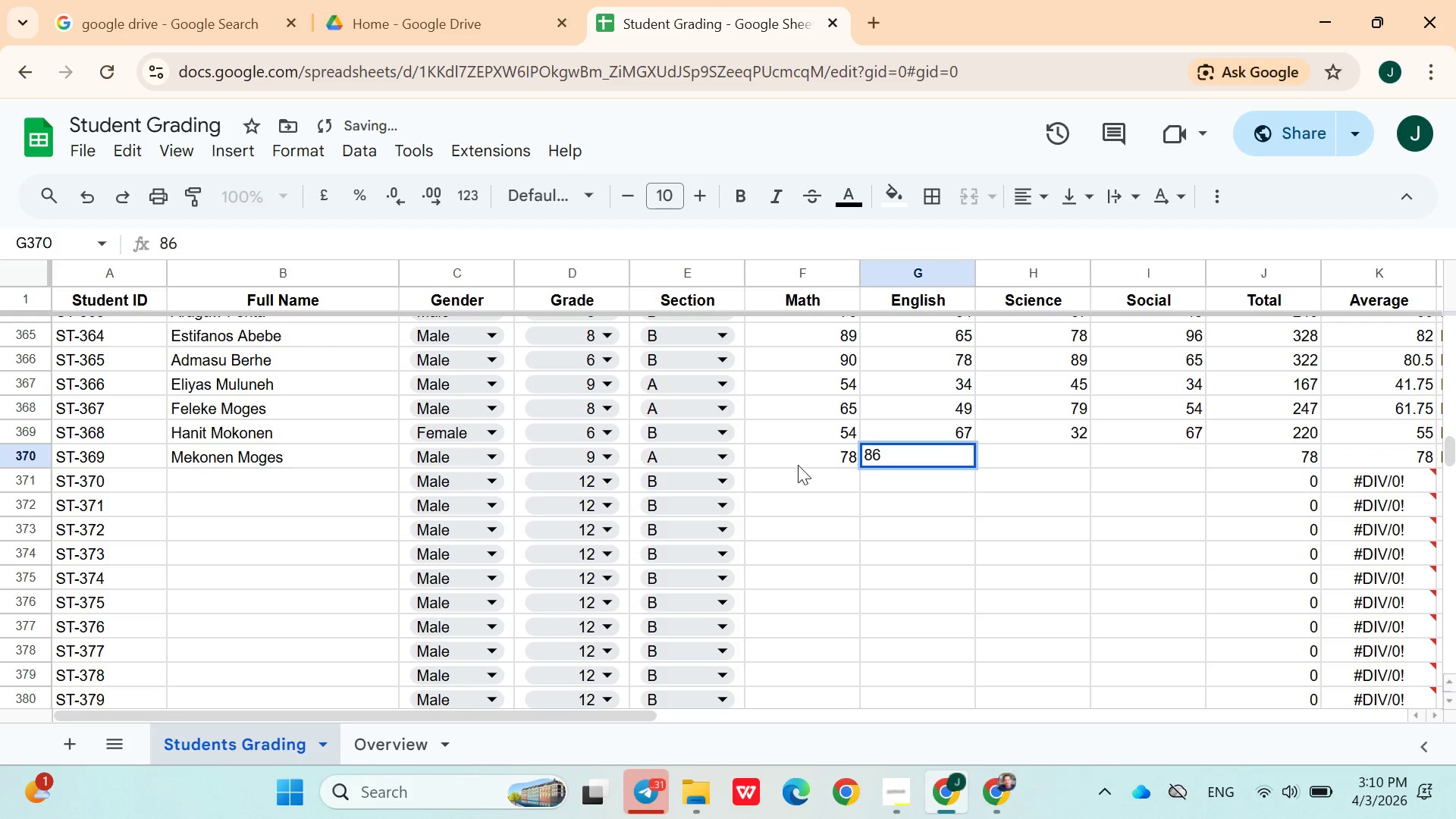 
key(ArrowRight)
 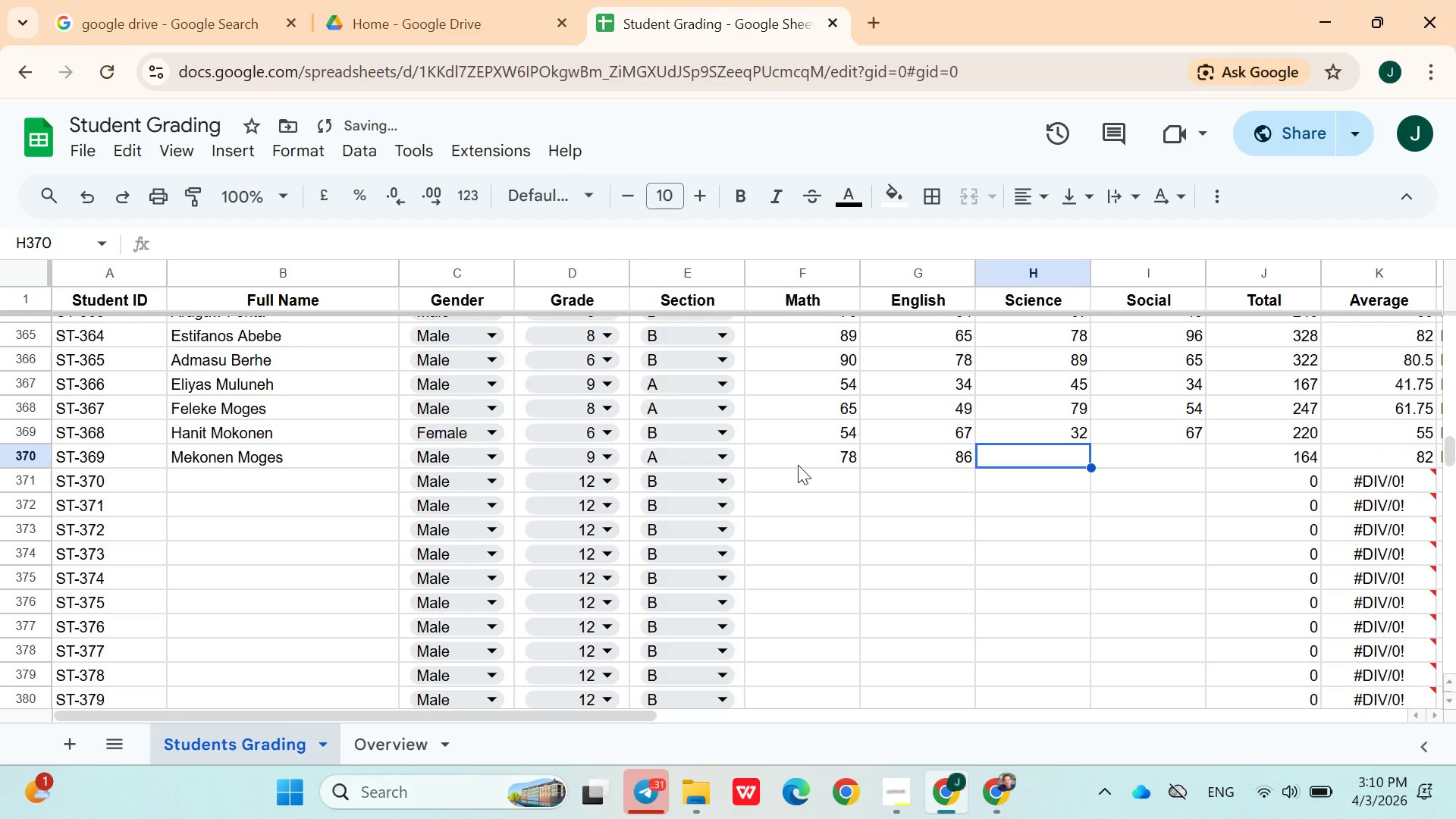 
type(65)
 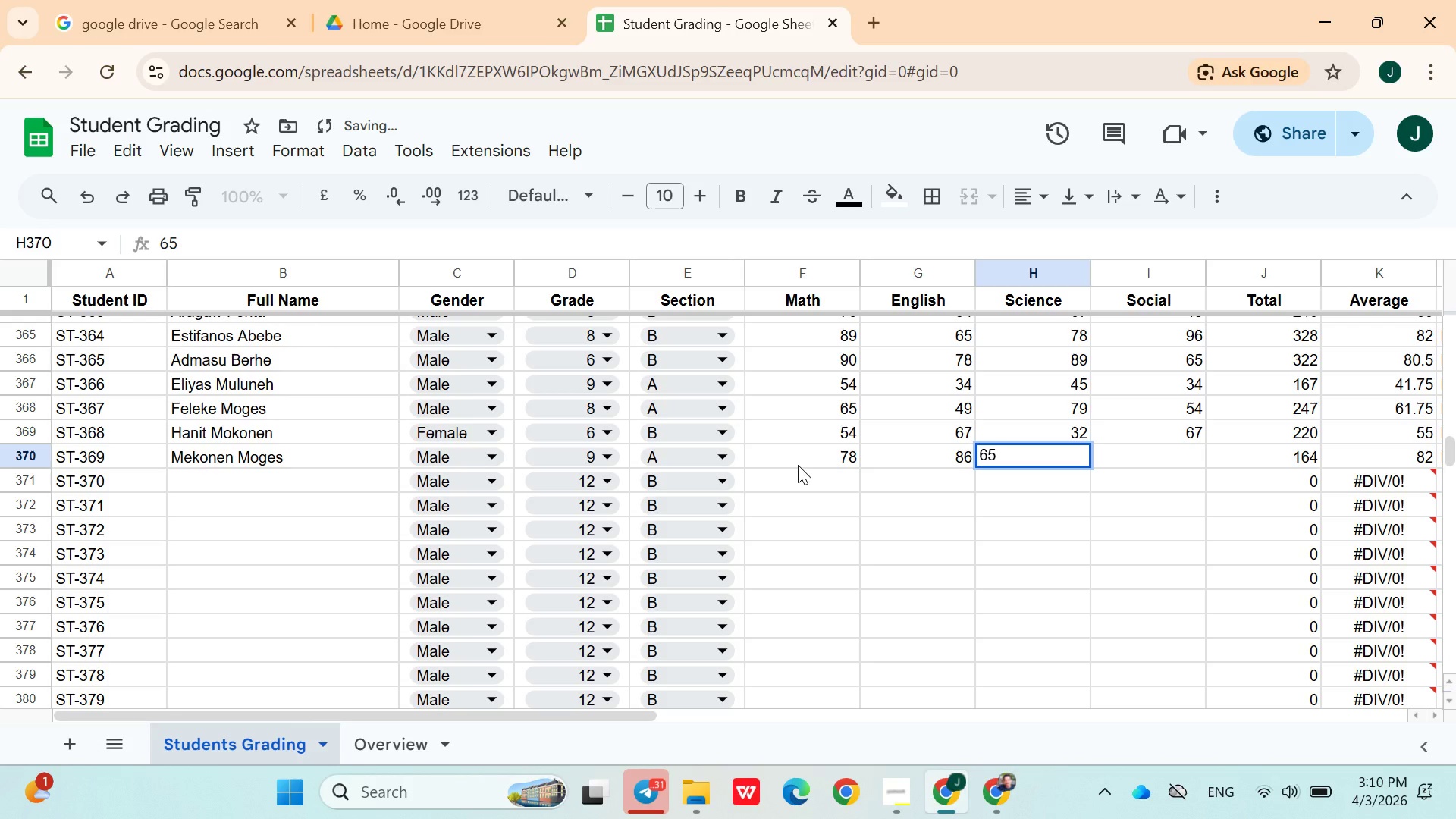 
key(ArrowRight)
 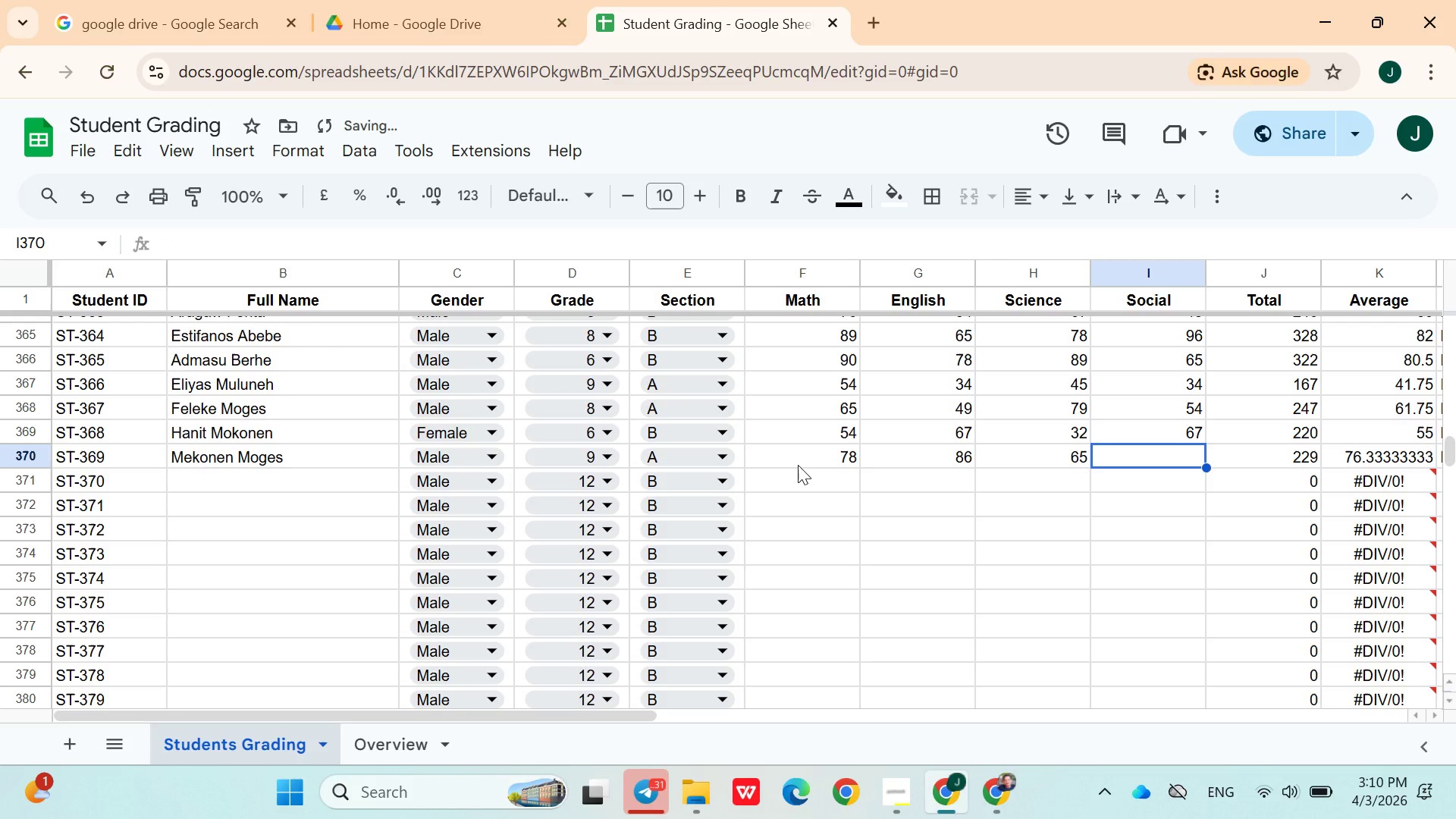 
type(54)
 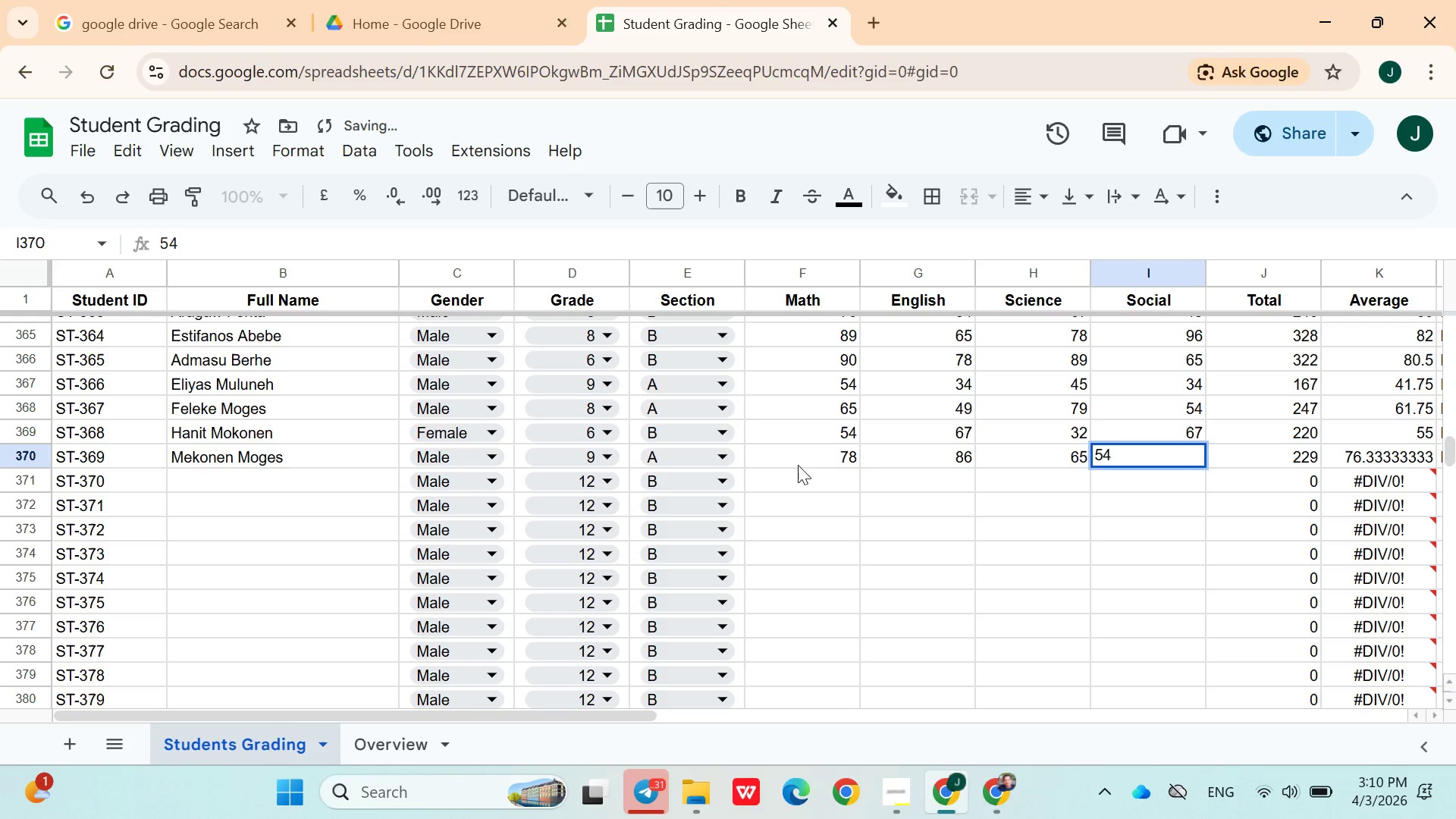 
key(ArrowRight)
 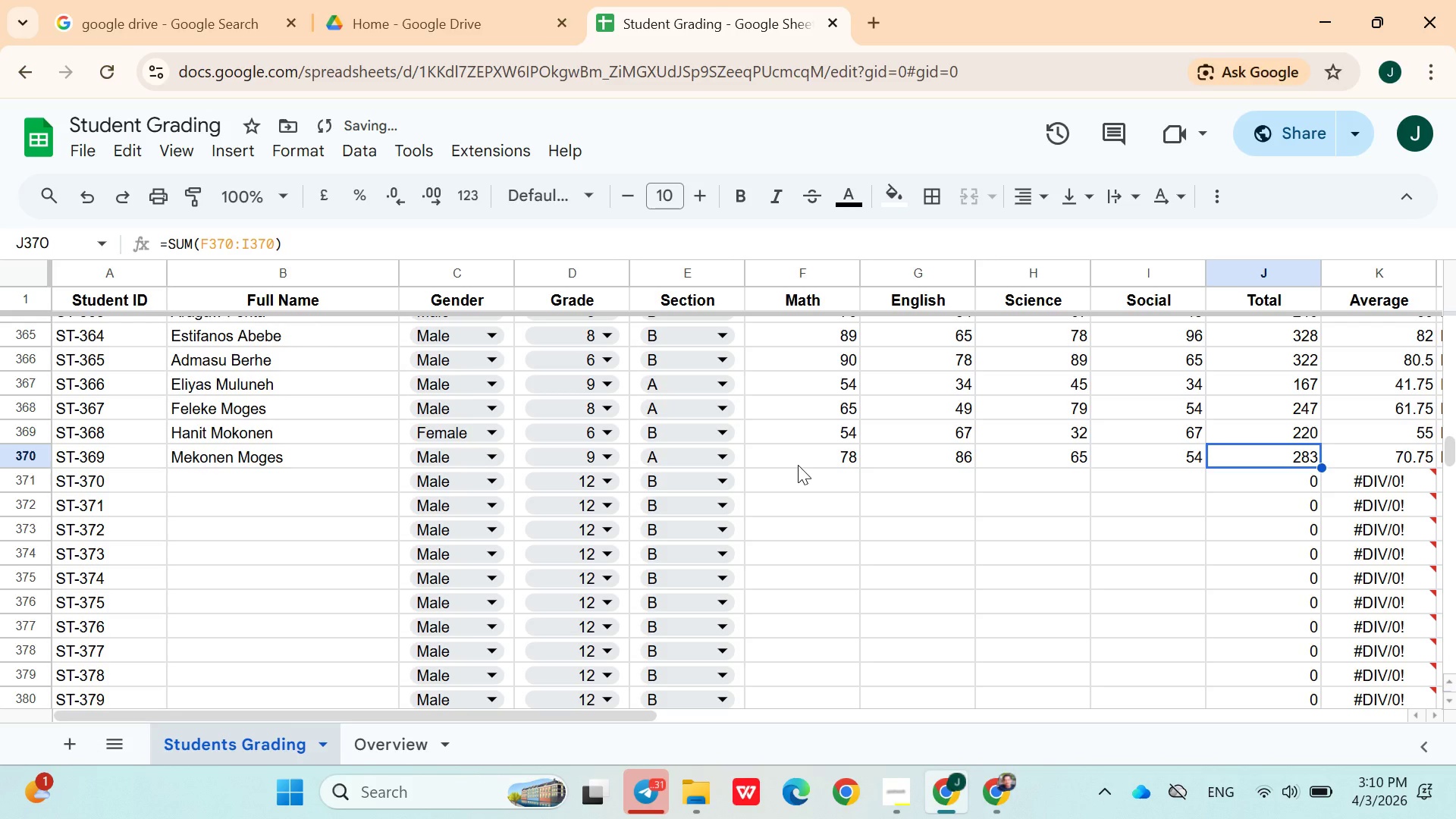 
key(ArrowDown)
 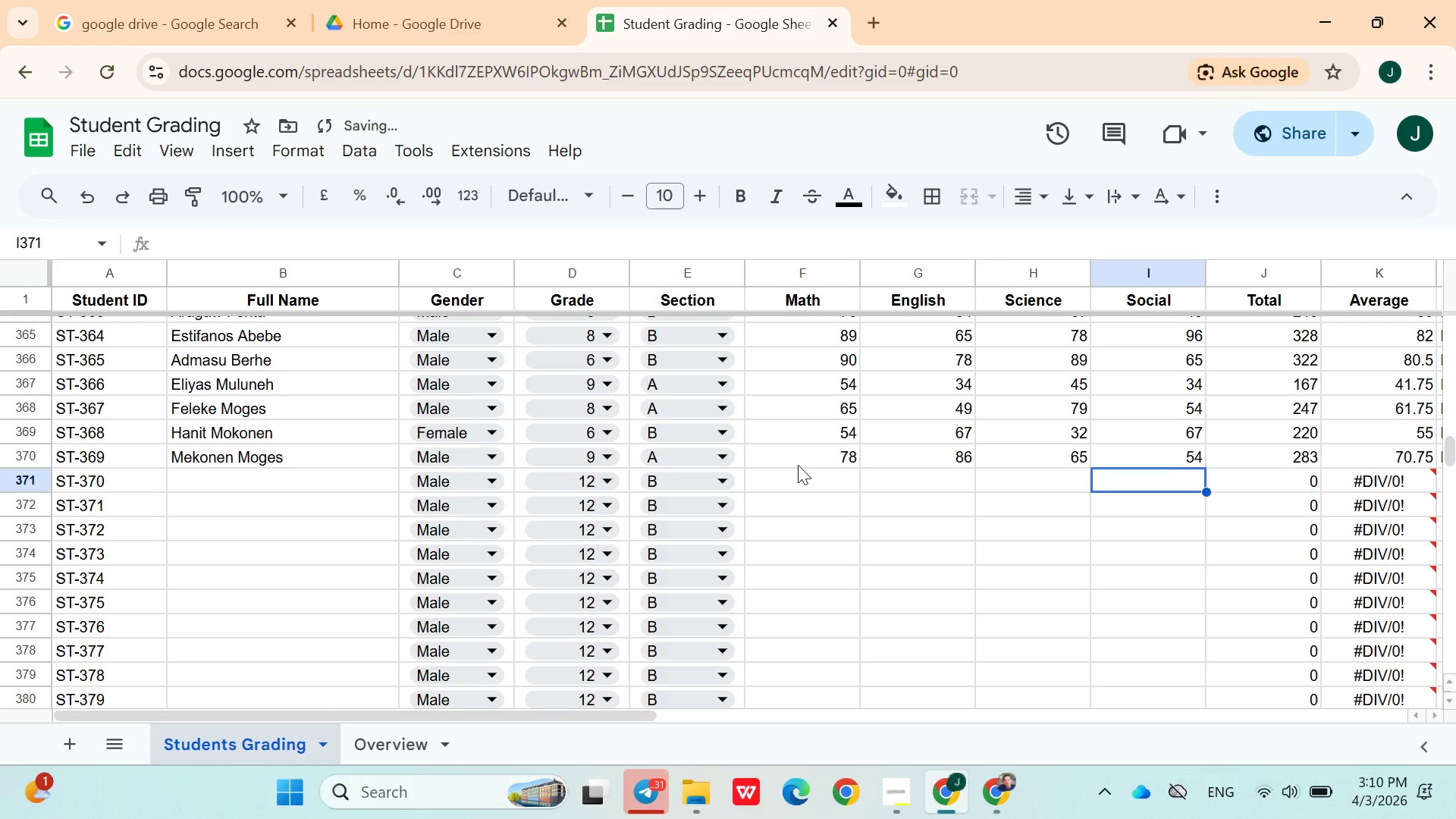 
hold_key(key=ArrowLeft, duration=0.89)
 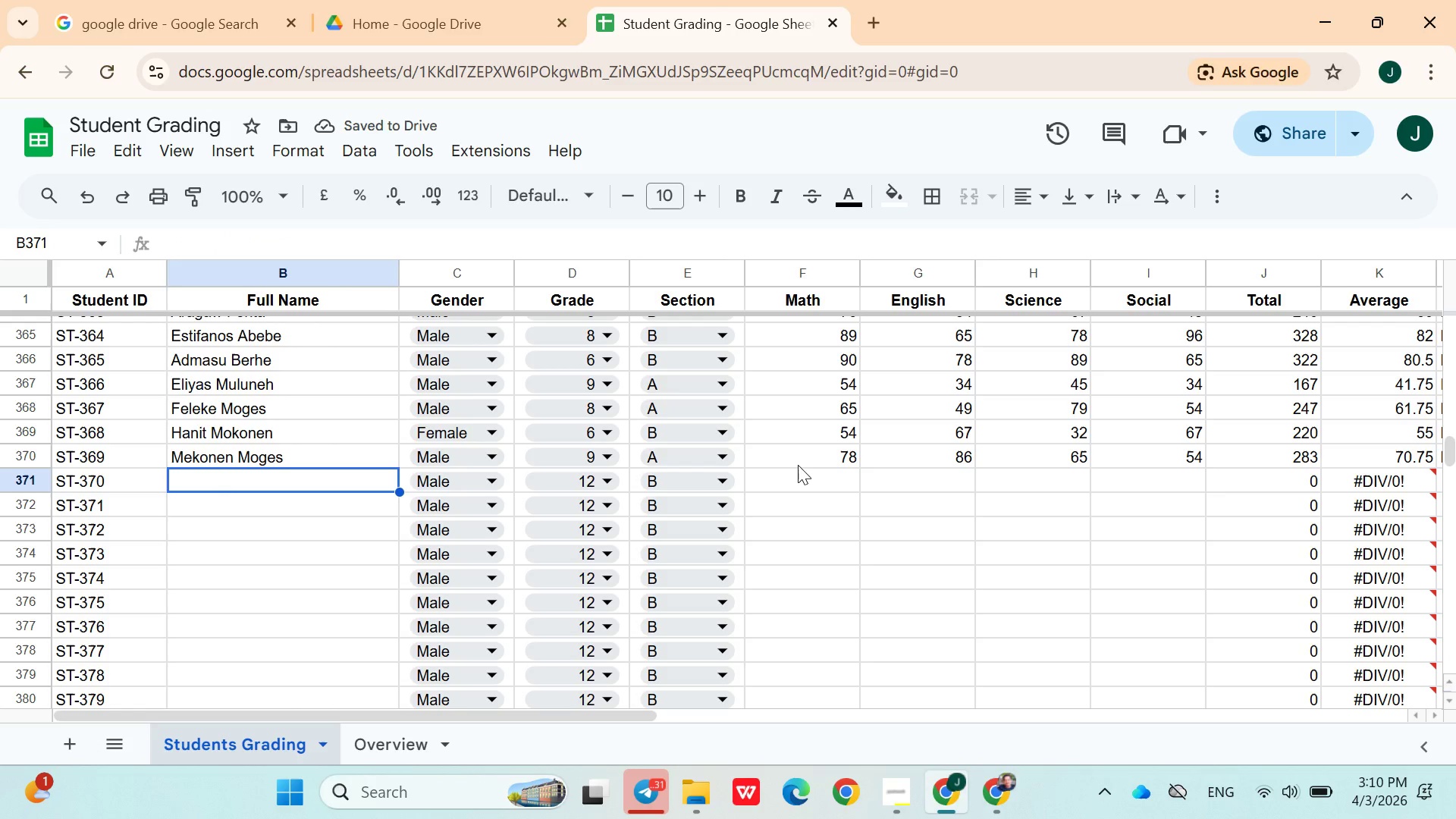 
key(ArrowRight)
 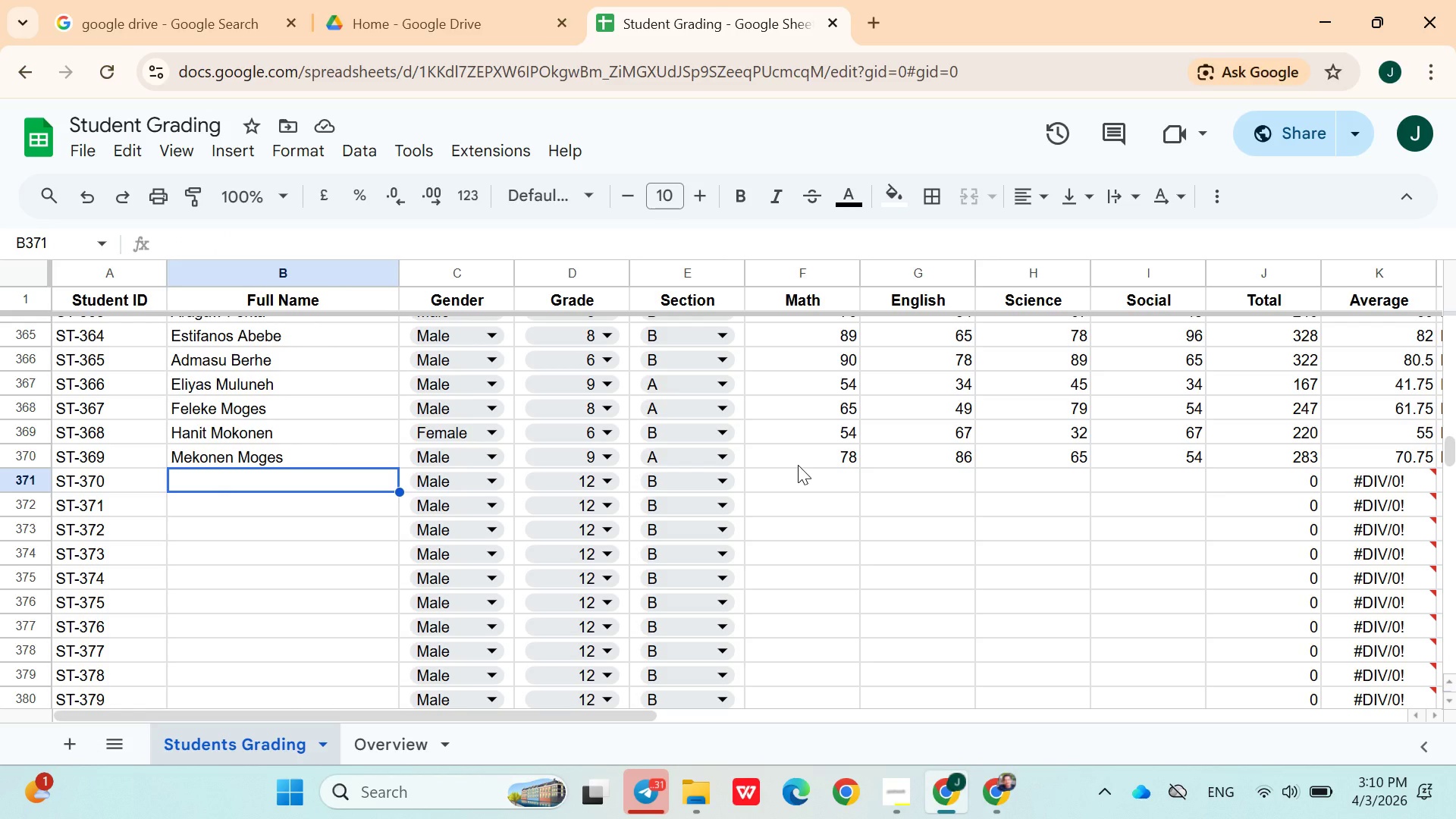 
wait(12.22)
 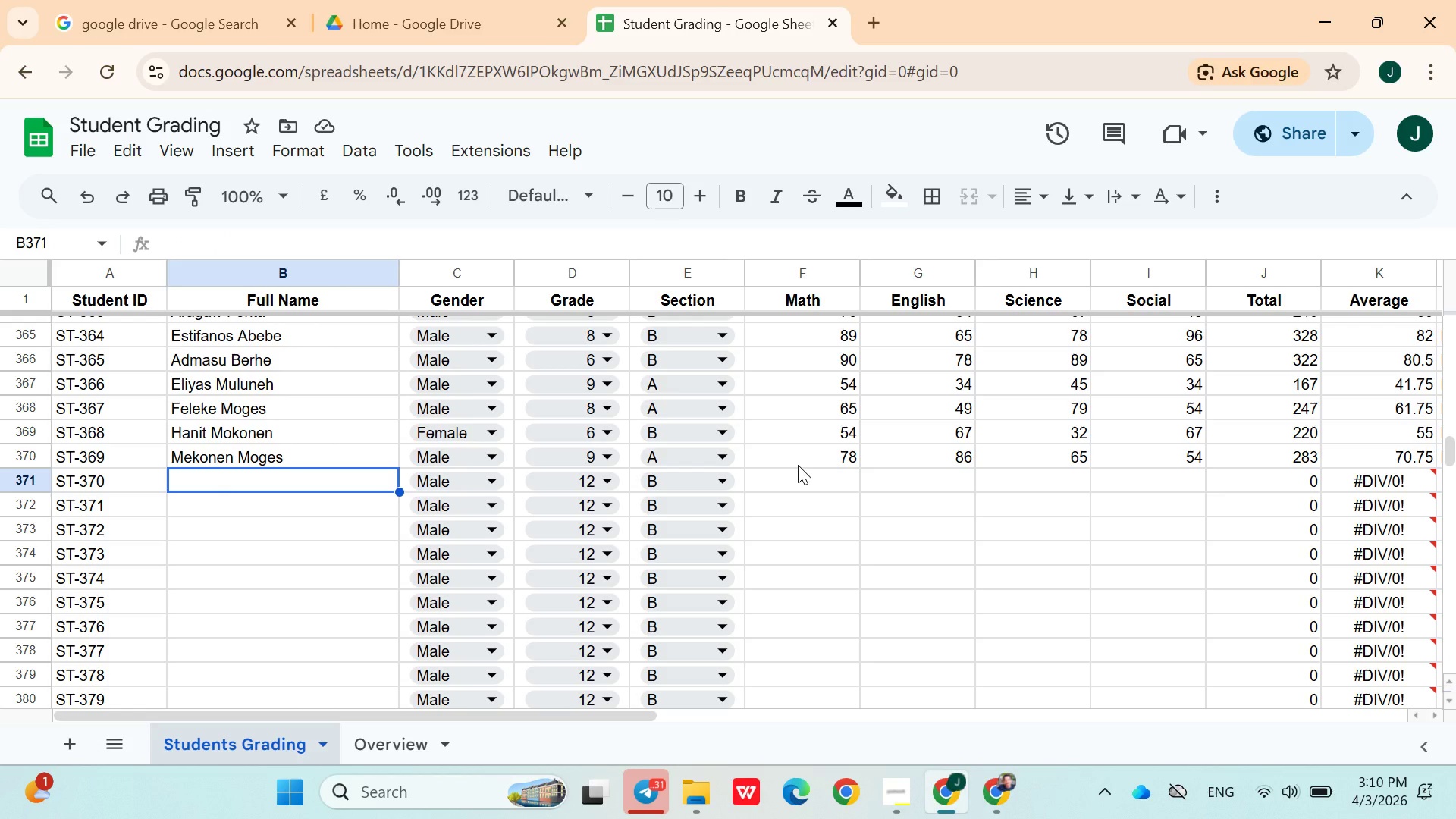 
type(m)
key(Backspace)
type(Munir Habib)
 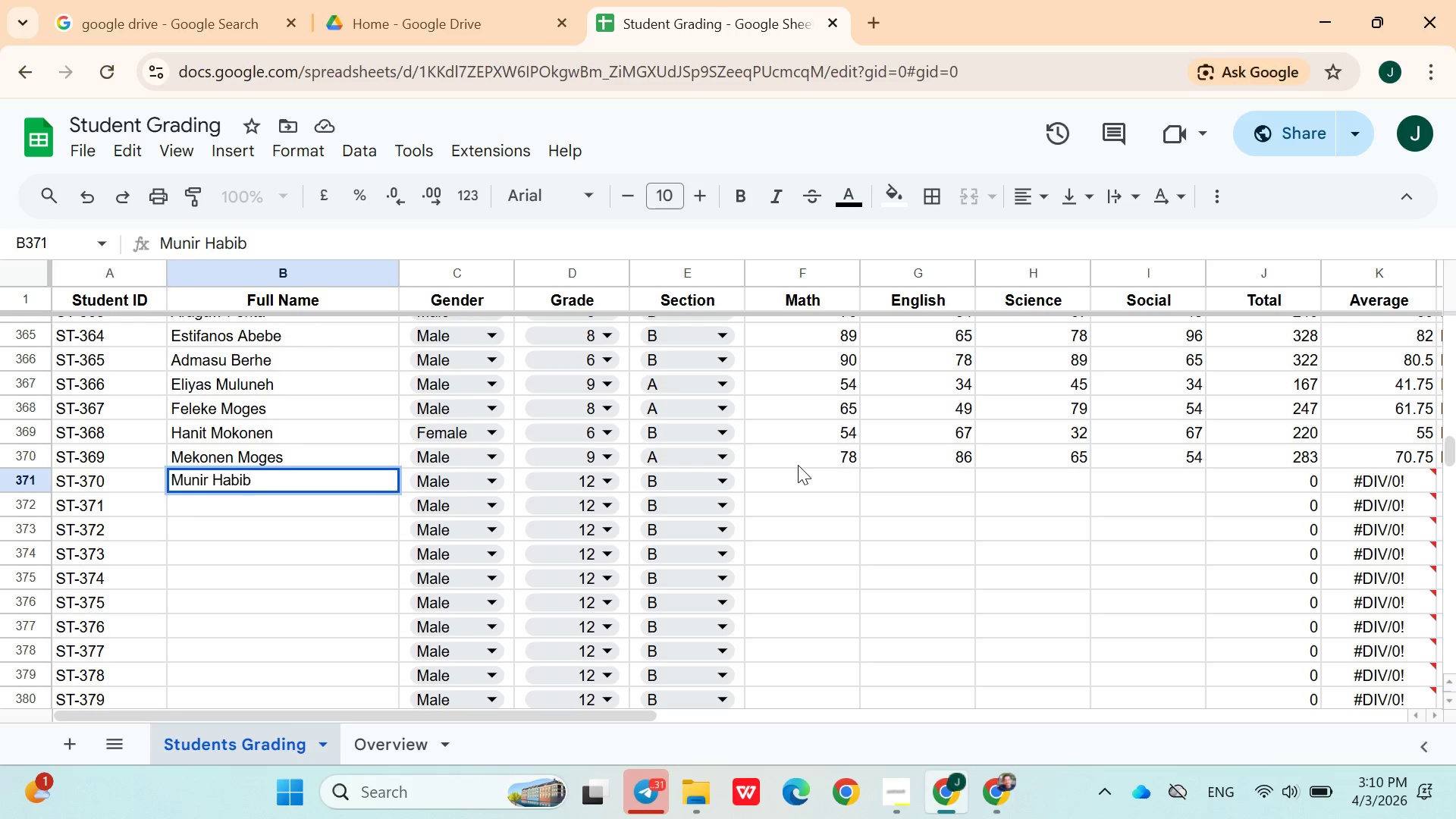 
left_click([535, 474])
 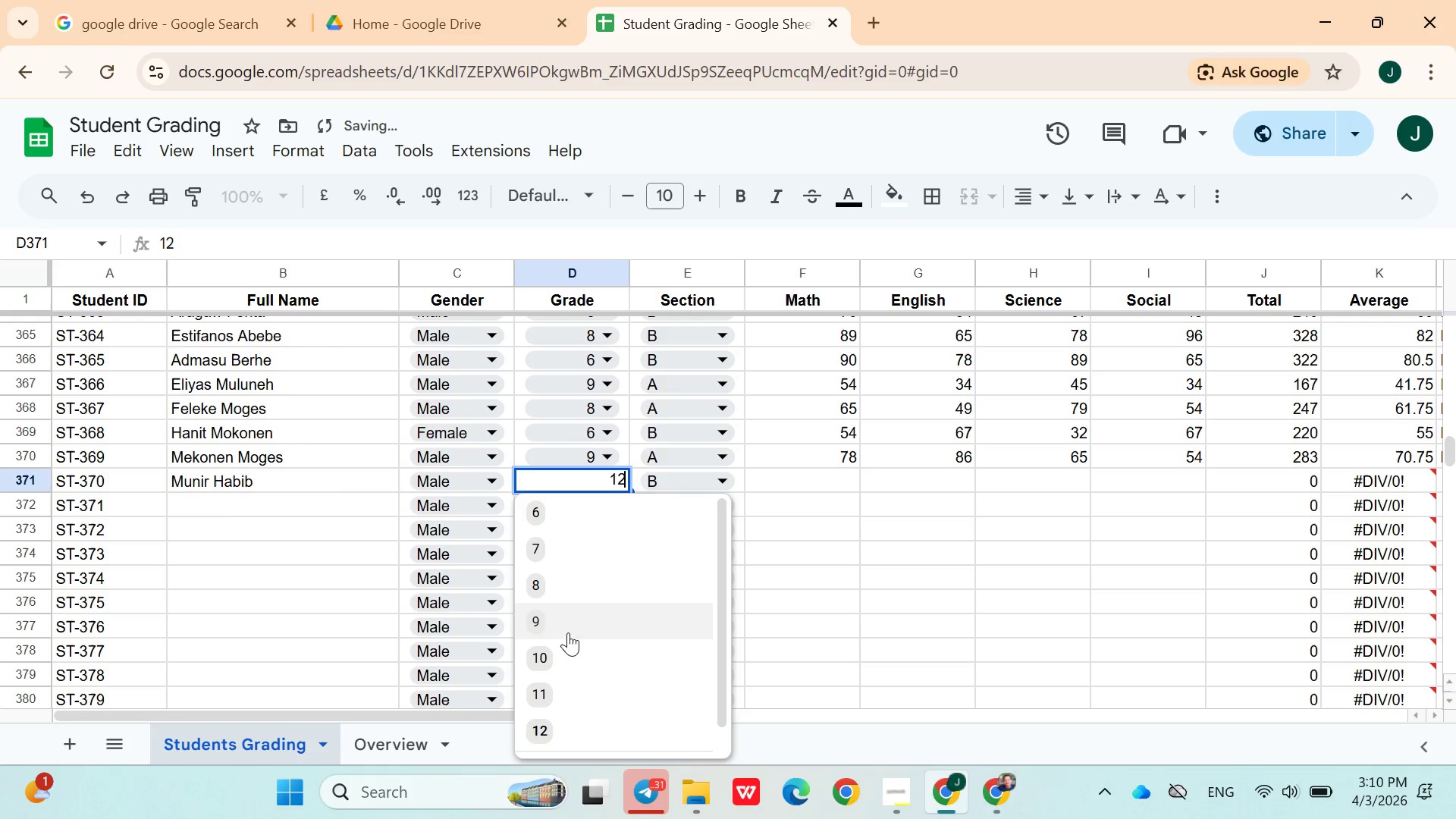 
left_click([568, 661])
 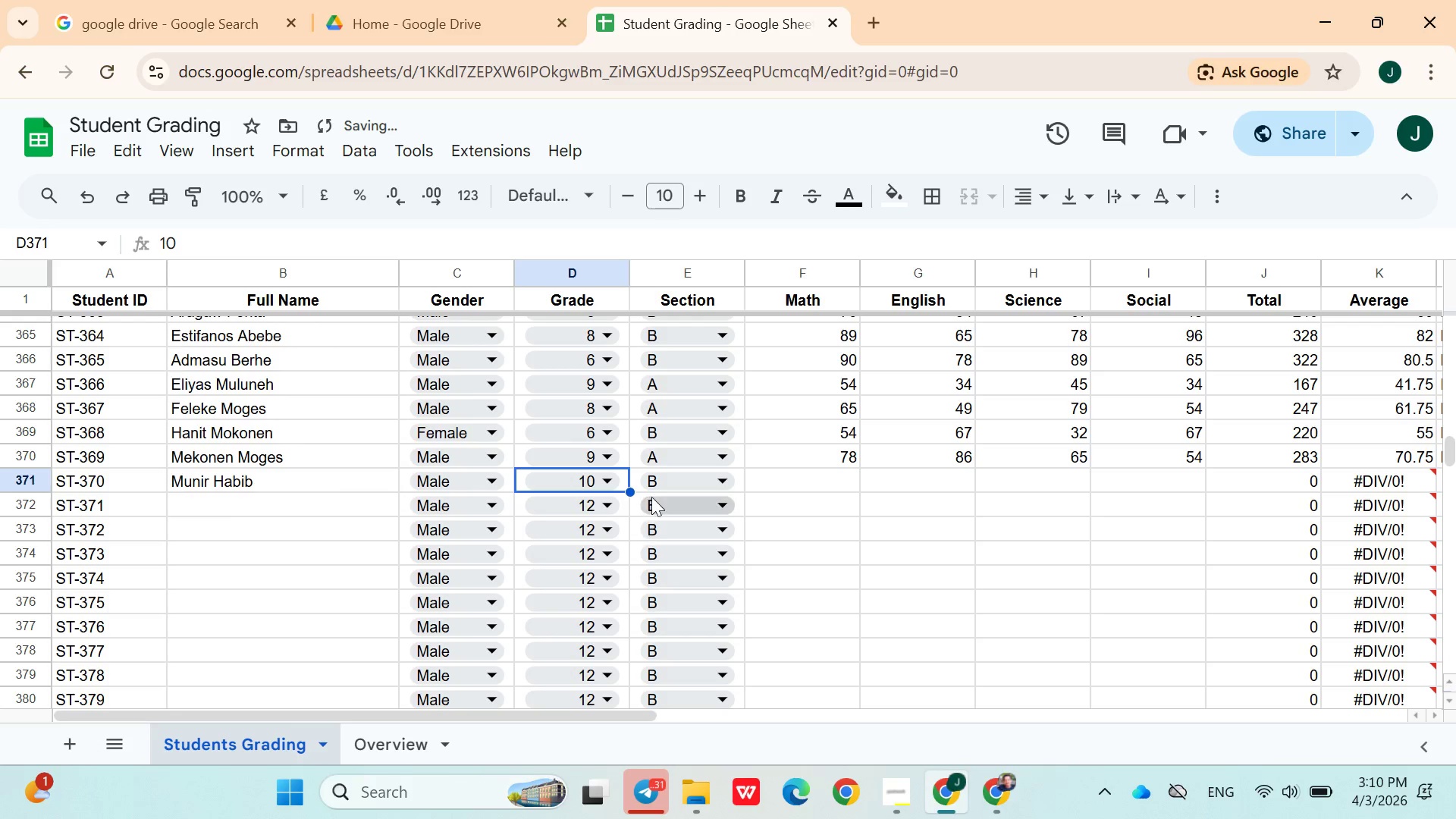 
left_click([656, 492])
 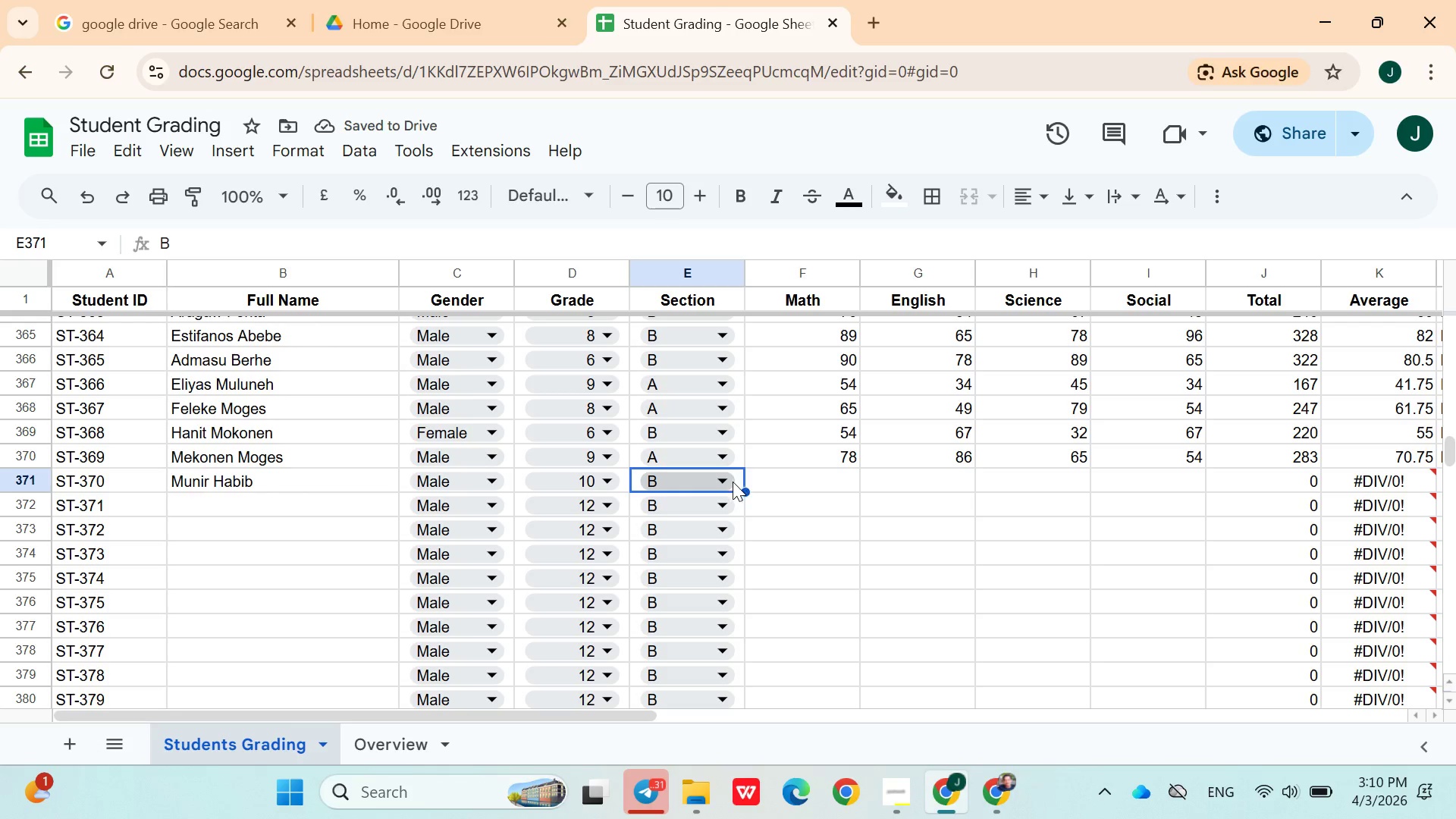 
left_click([777, 482])
 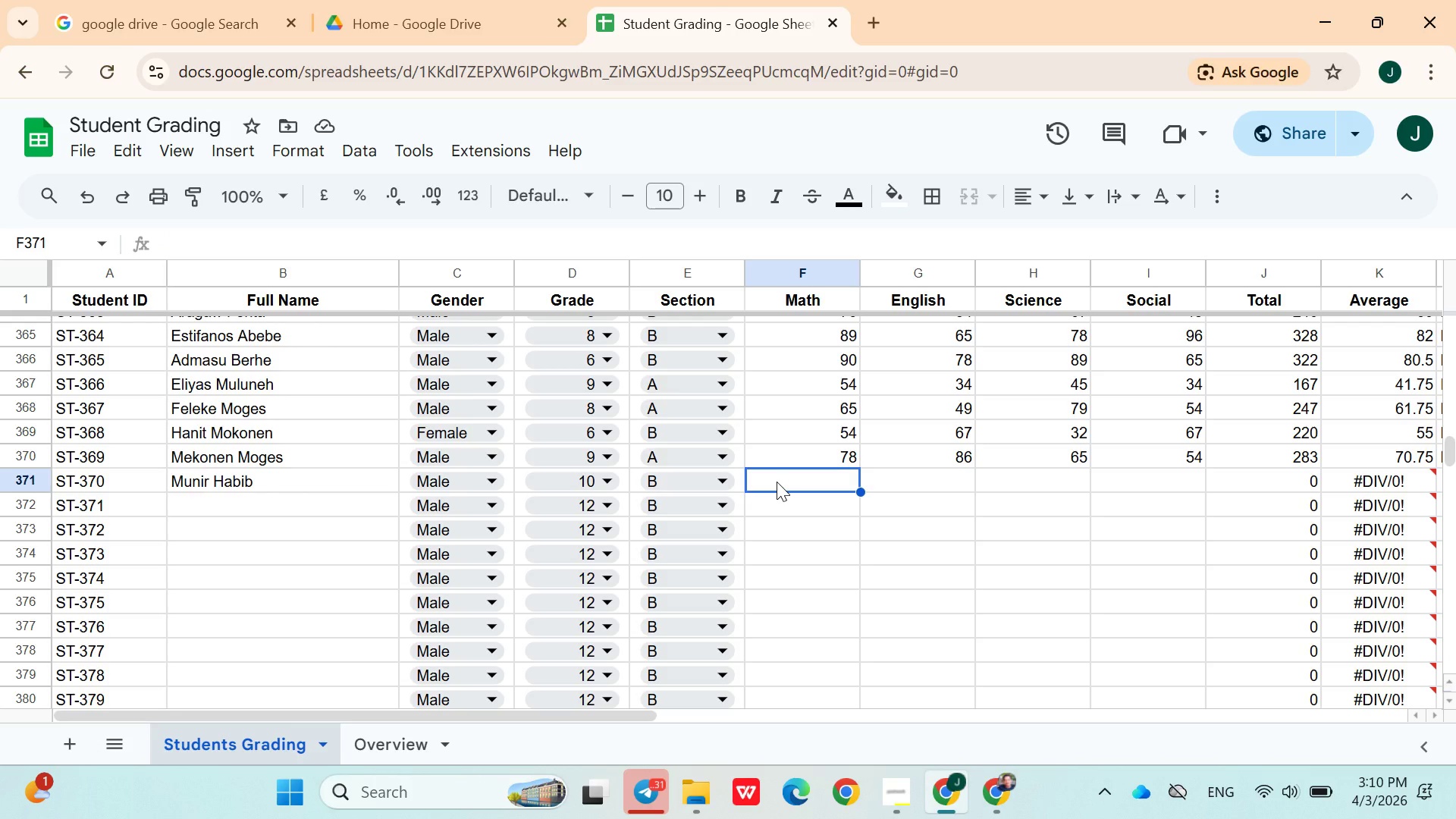 
type(76)
 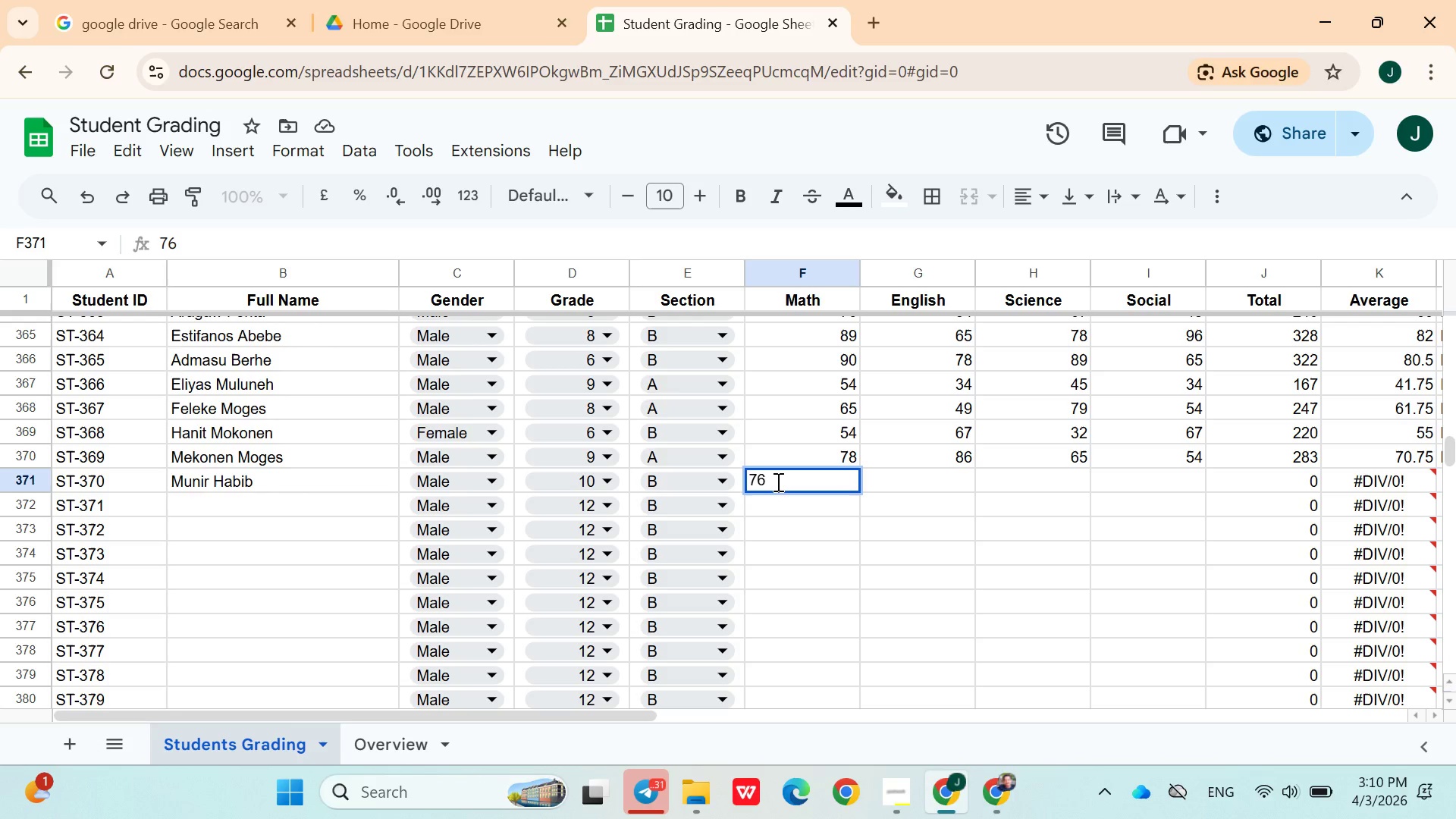 
key(ArrowRight)
 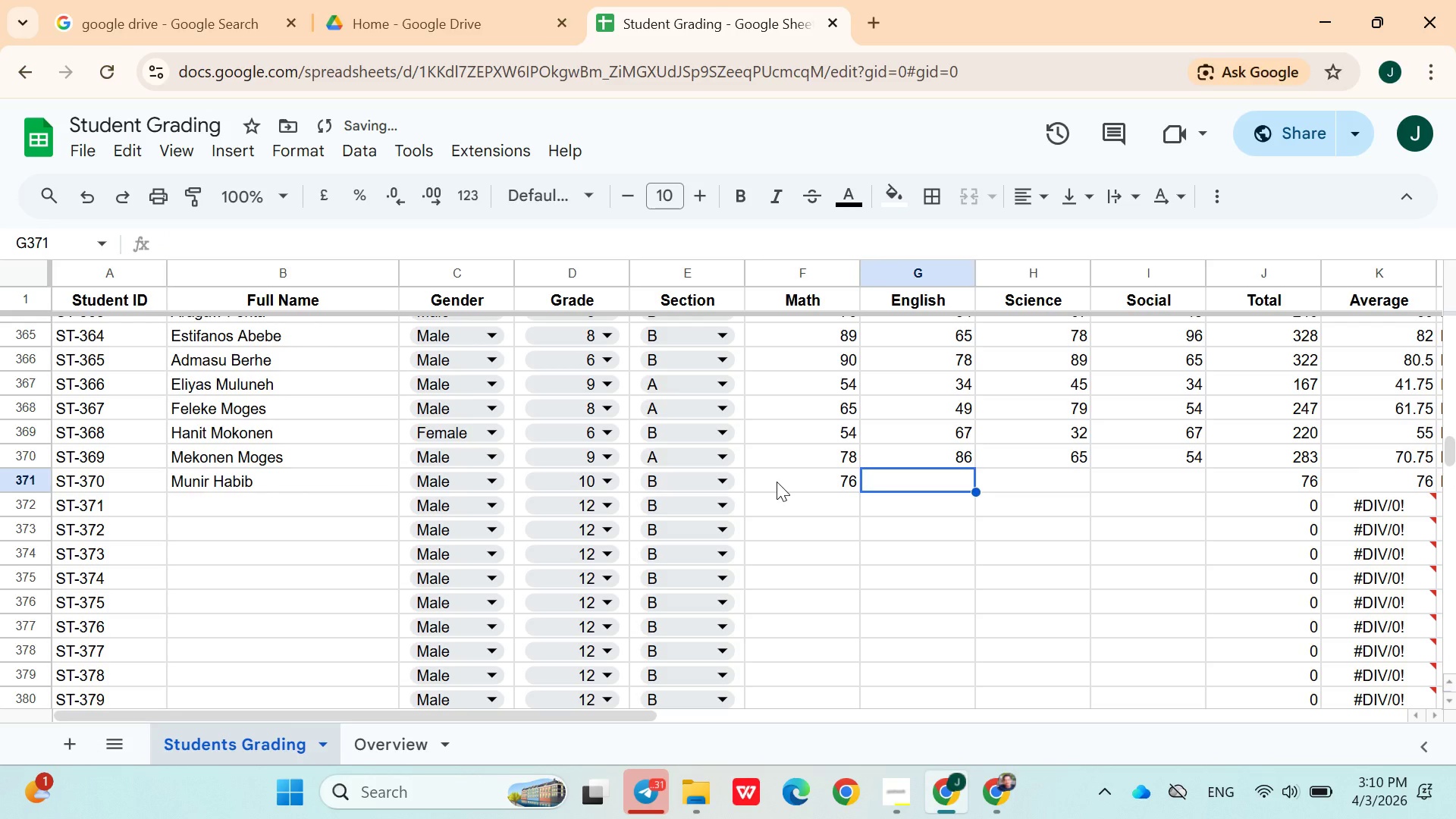 
type(65)
 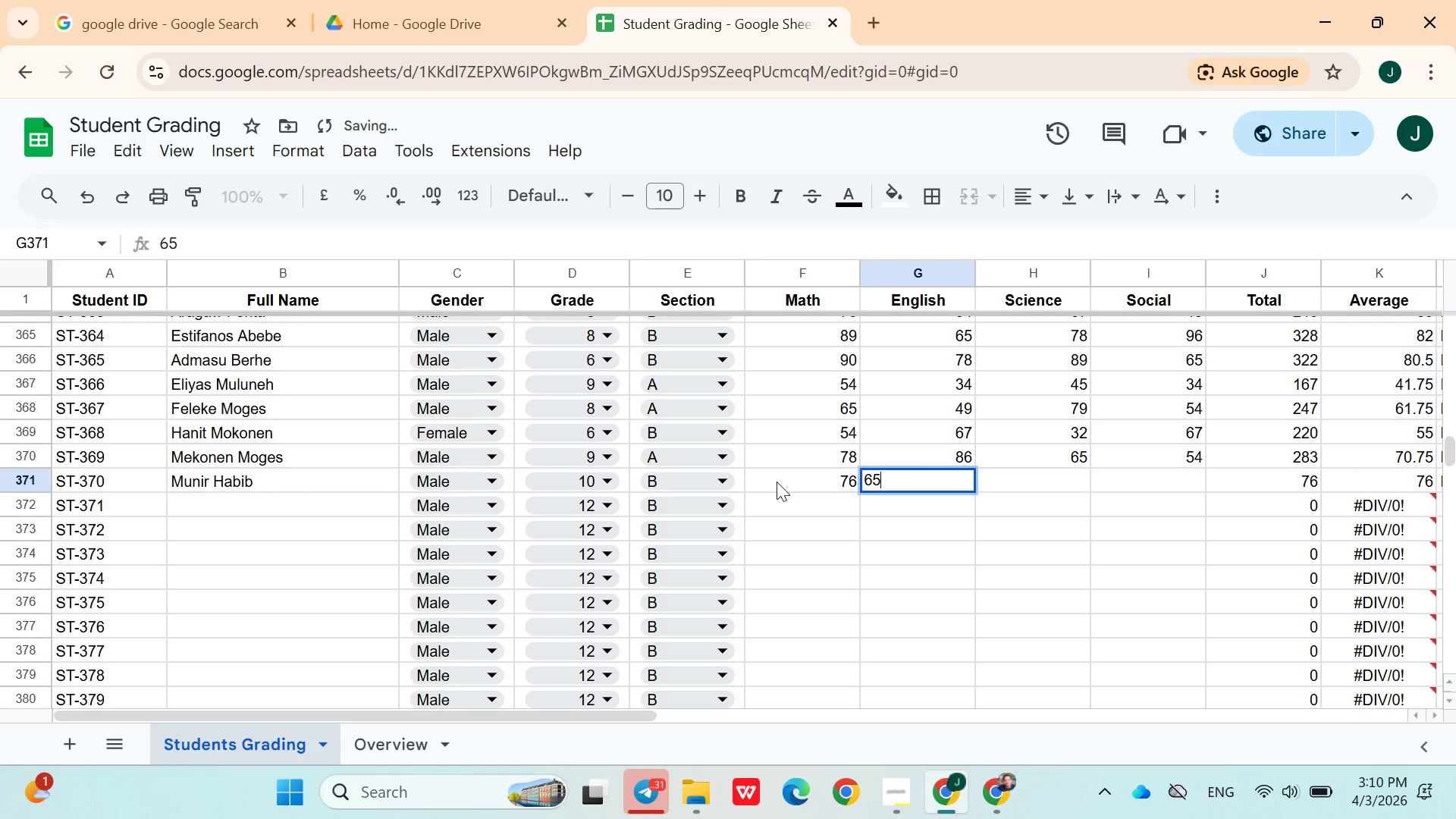 
key(ArrowRight)
 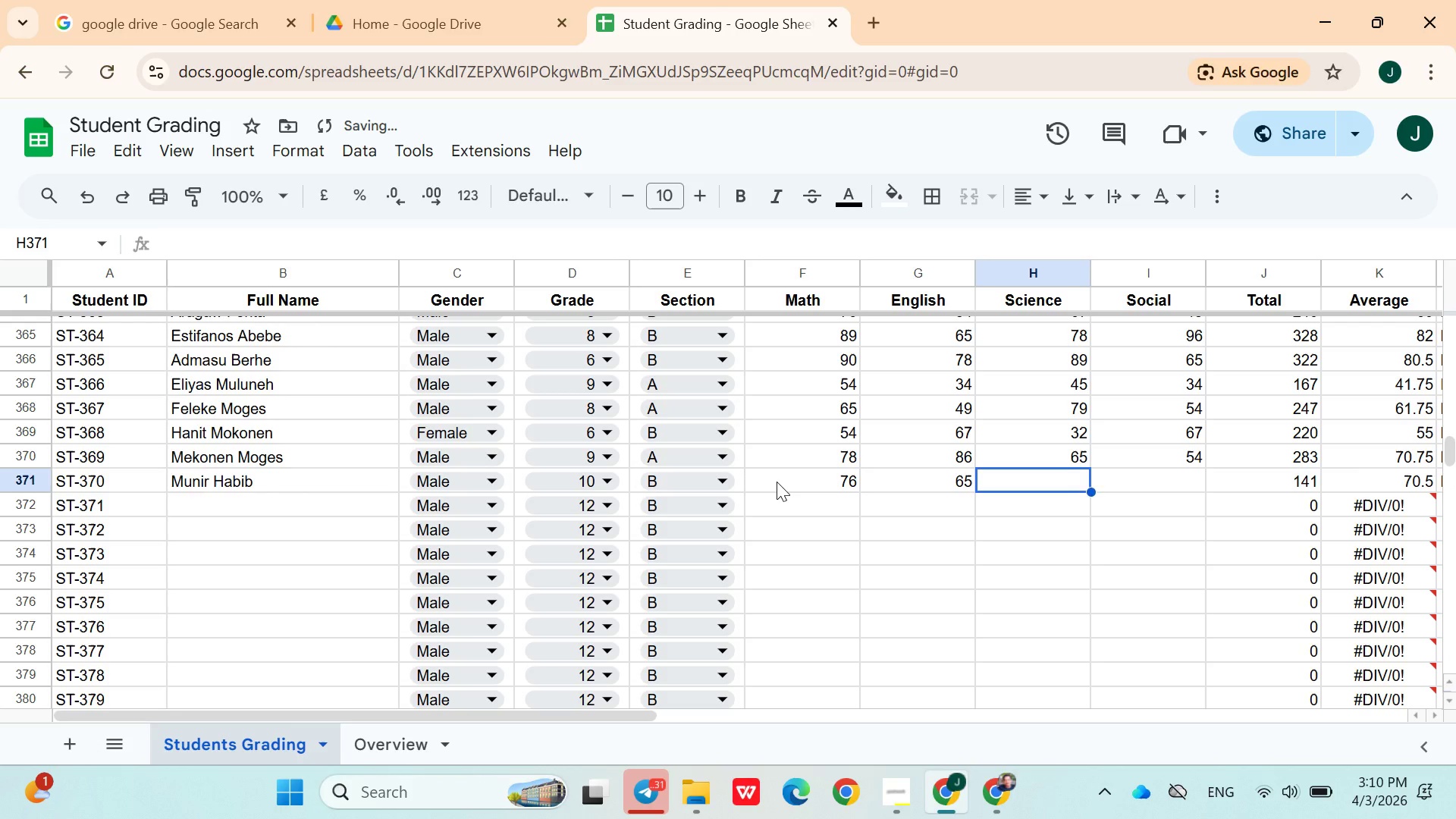 
type(45)
 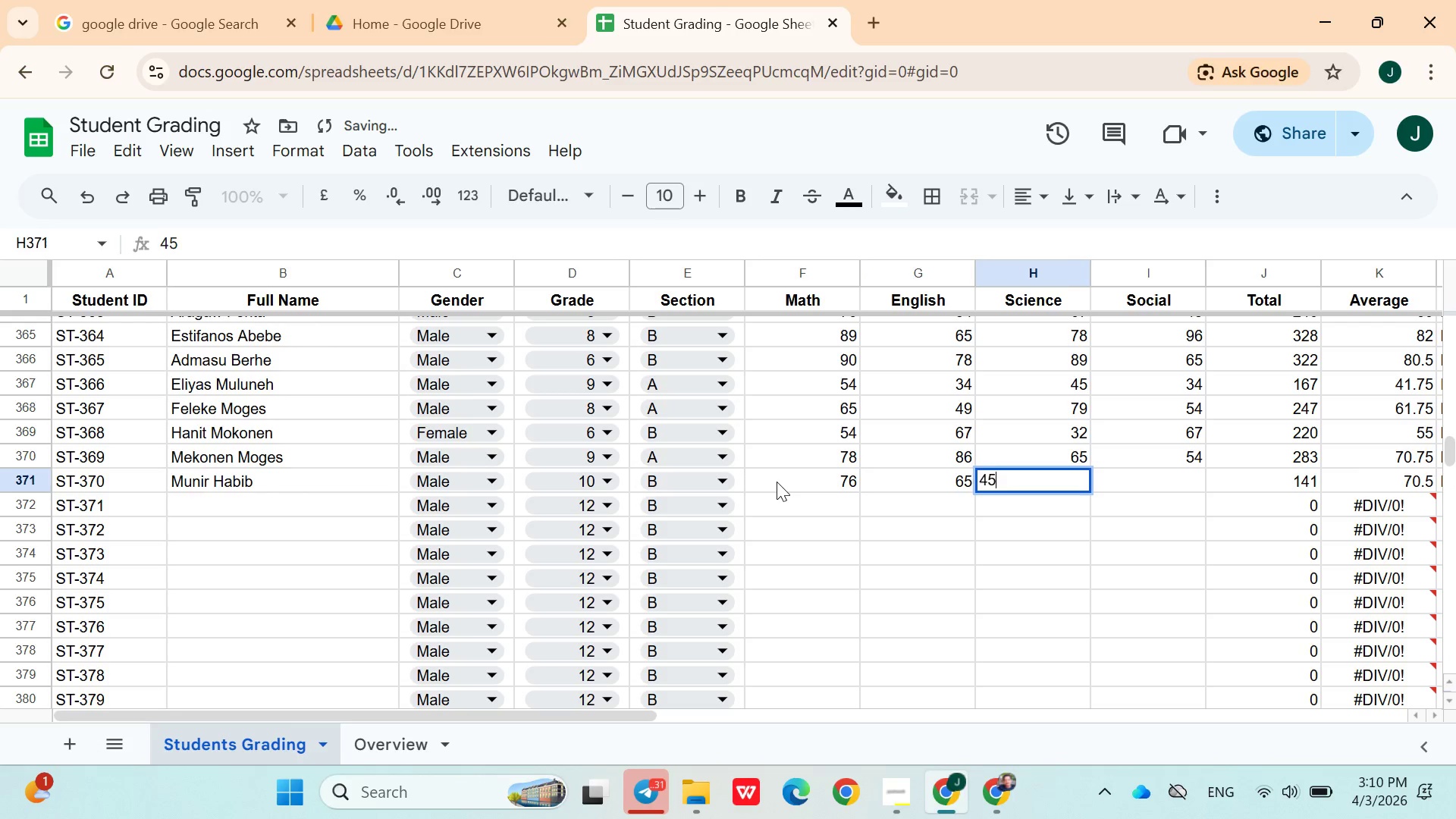 
key(ArrowRight)
 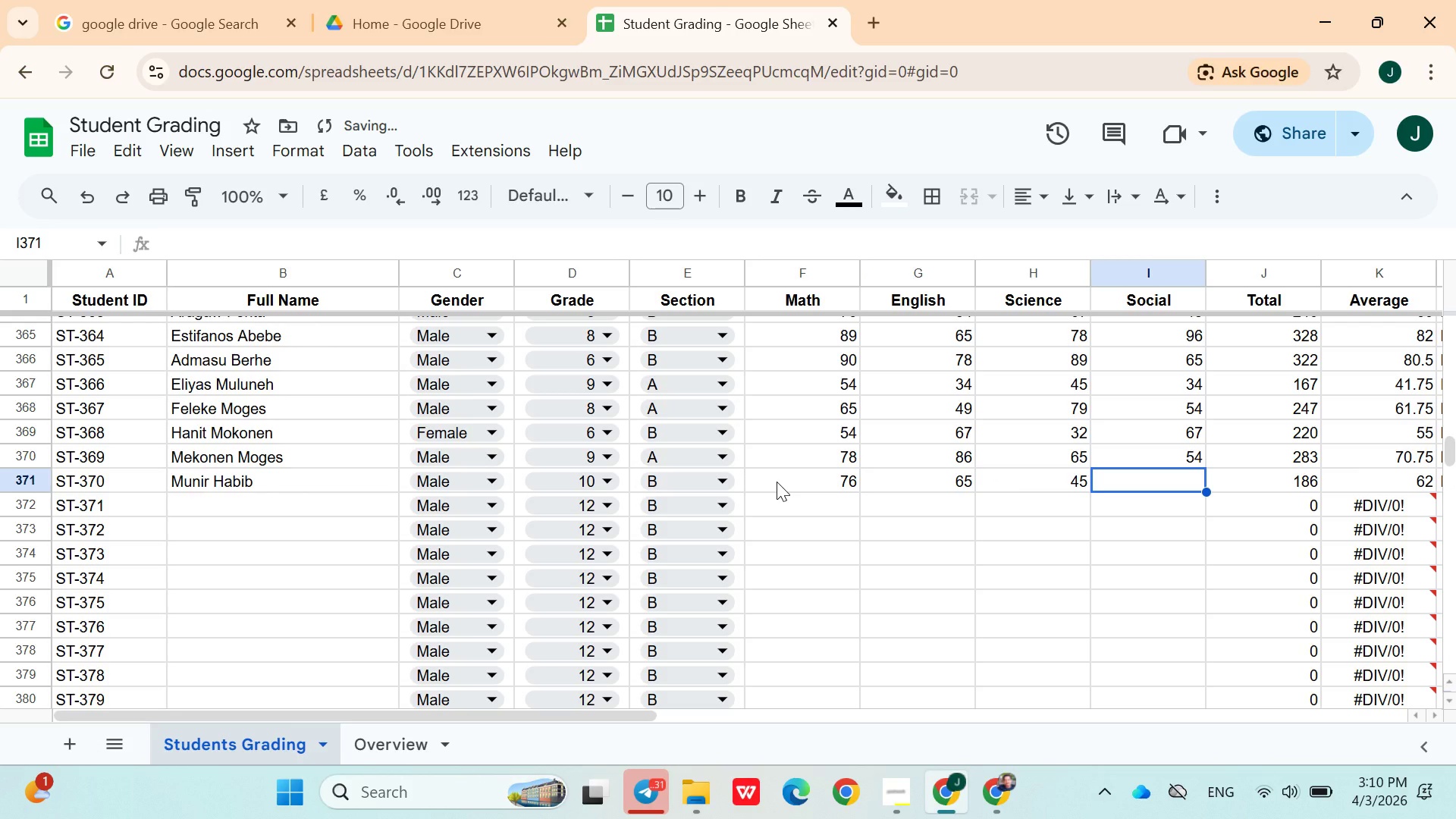 
type(34)
 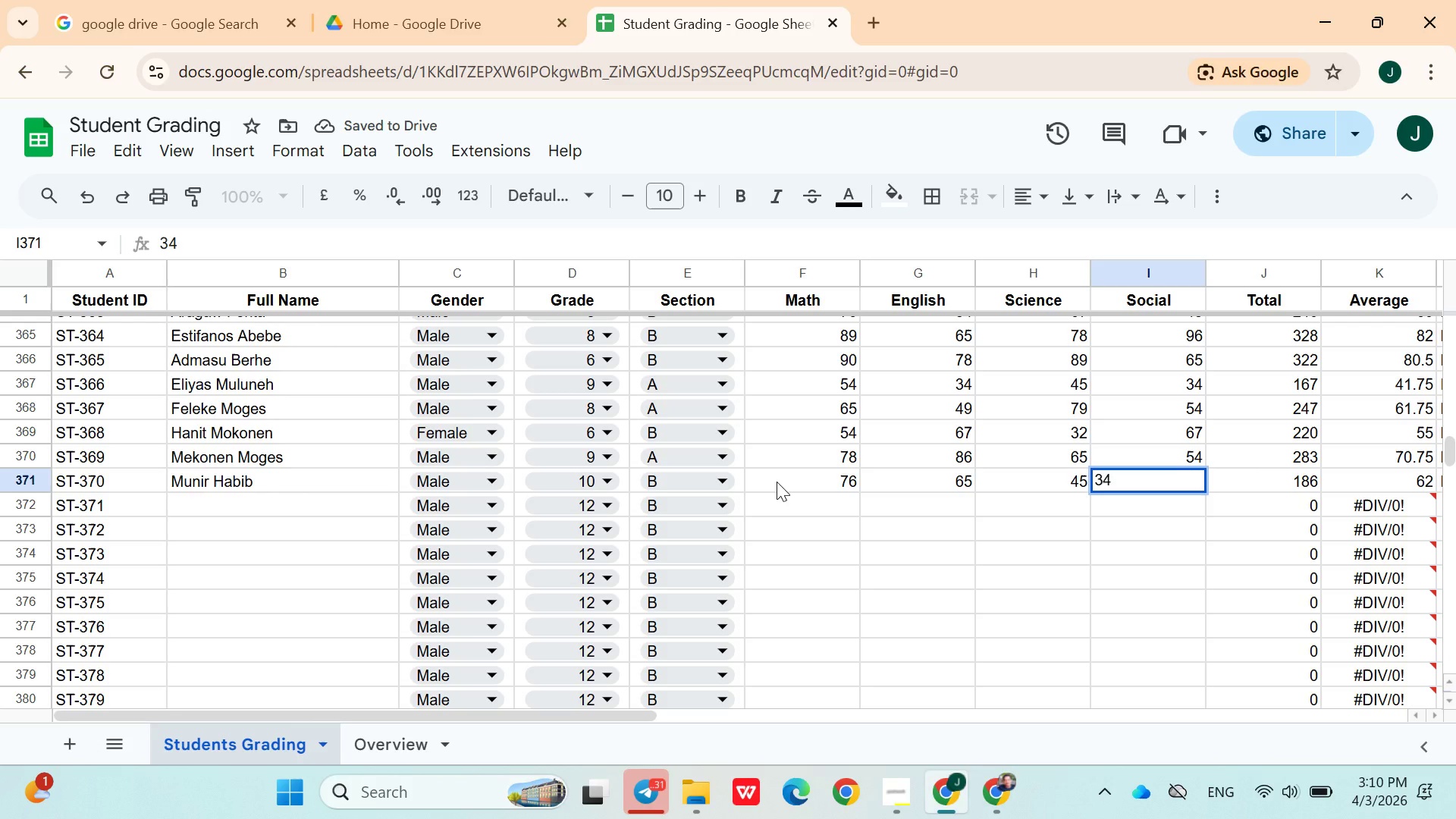 
key(ArrowDown)
 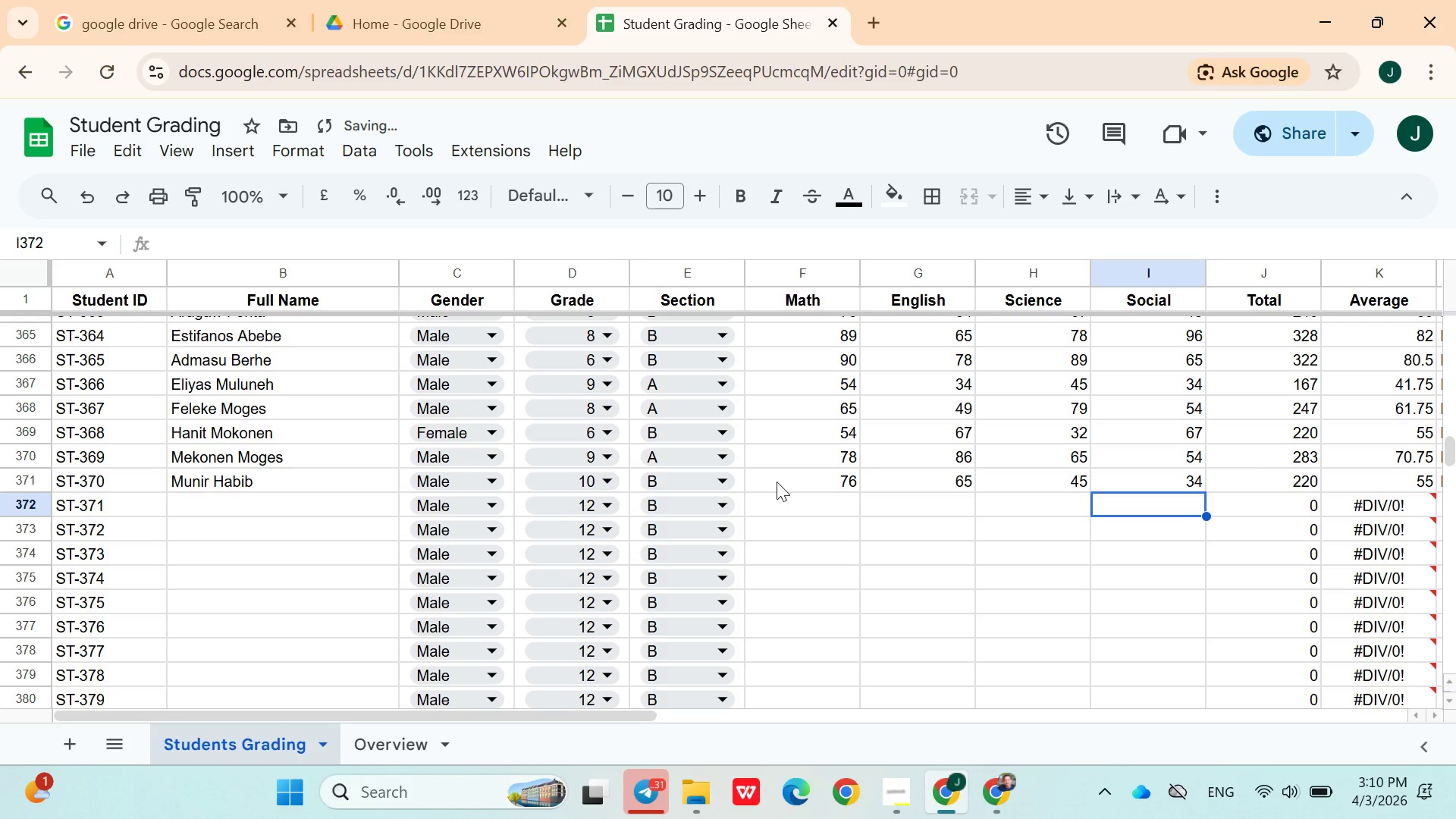 
hold_key(key=ArrowLeft, duration=0.95)
 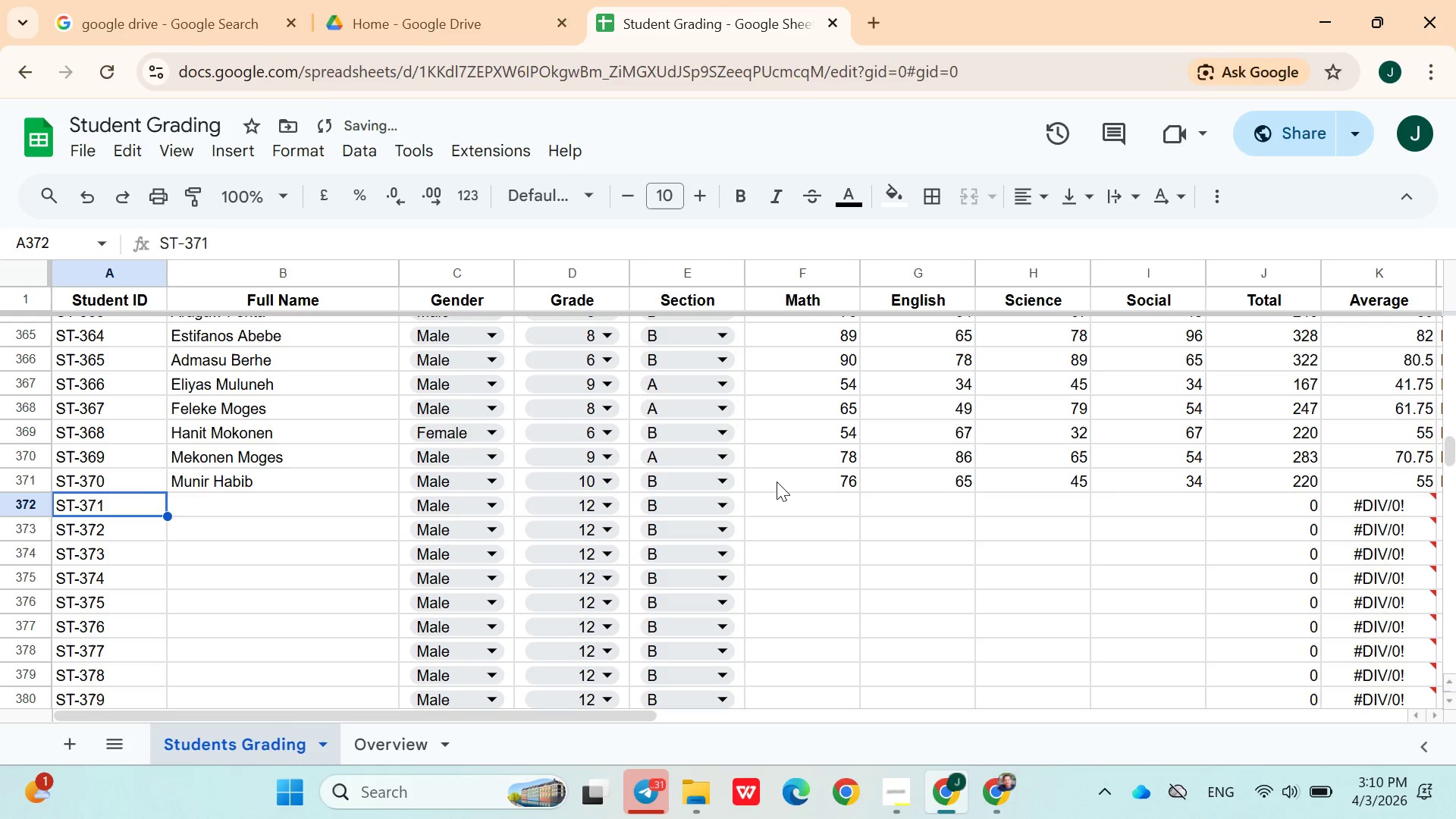 
key(ArrowRight)
 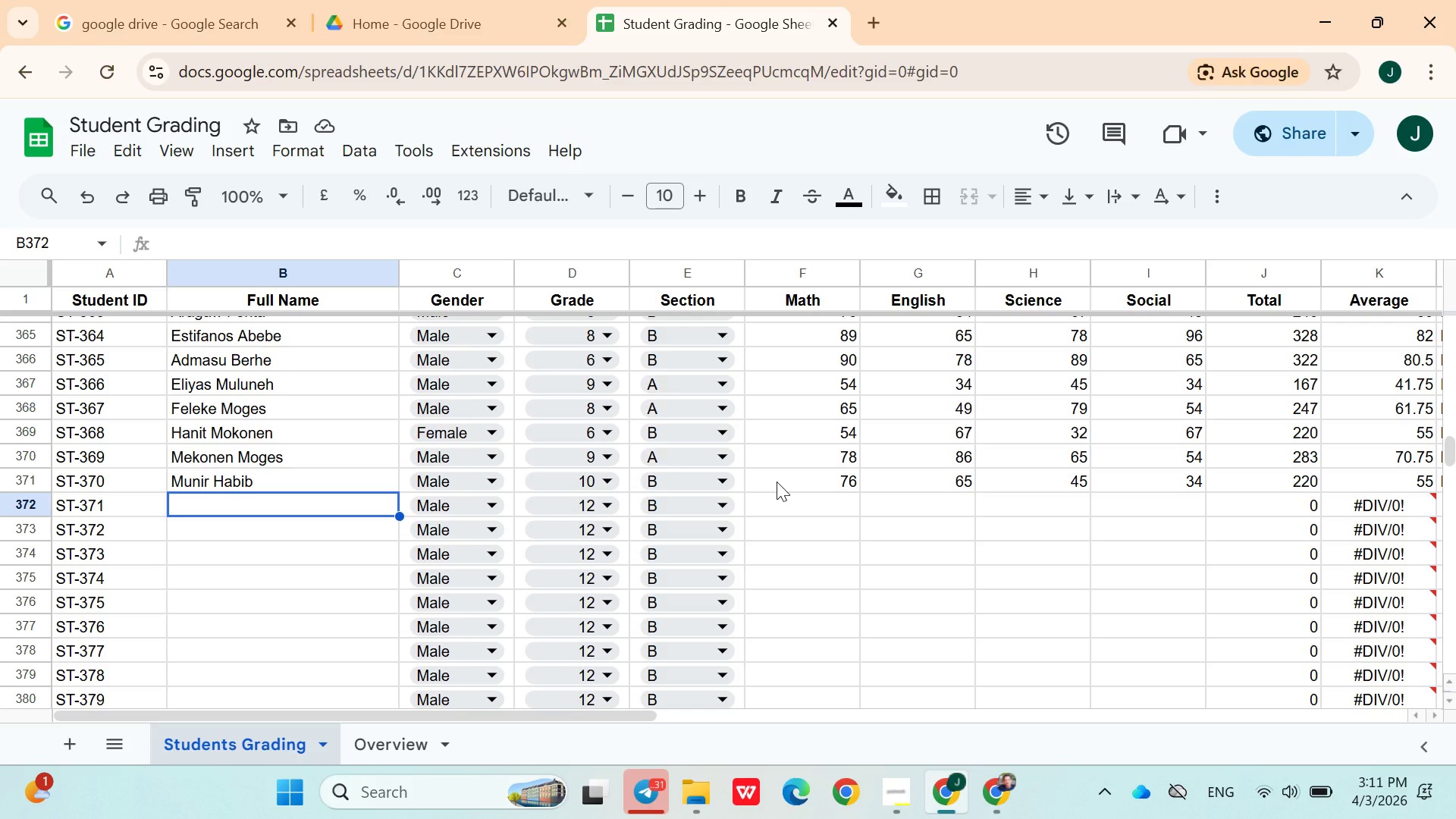 
wait(63.8)
 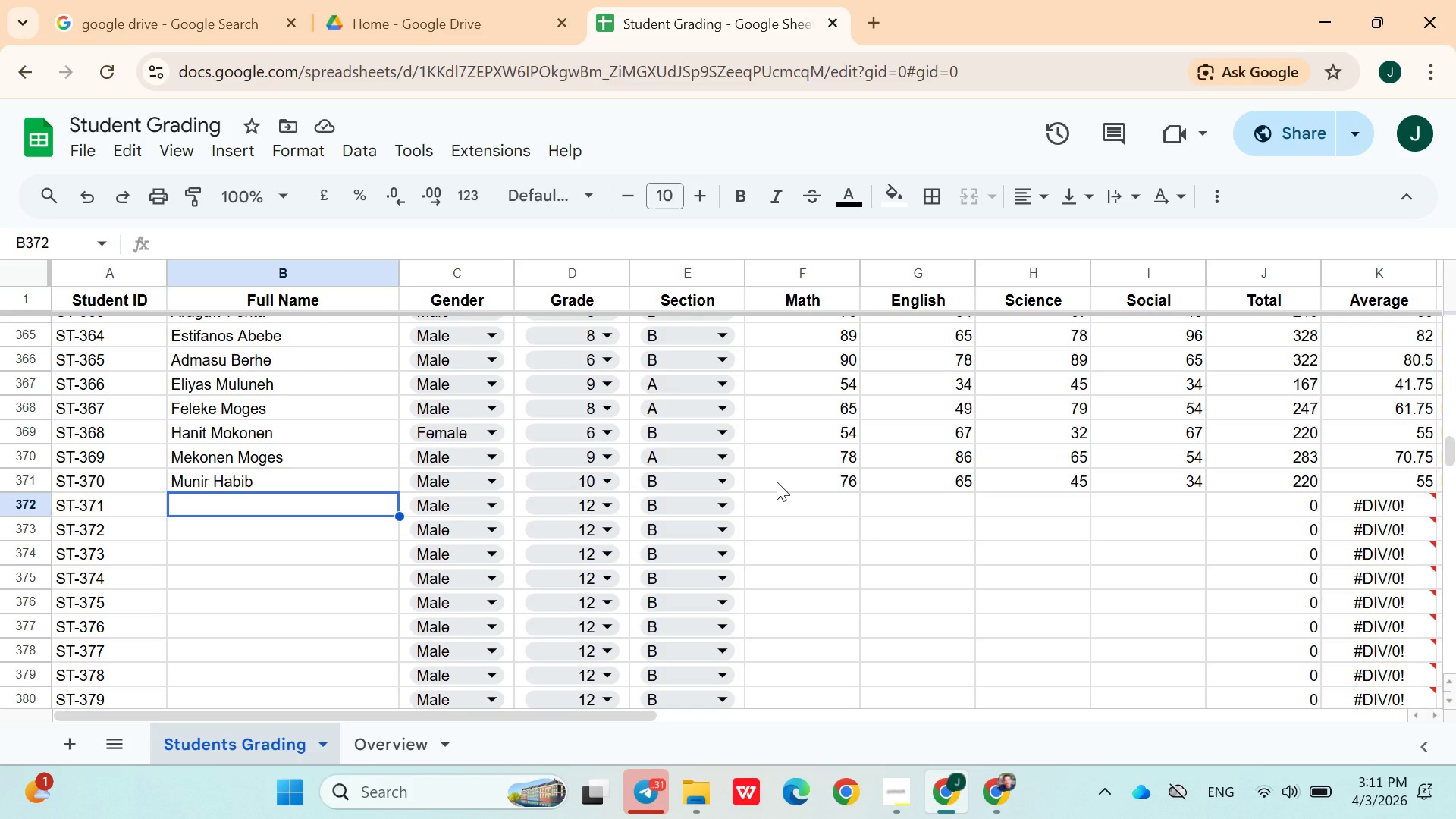 
left_click([323, 508])
 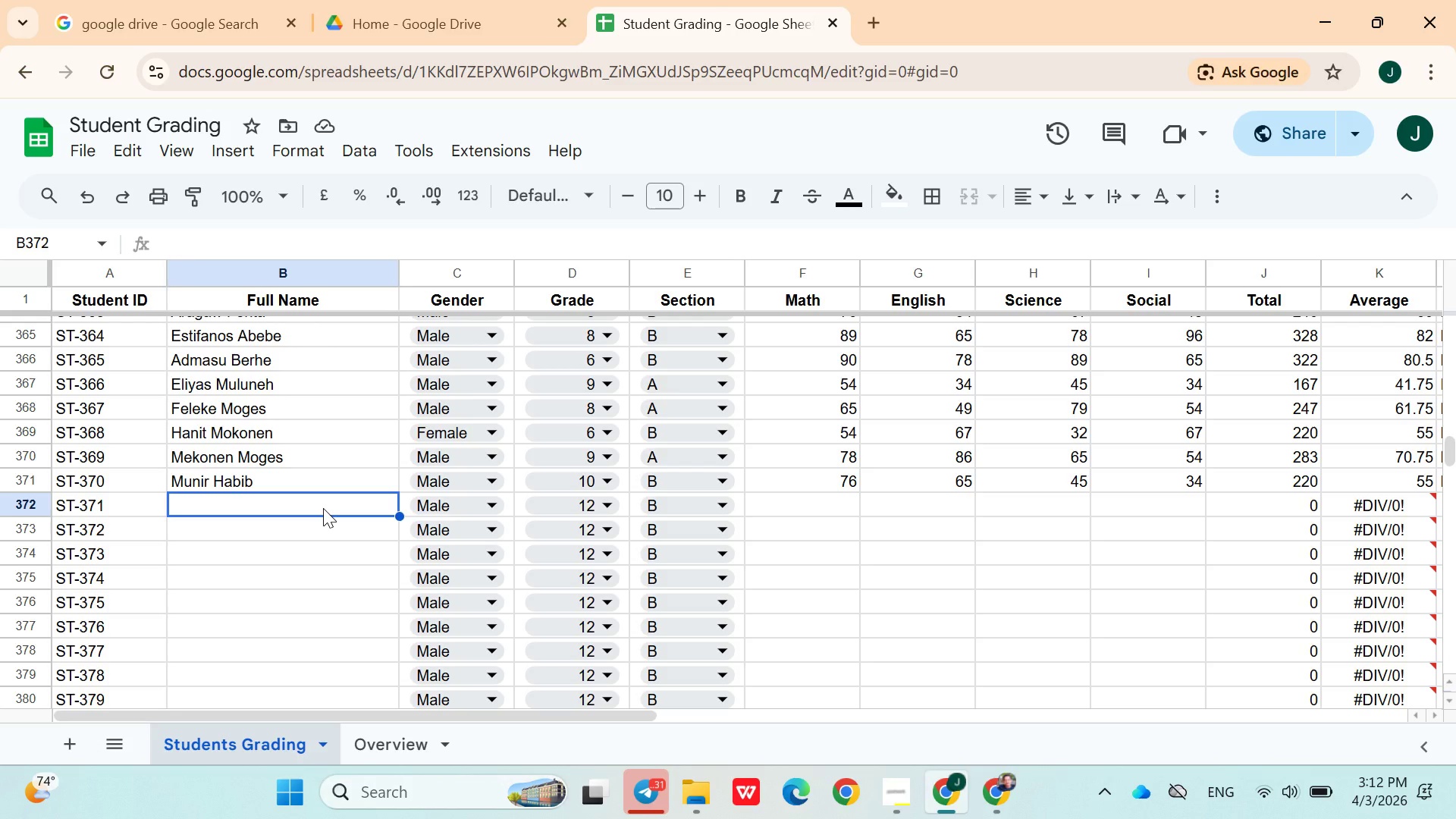 
wait(23.44)
 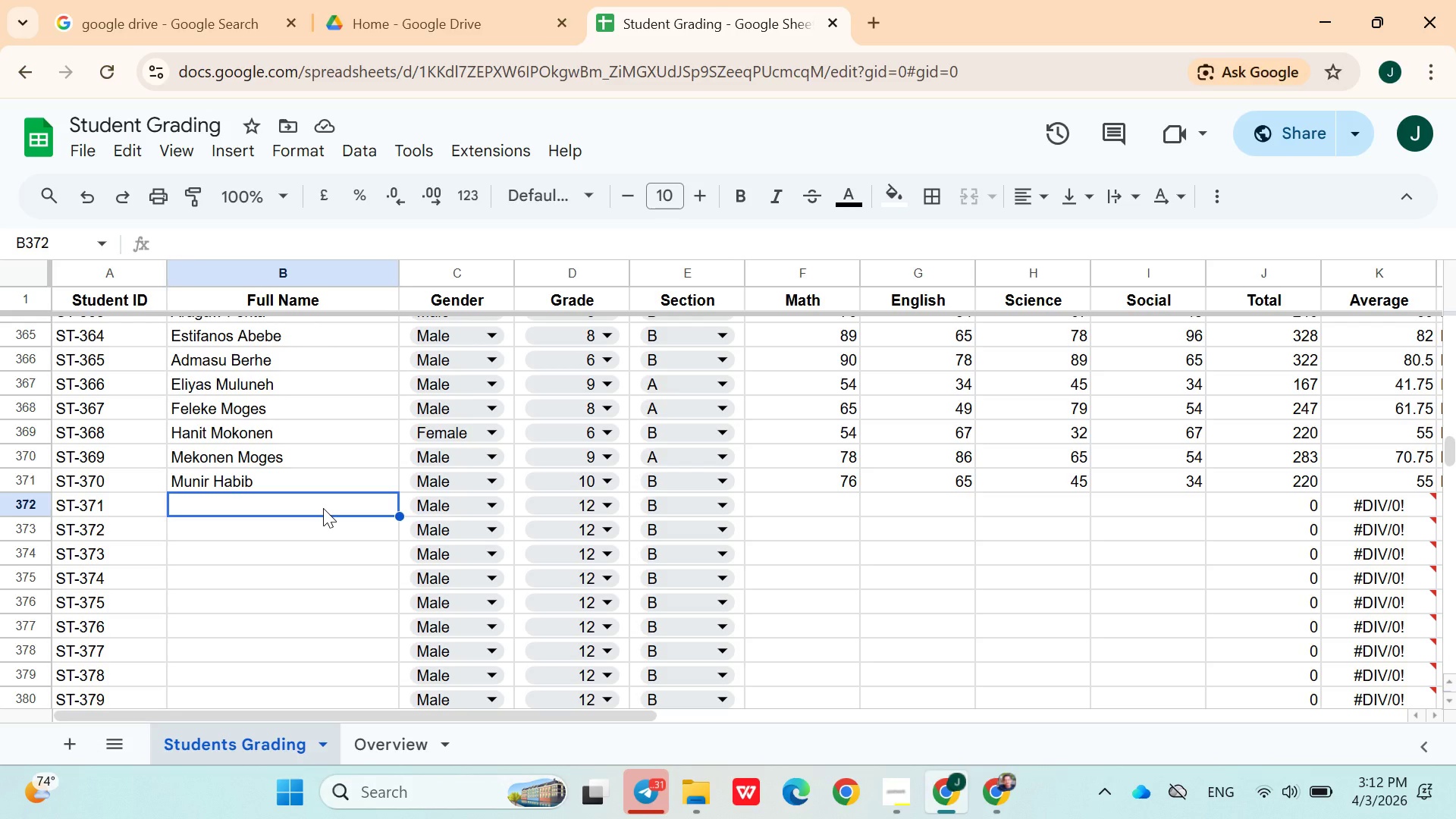 
type(Samuel Semaw)
 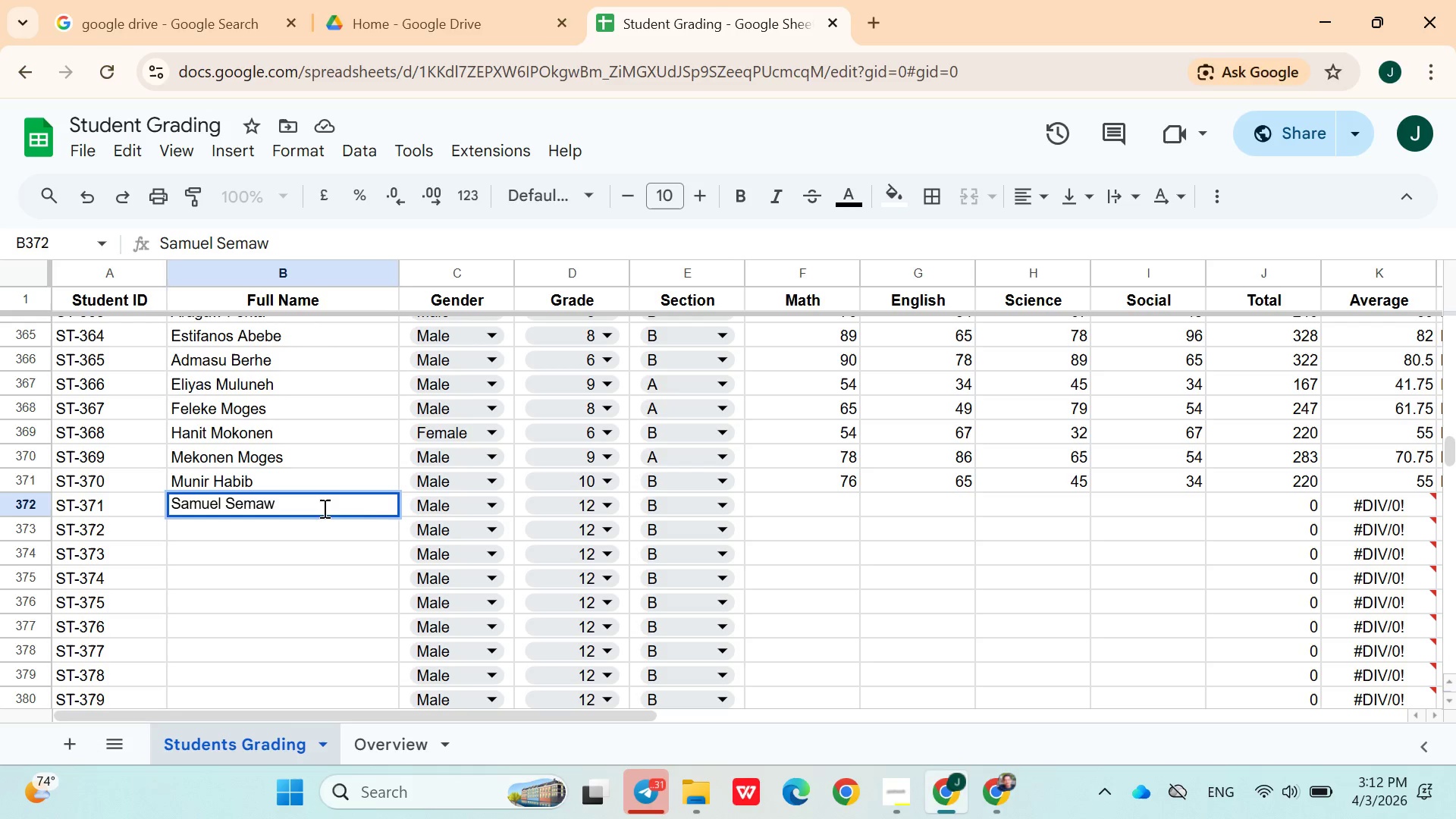 
left_click([562, 519])
 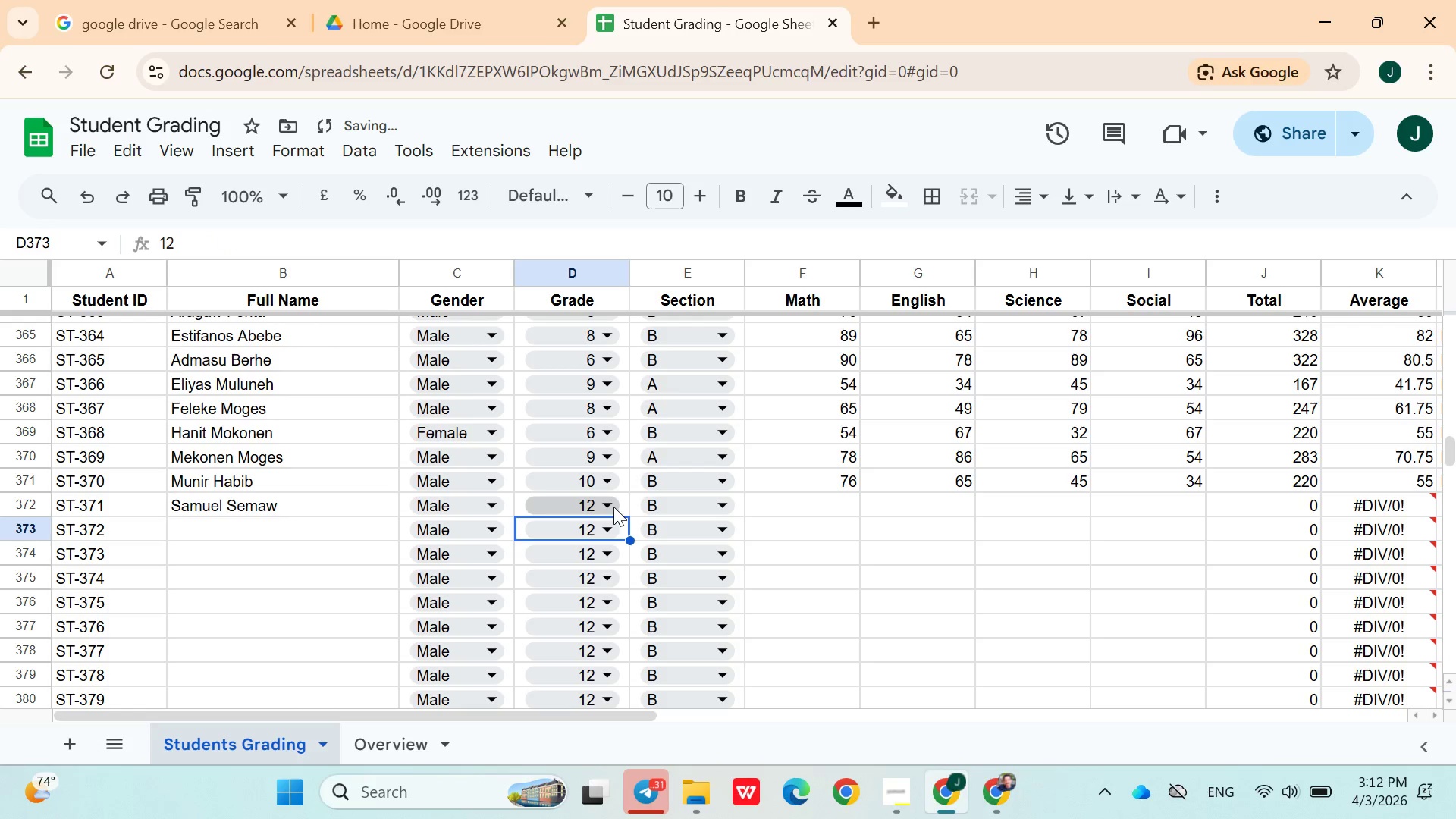 
left_click([682, 509])
 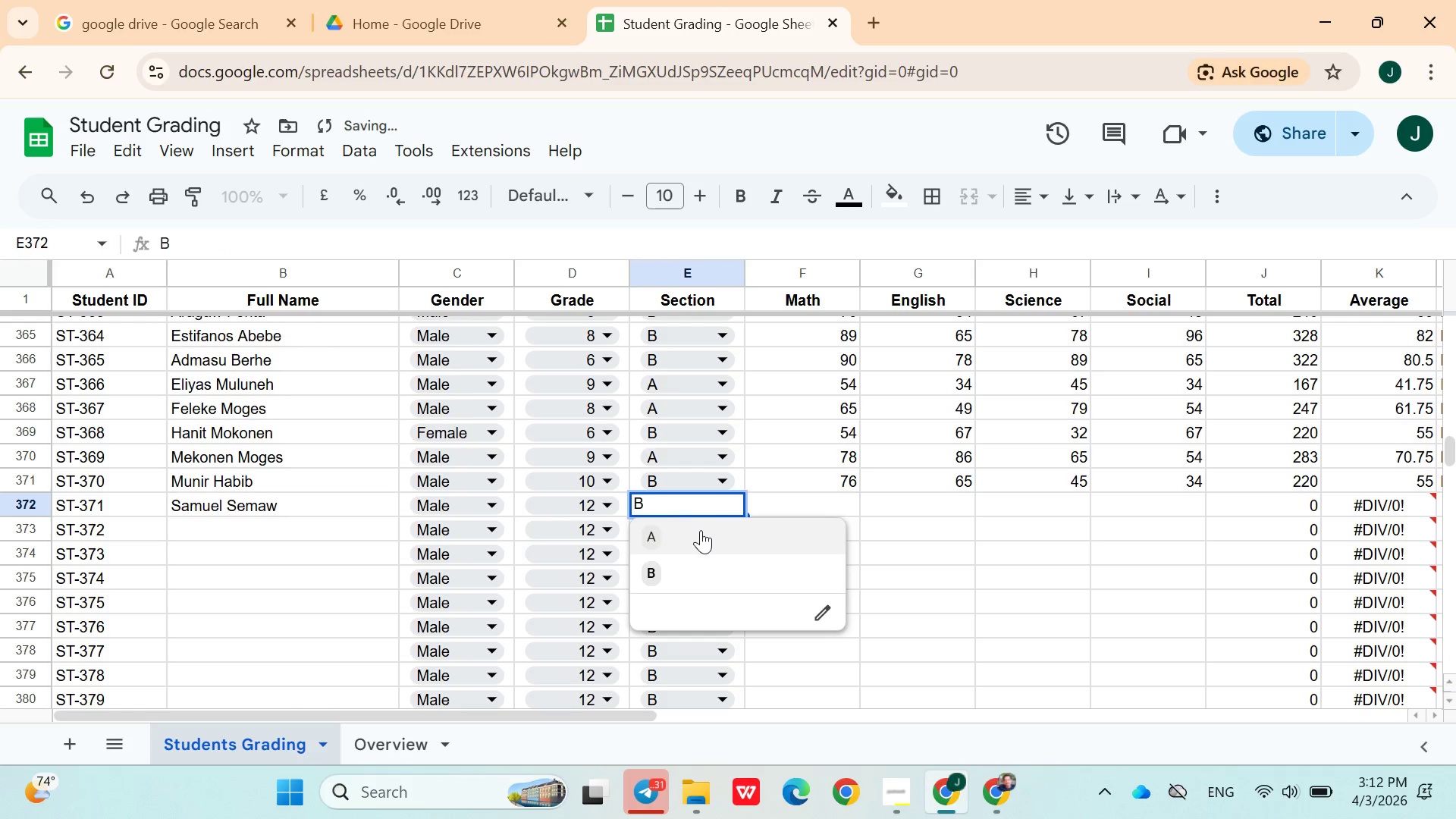 
left_click([701, 531])
 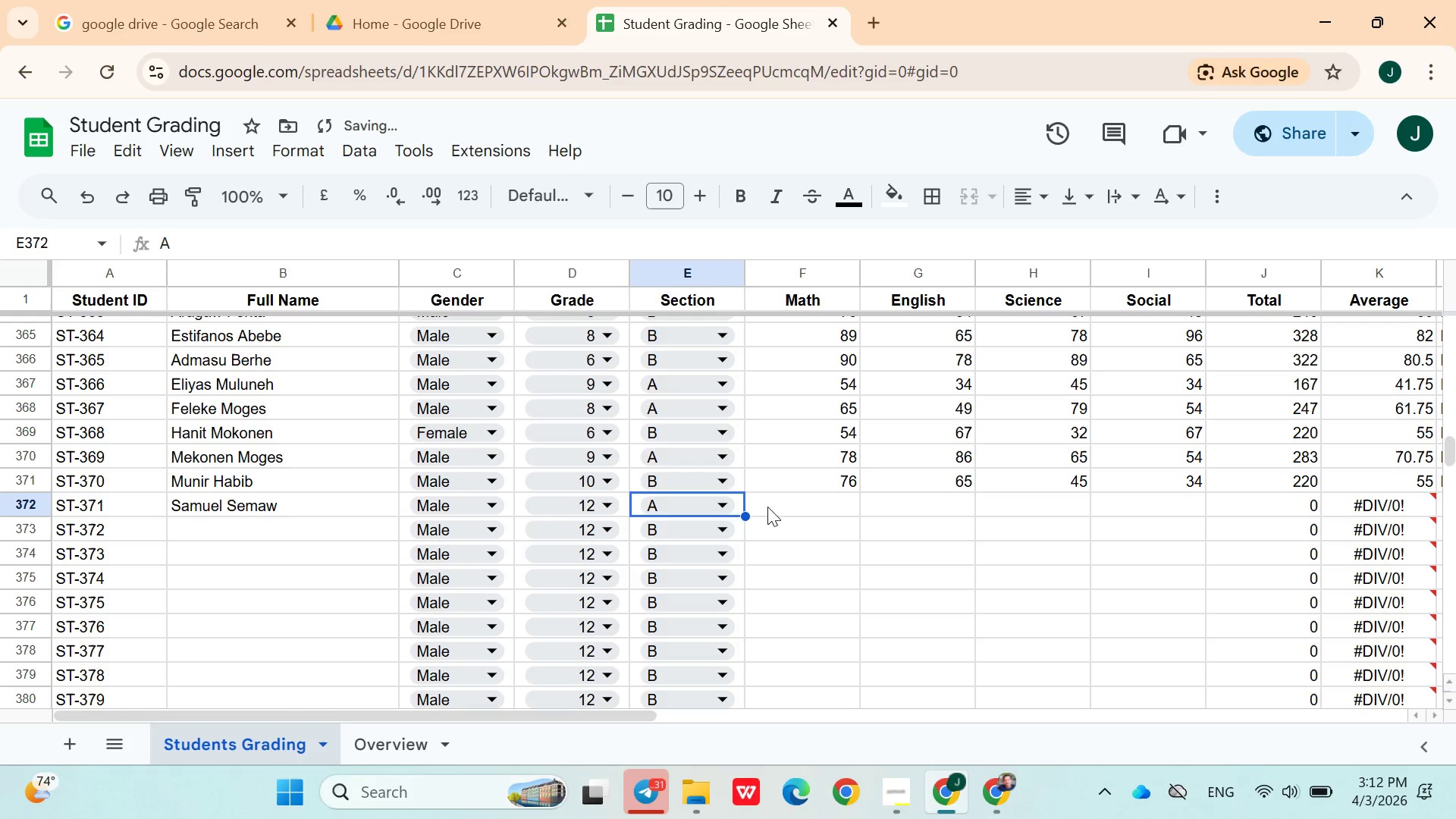 
left_click([770, 507])
 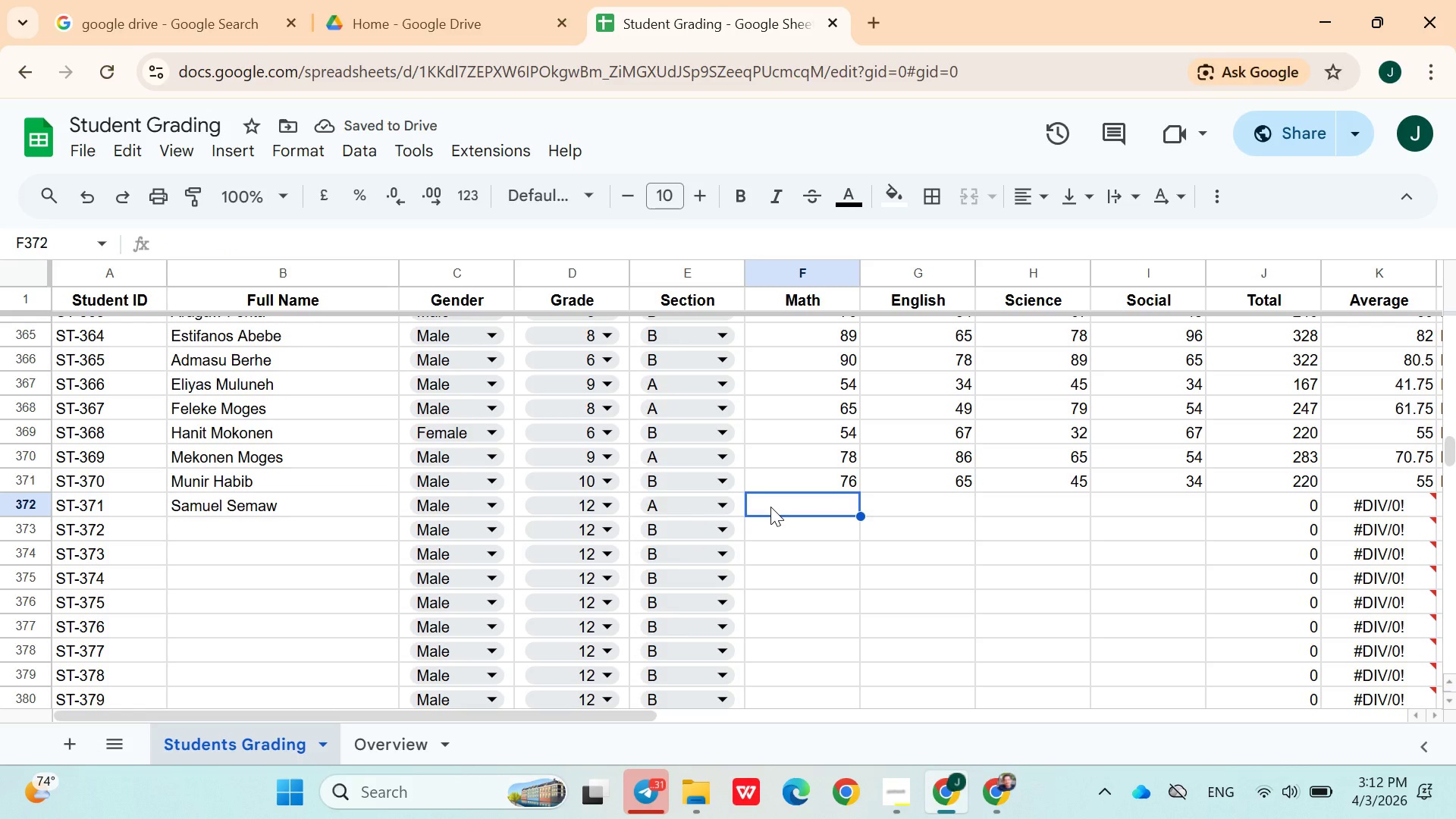 
wait(6.34)
 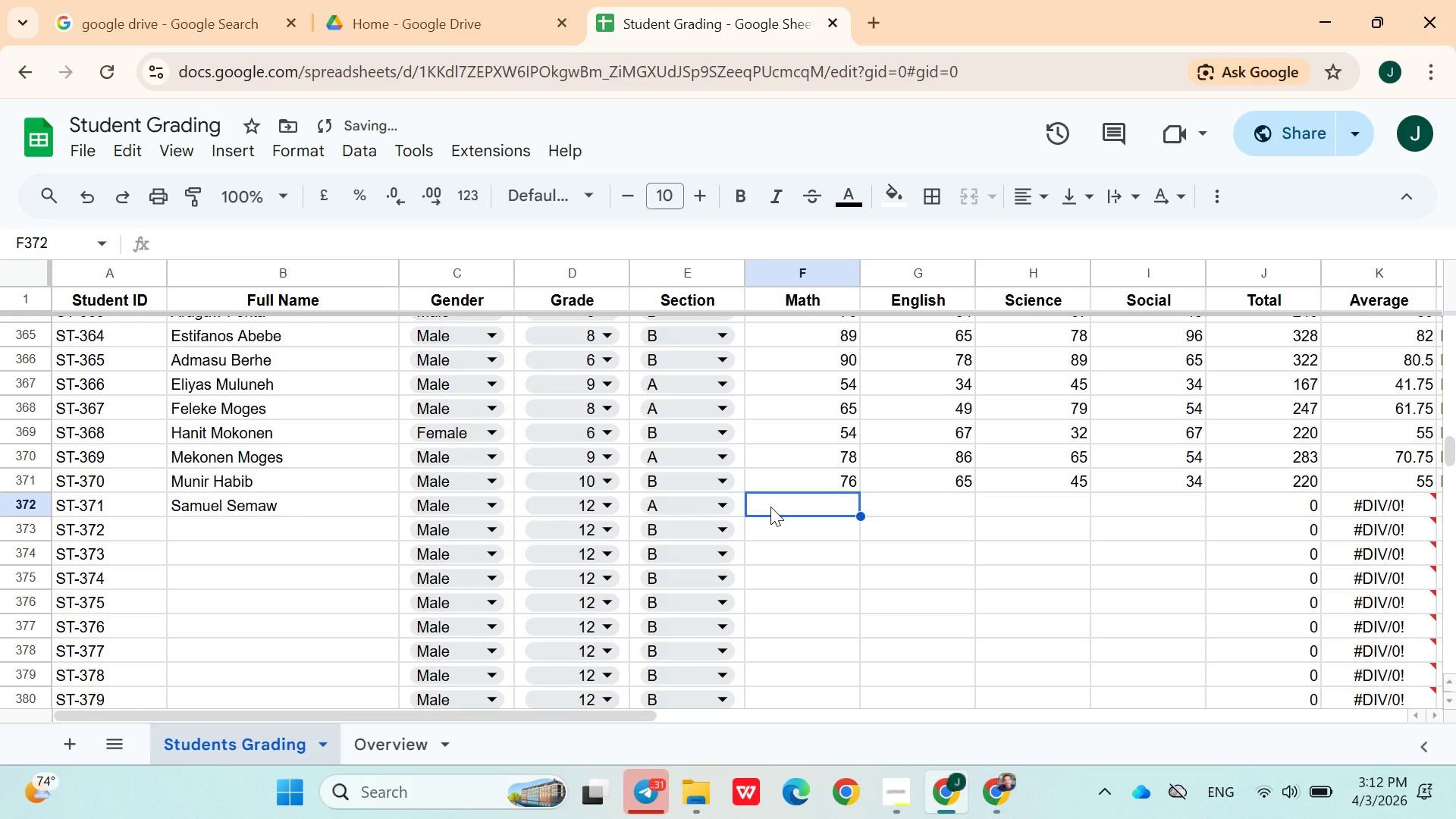 
type(54)
 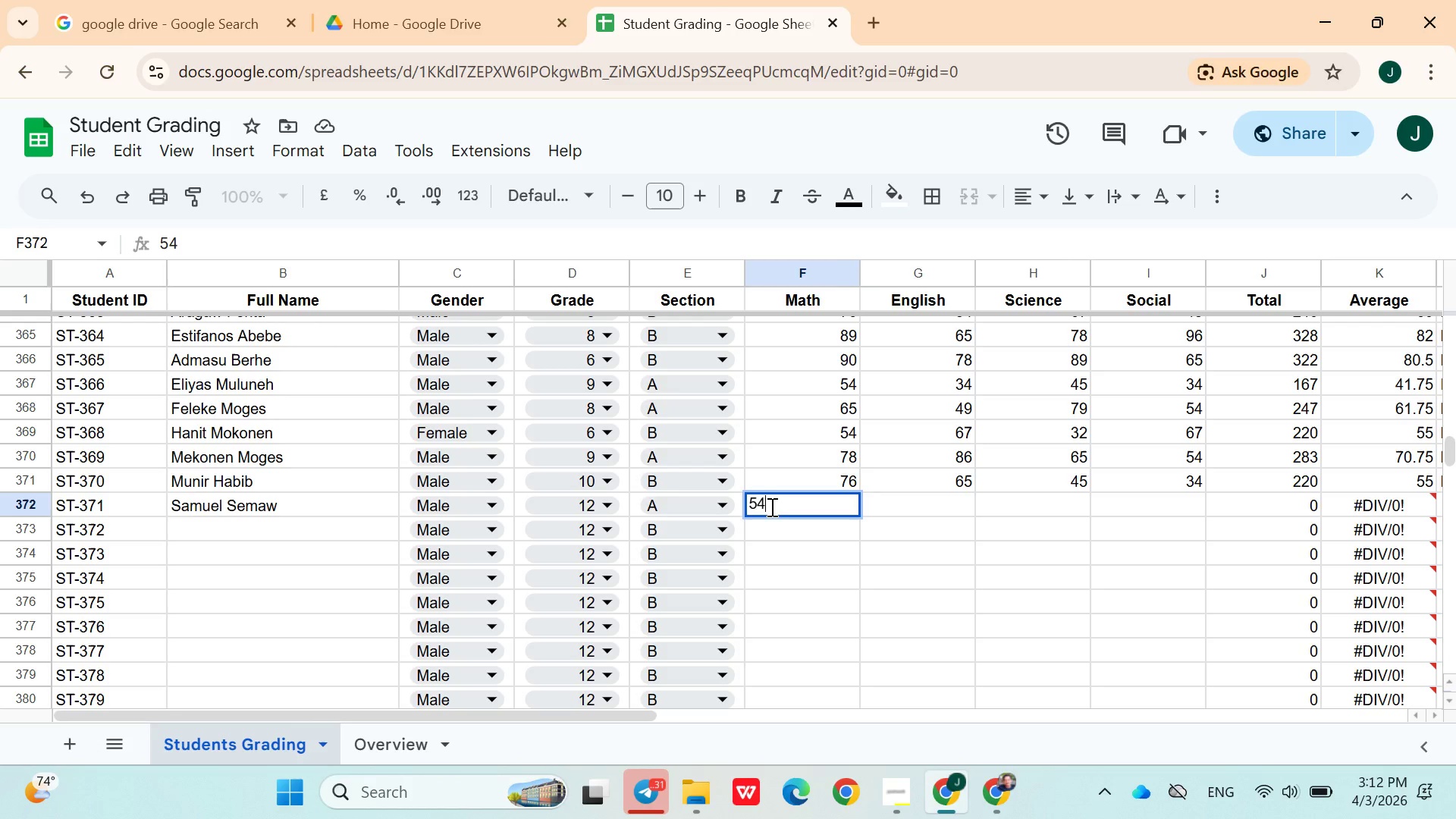 
key(ArrowRight)
 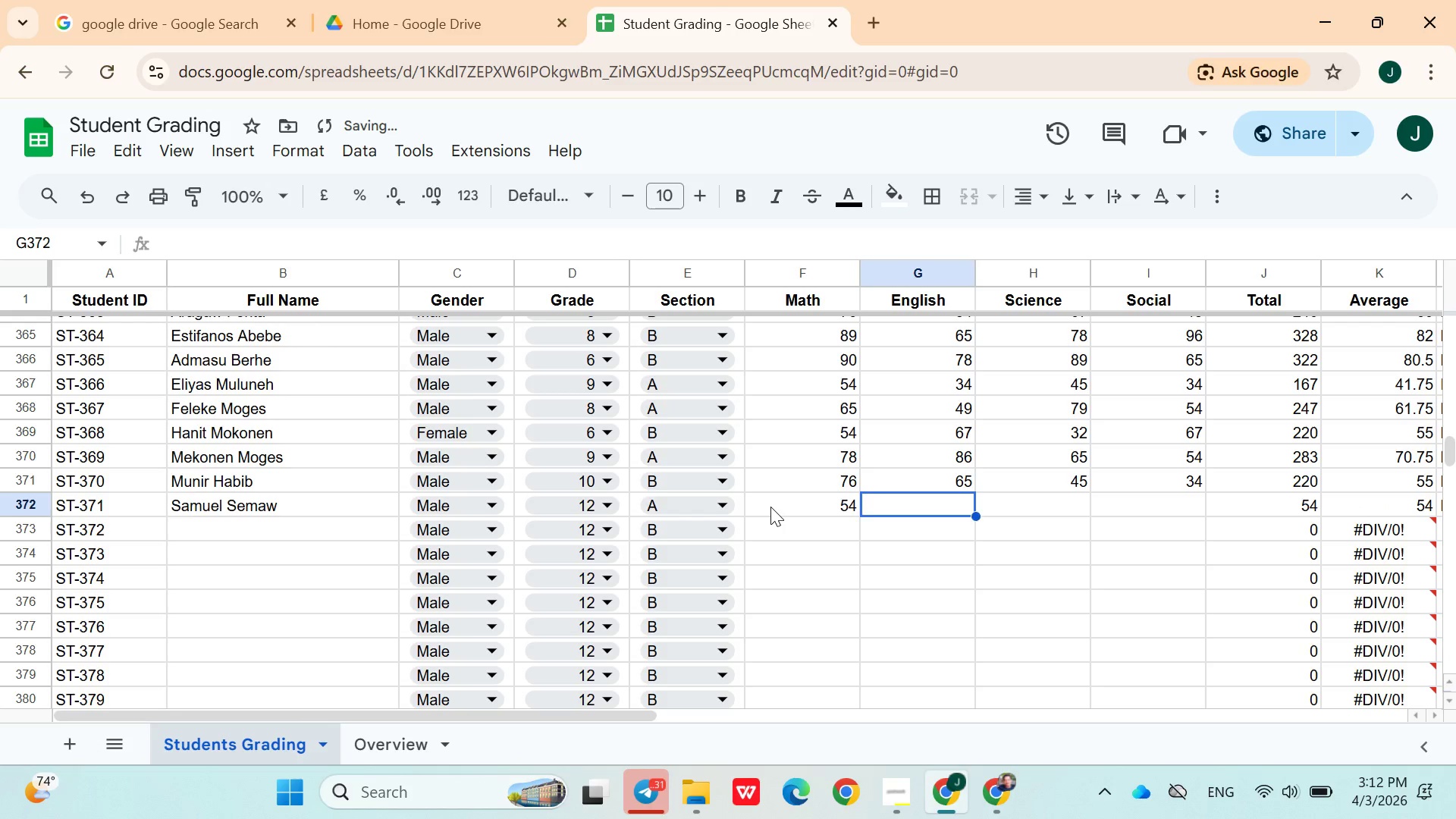 
type(32)
 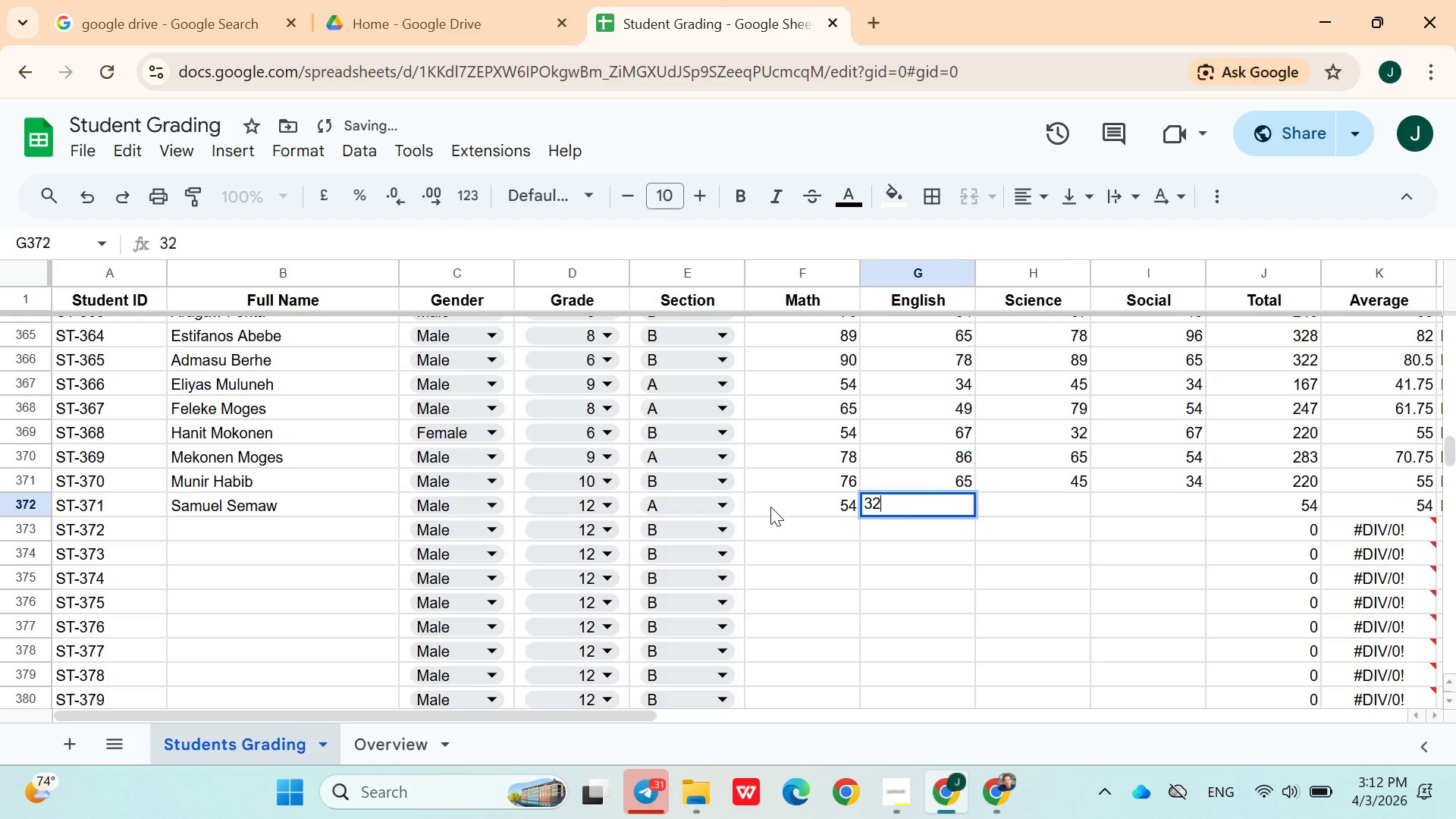 
key(ArrowRight)
 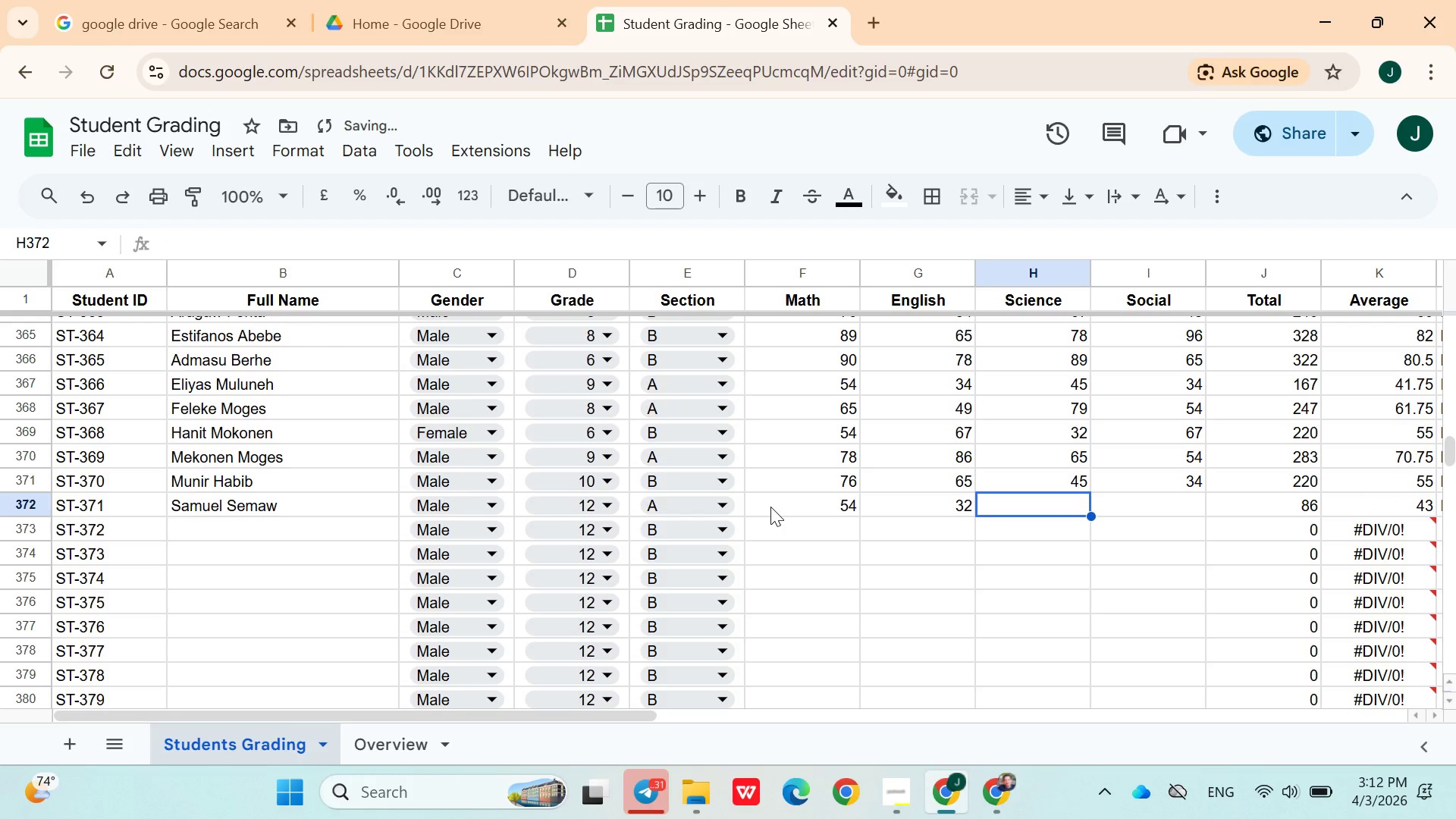 
type(56)
 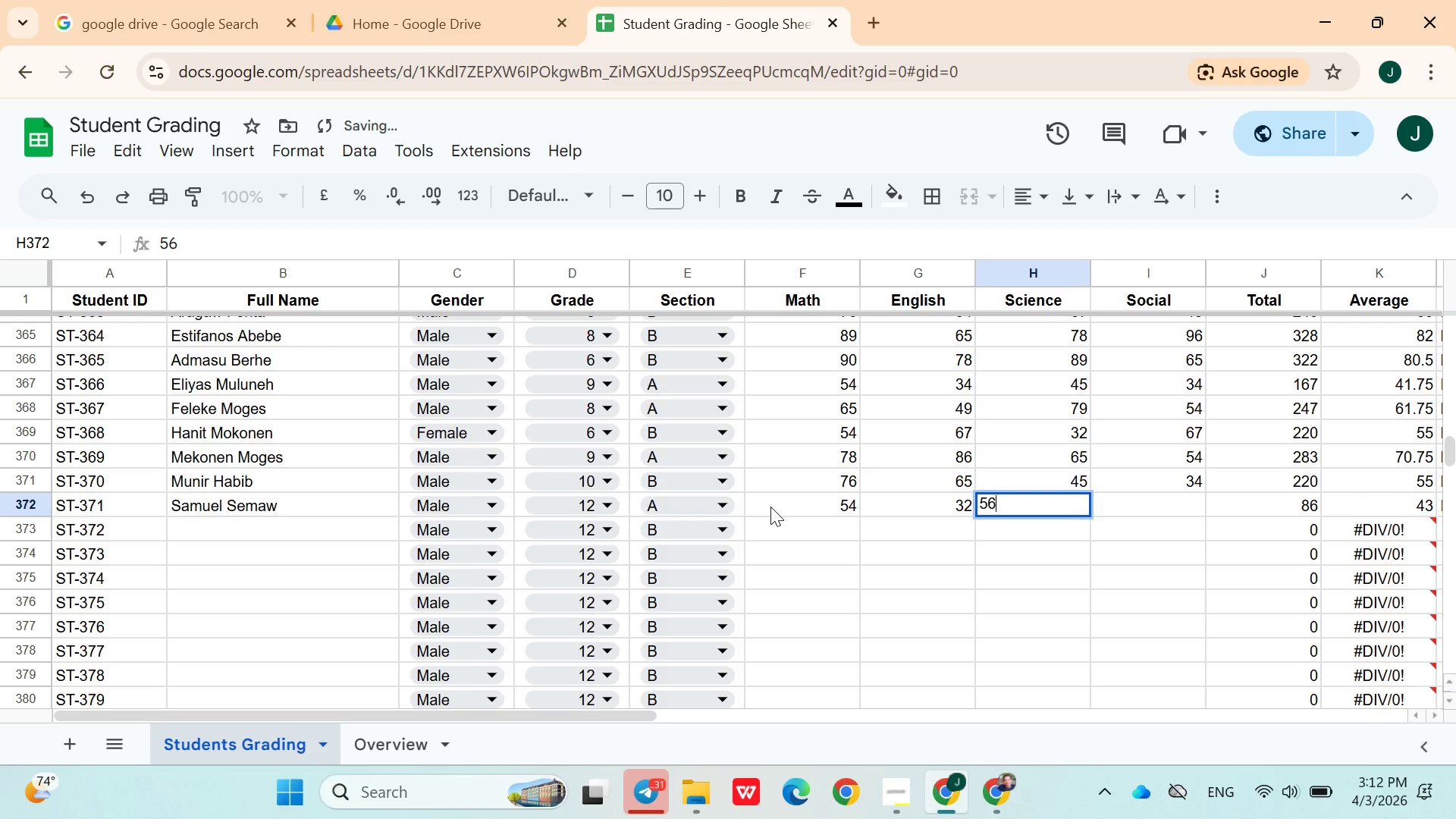 
key(ArrowRight)
 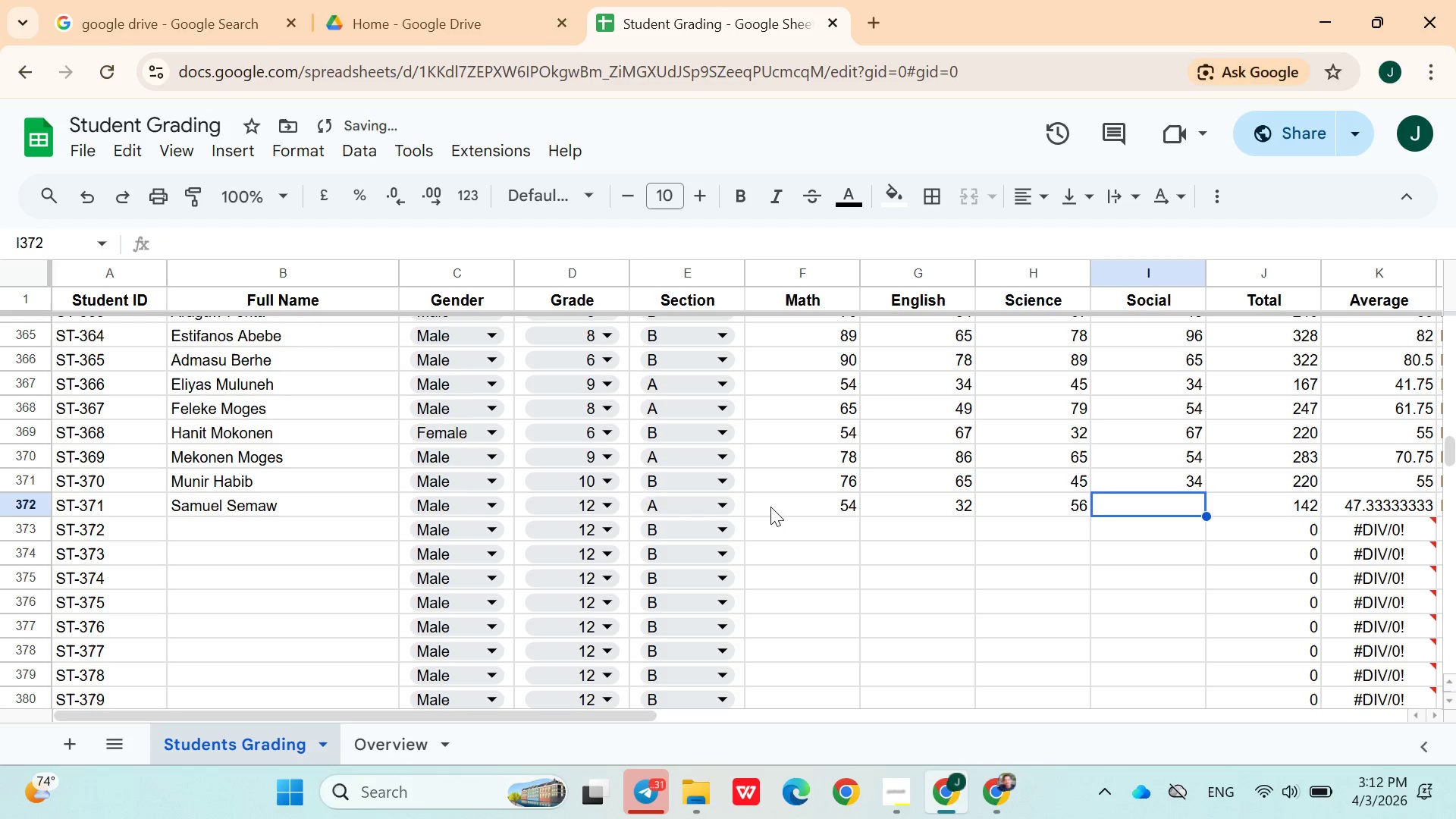 
type(78)
 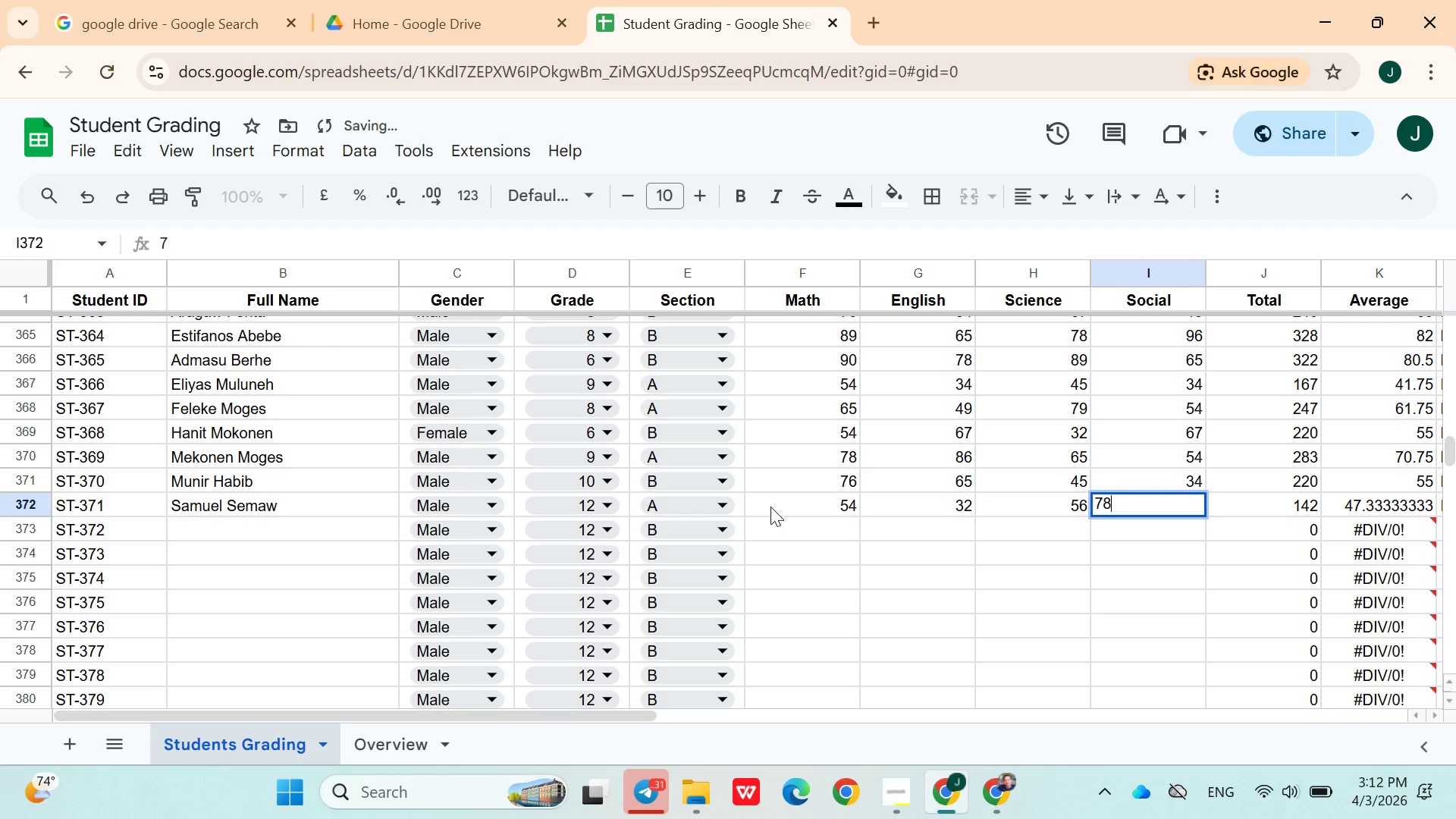 
key(ArrowRight)
 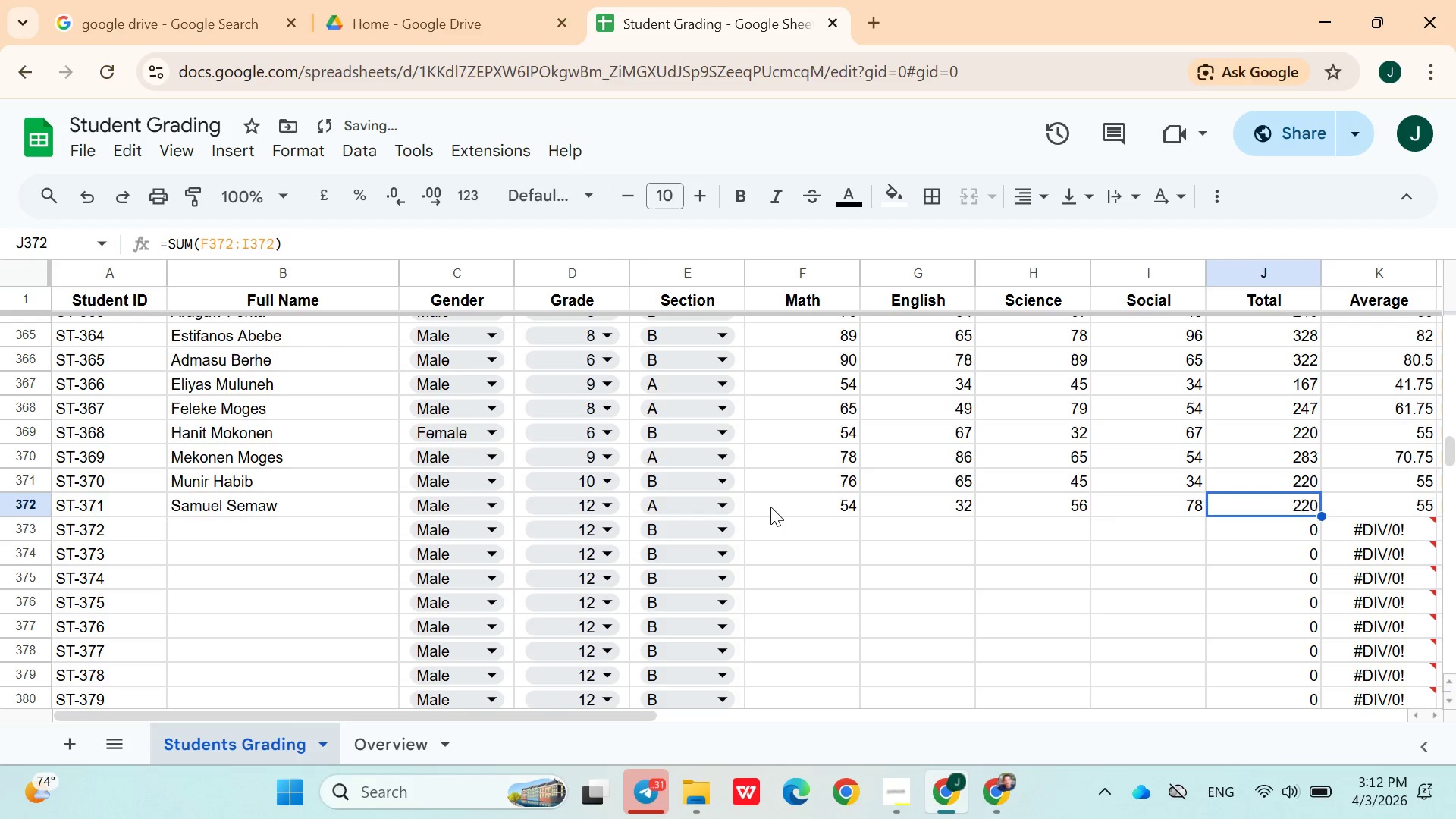 
key(ArrowDown)
 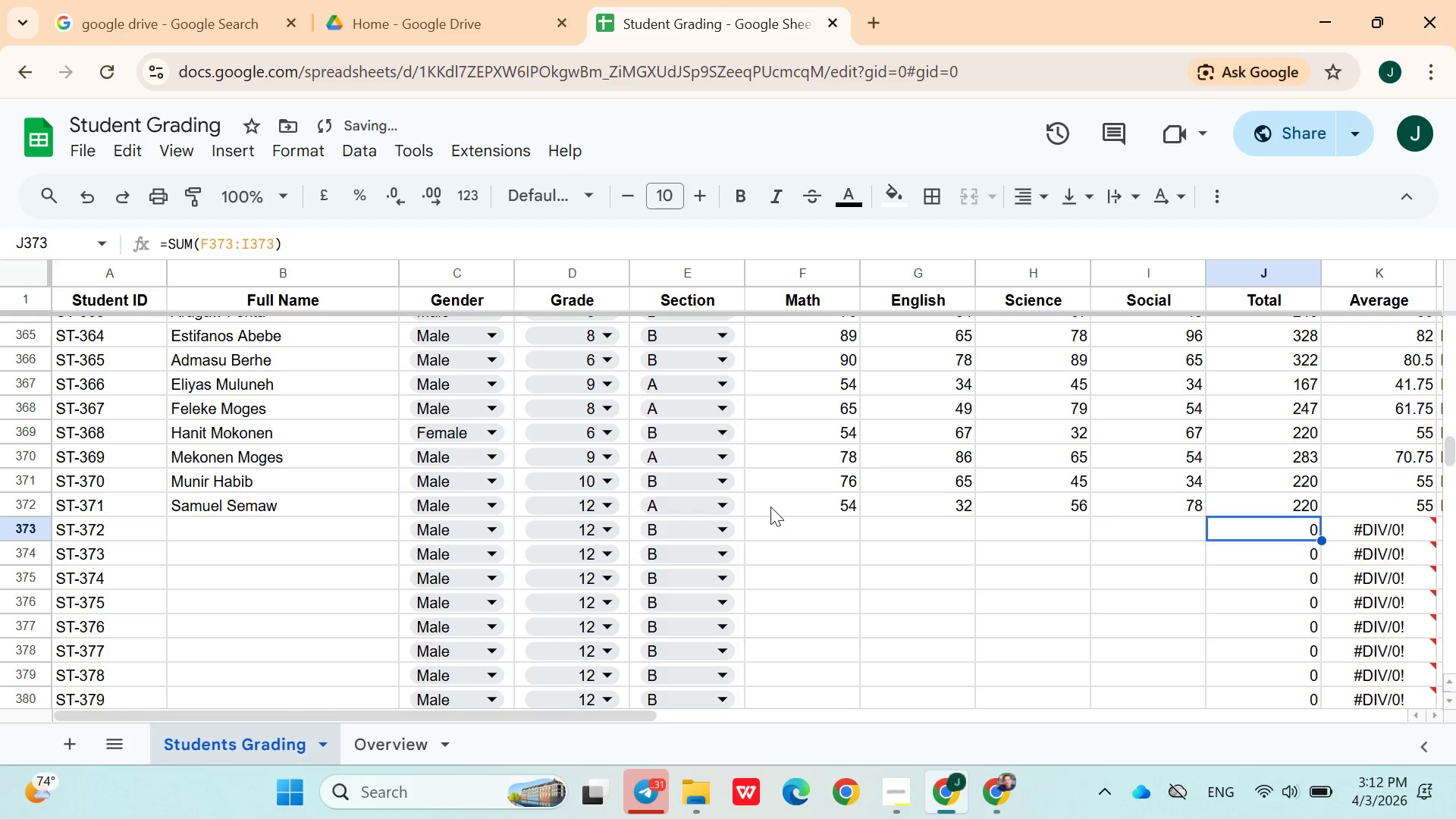 
hold_key(key=ArrowLeft, duration=0.8)
 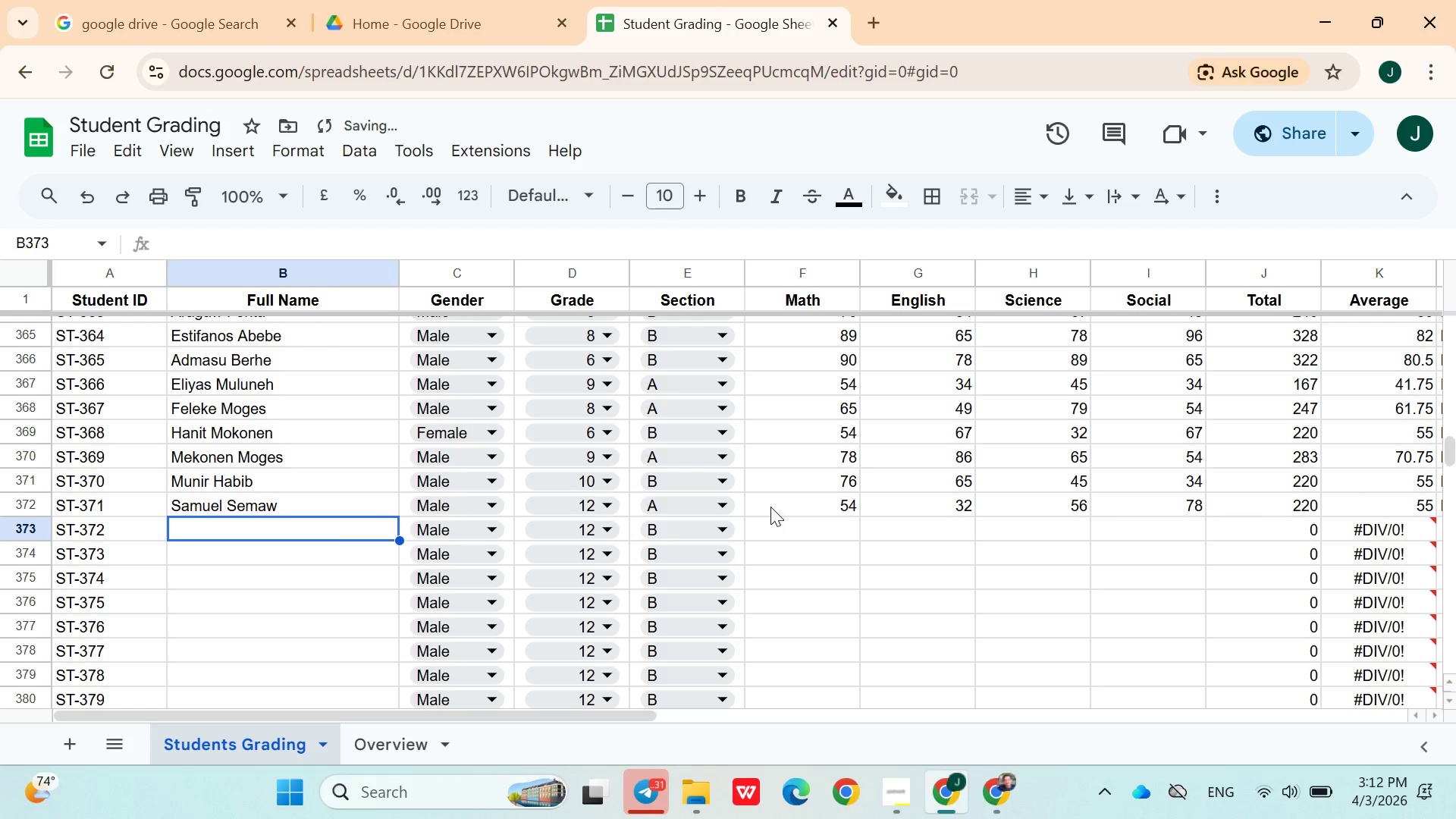 
key(ArrowRight)
 